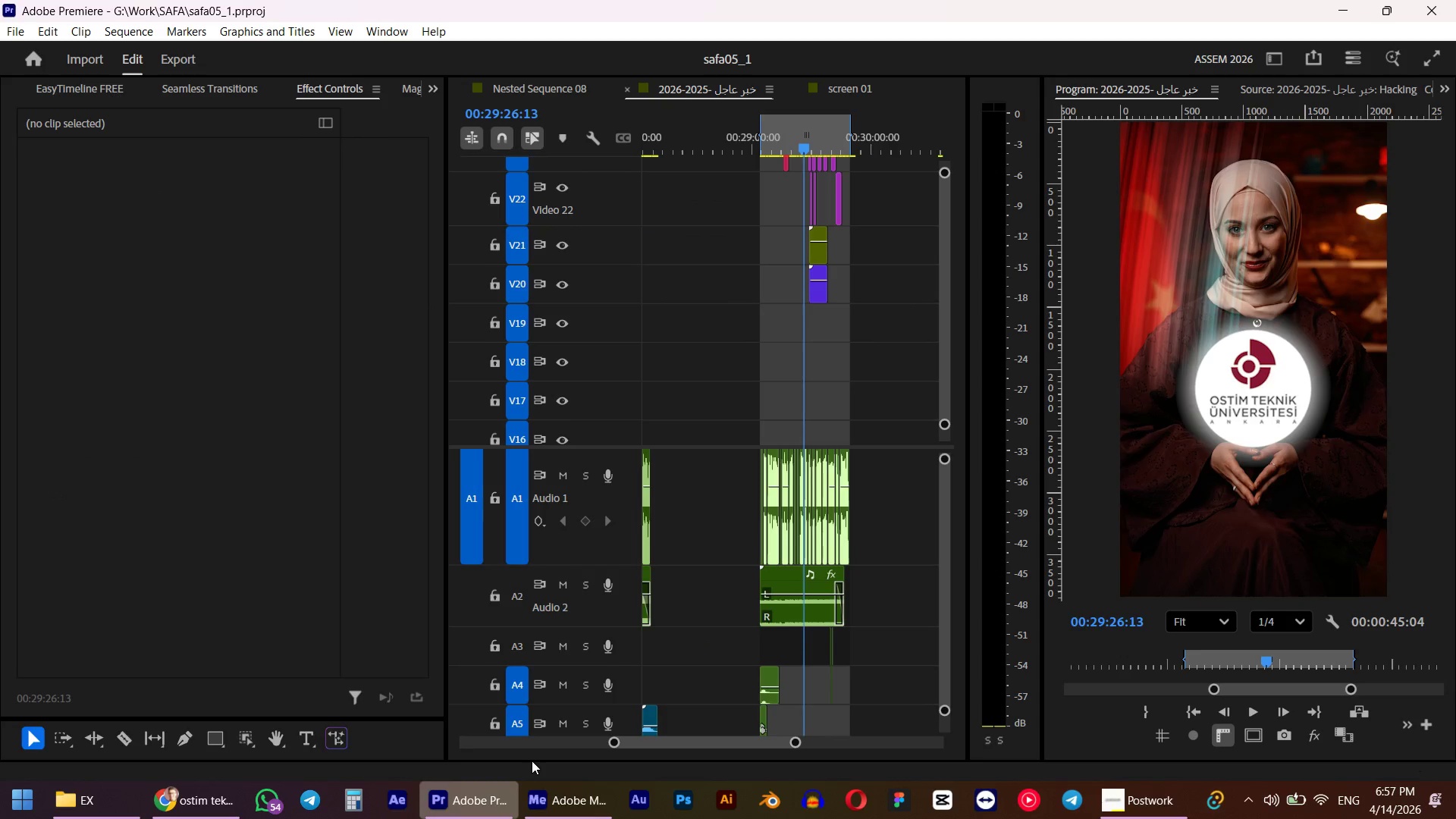 
key(Control+ControlLeft)
 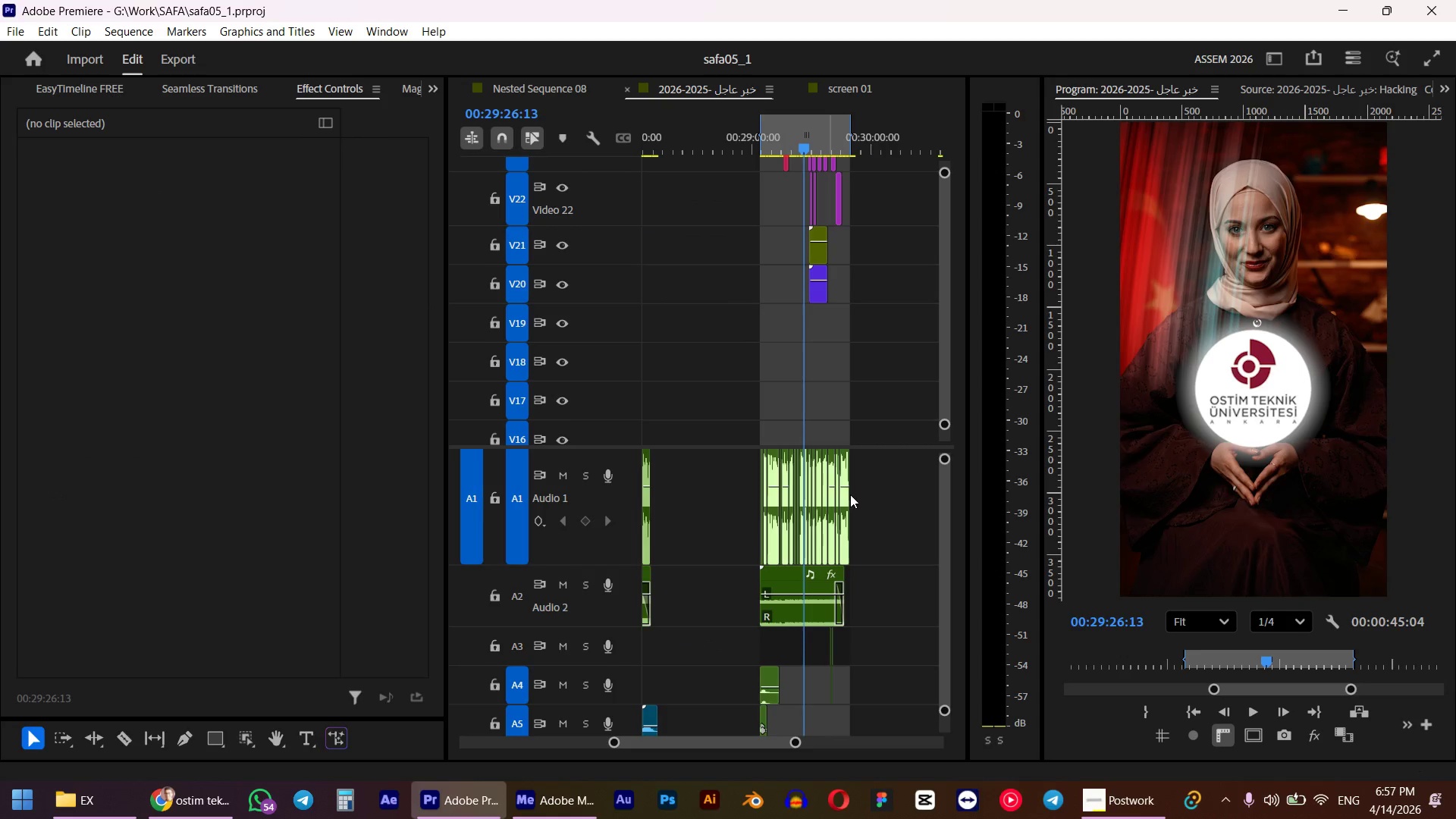 
key(Control+S)
 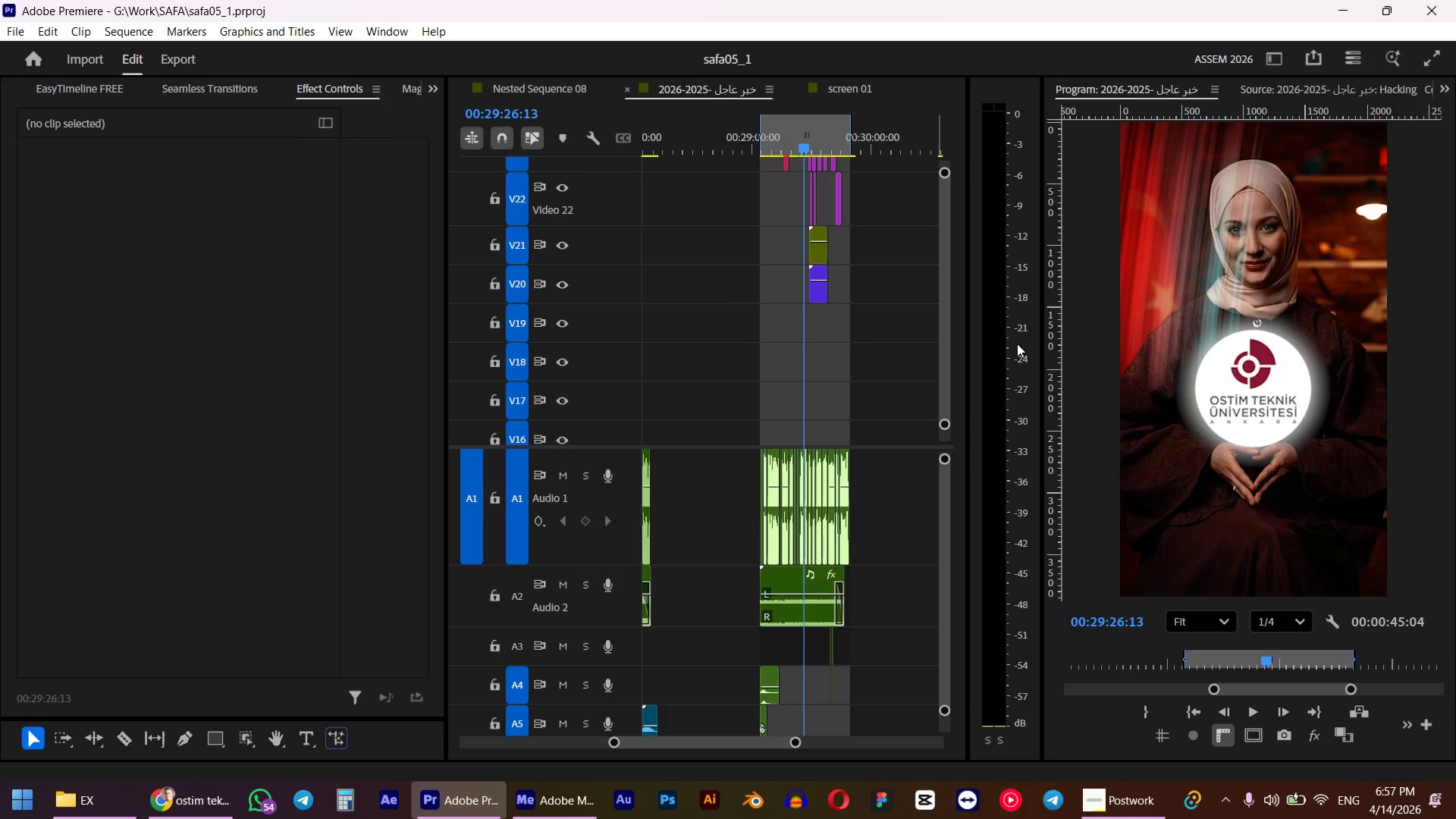 
left_click([1444, 10])
 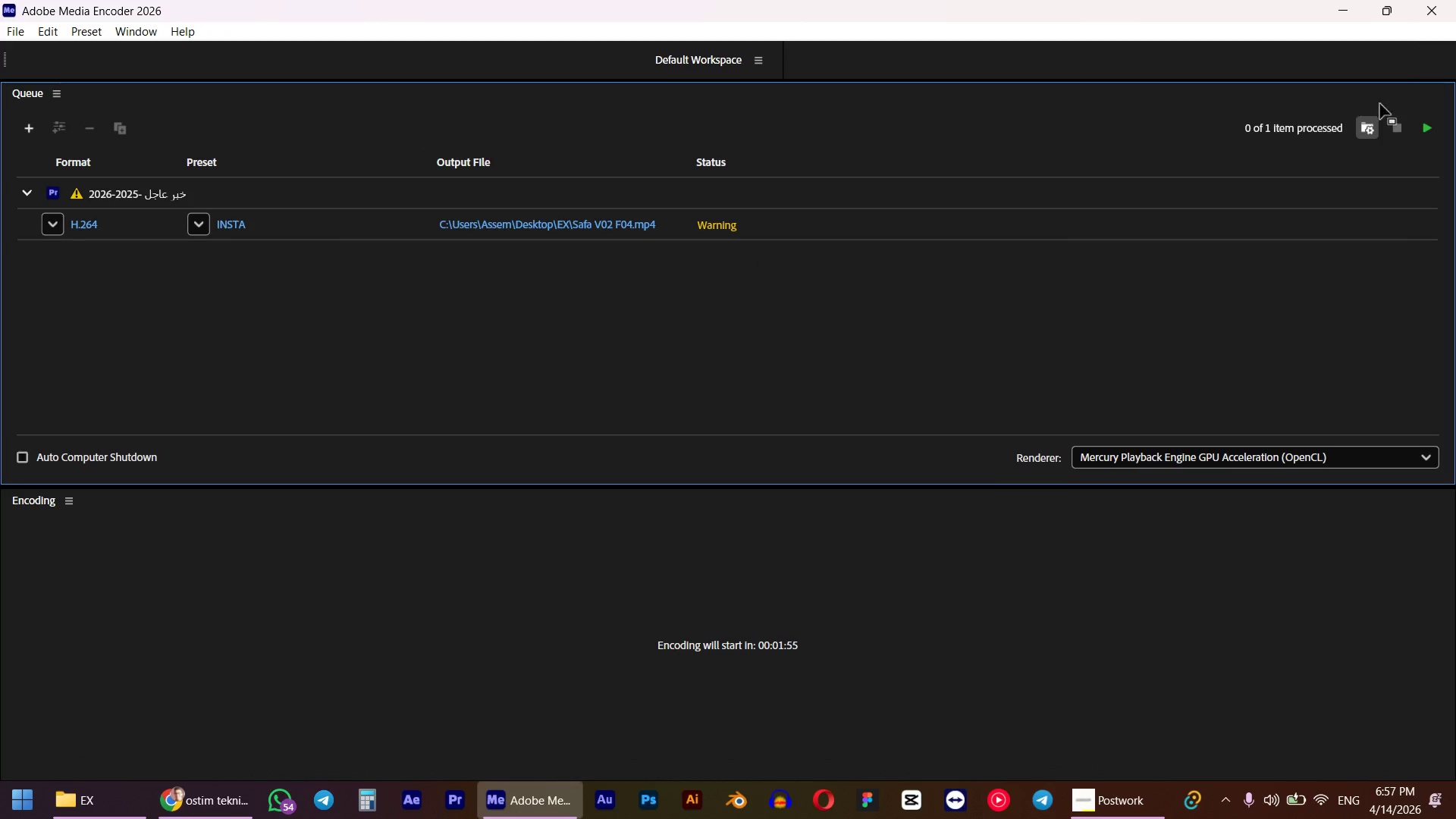 
left_click([1431, 129])
 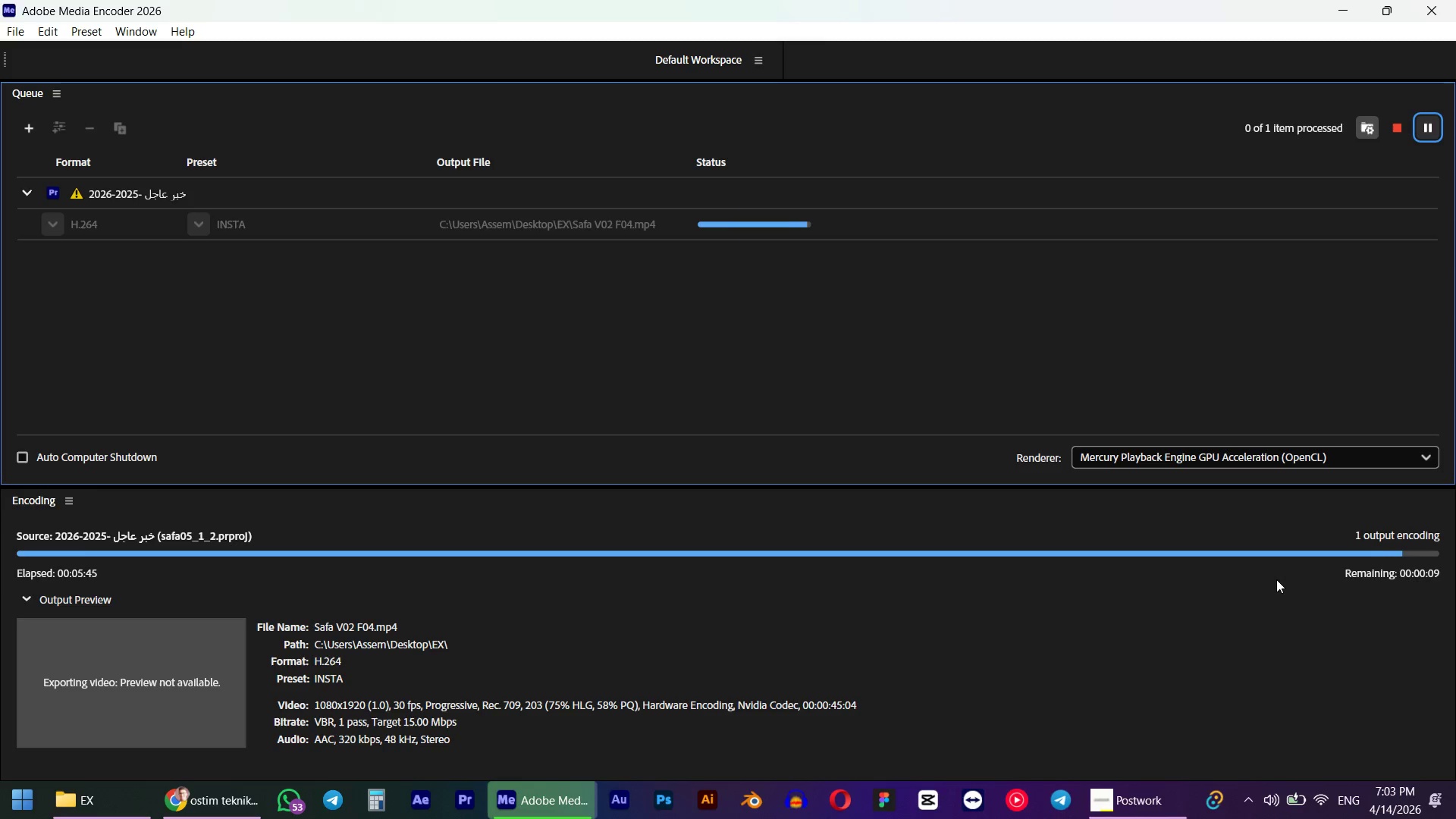 
wait(352.89)
 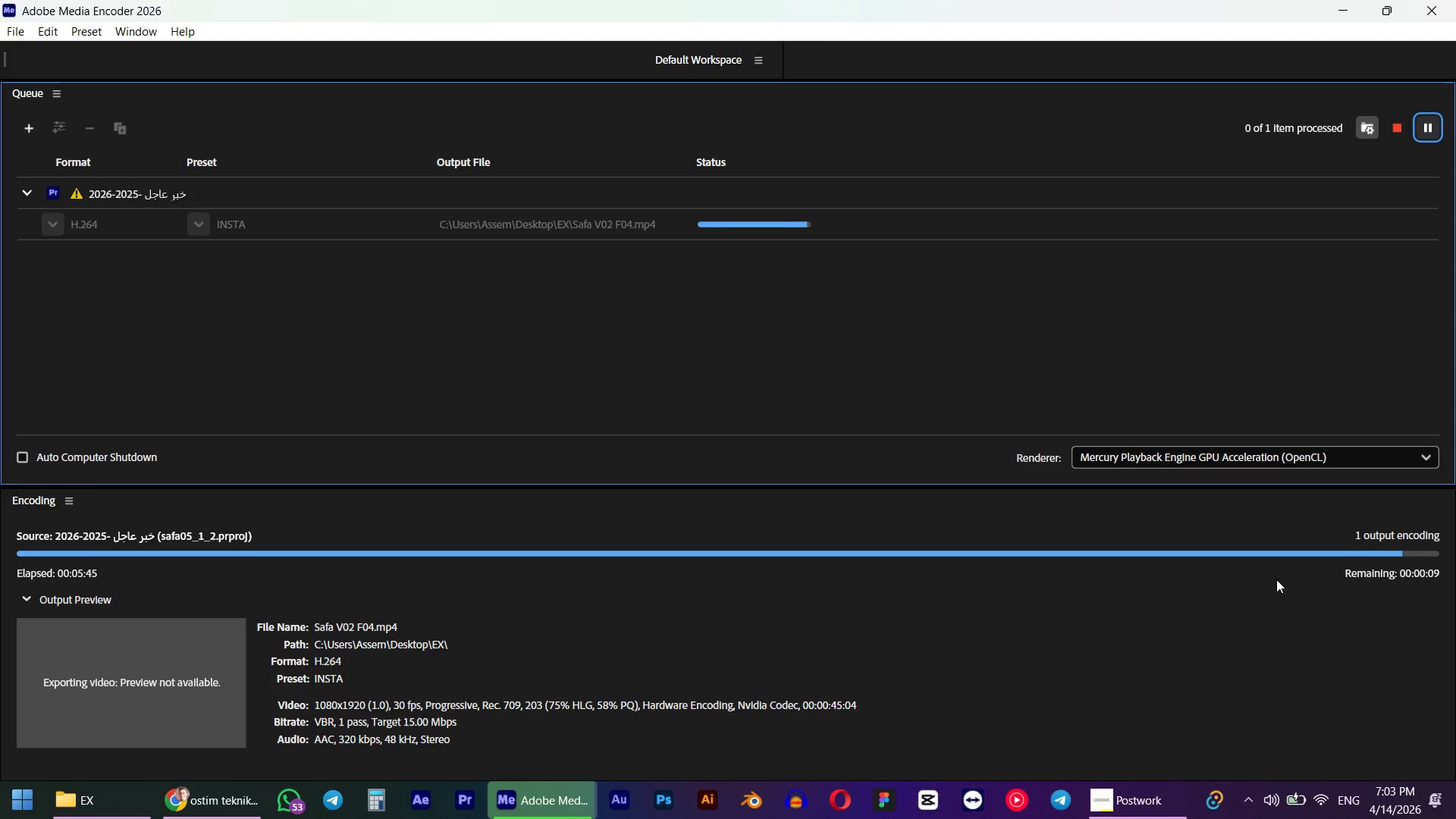 
hold_key(key=ControlLeft, duration=0.31)
 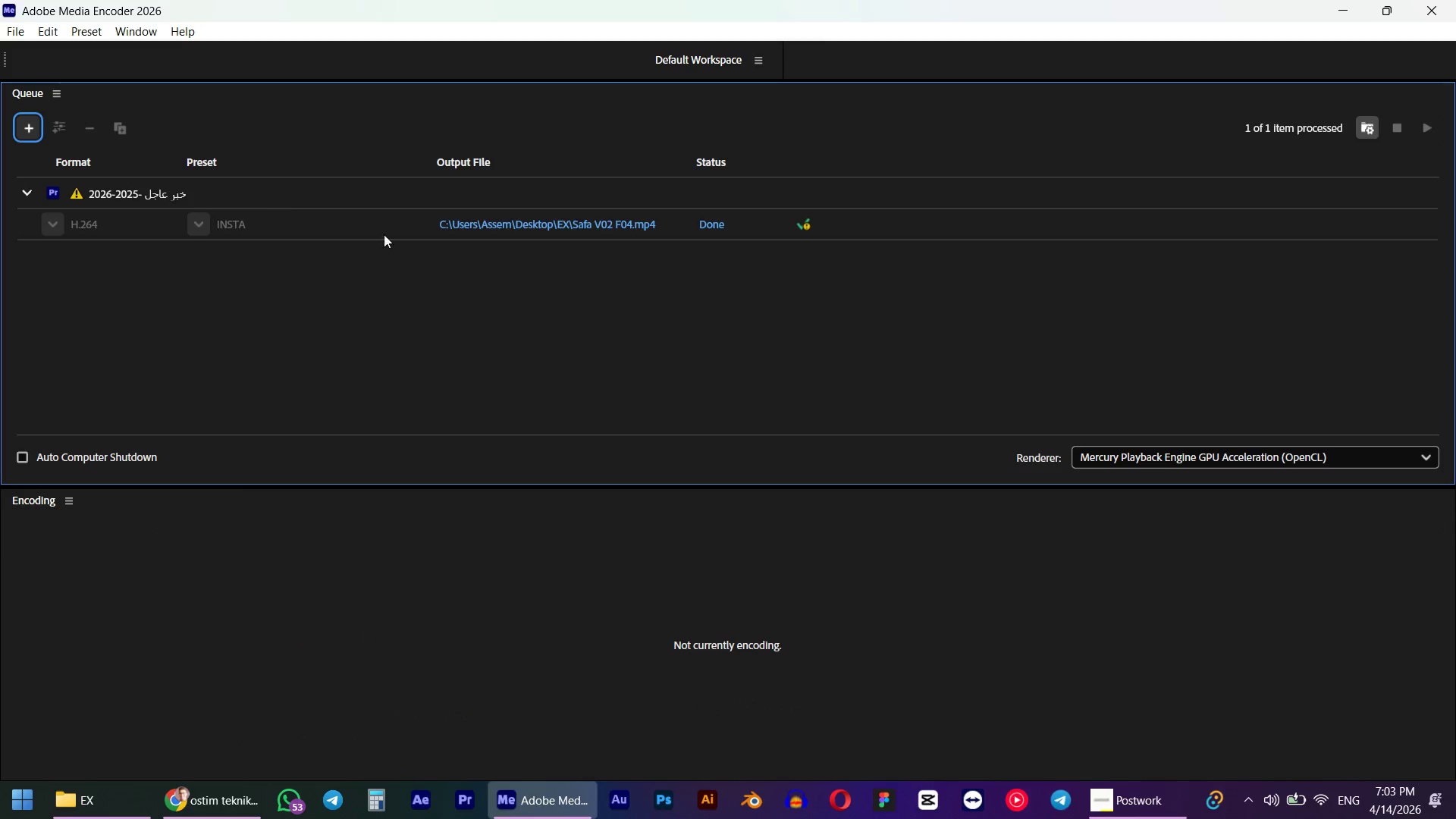 
left_click([476, 224])
 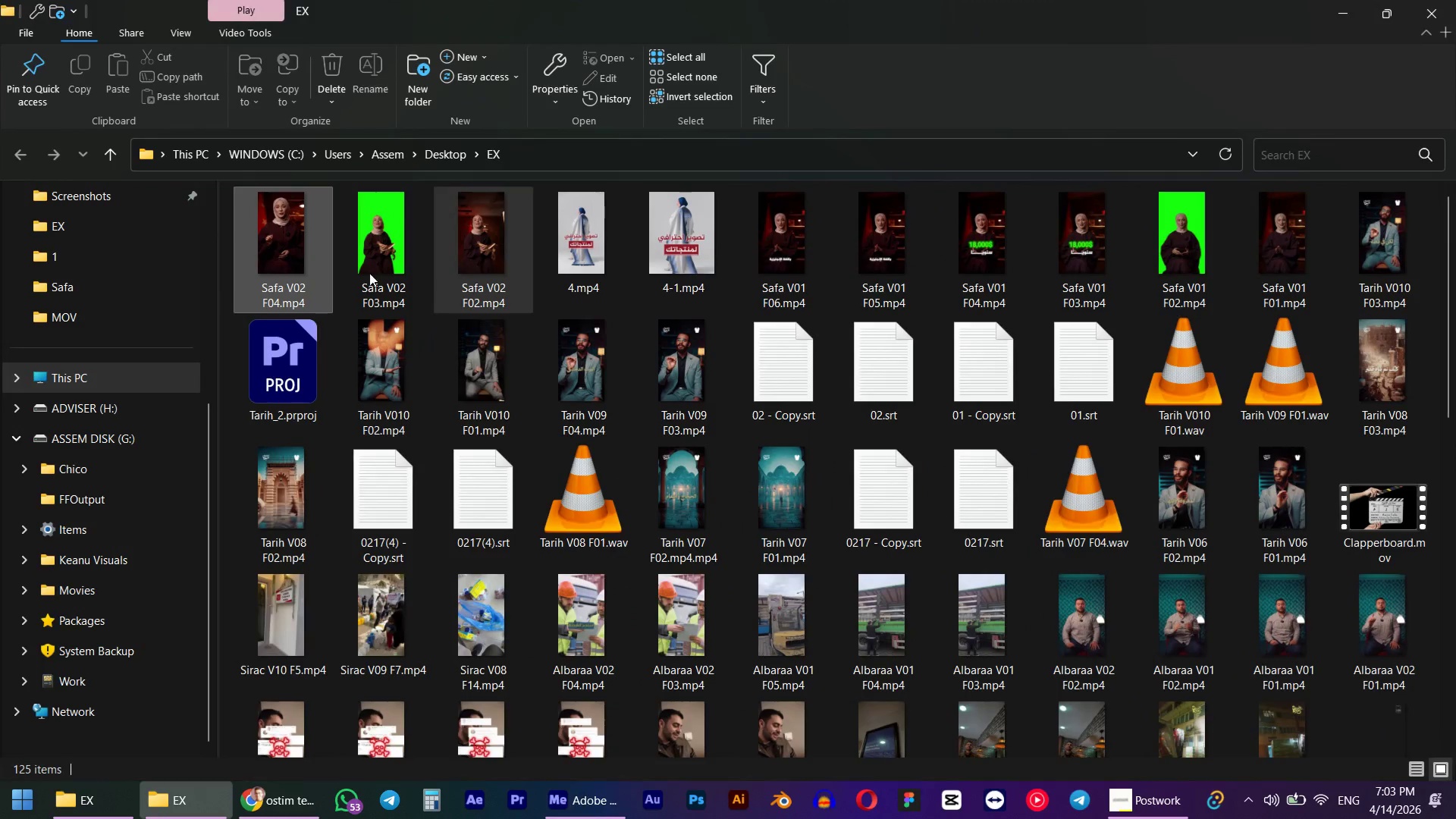 
double_click([281, 260])
 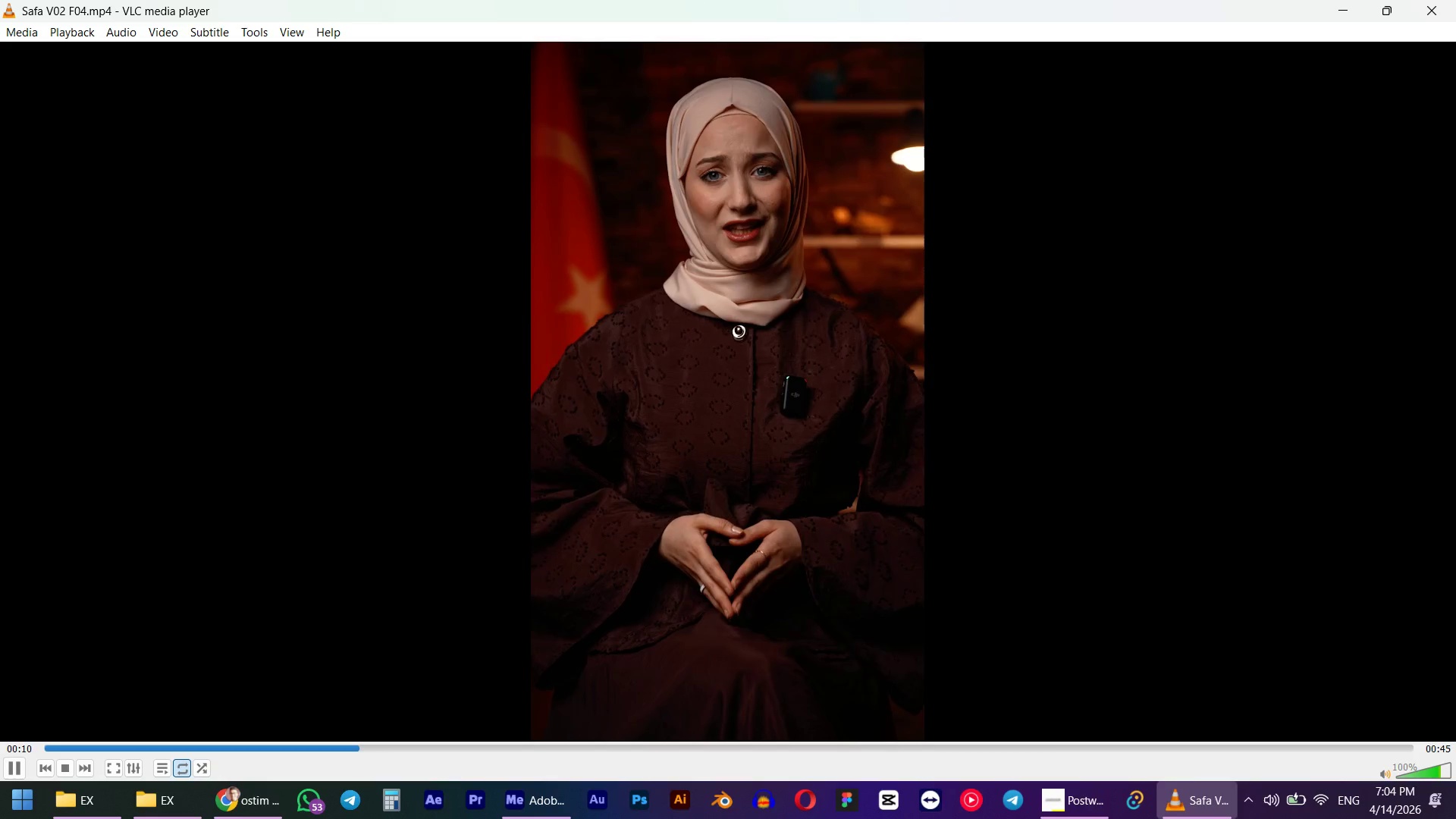 
wait(16.61)
 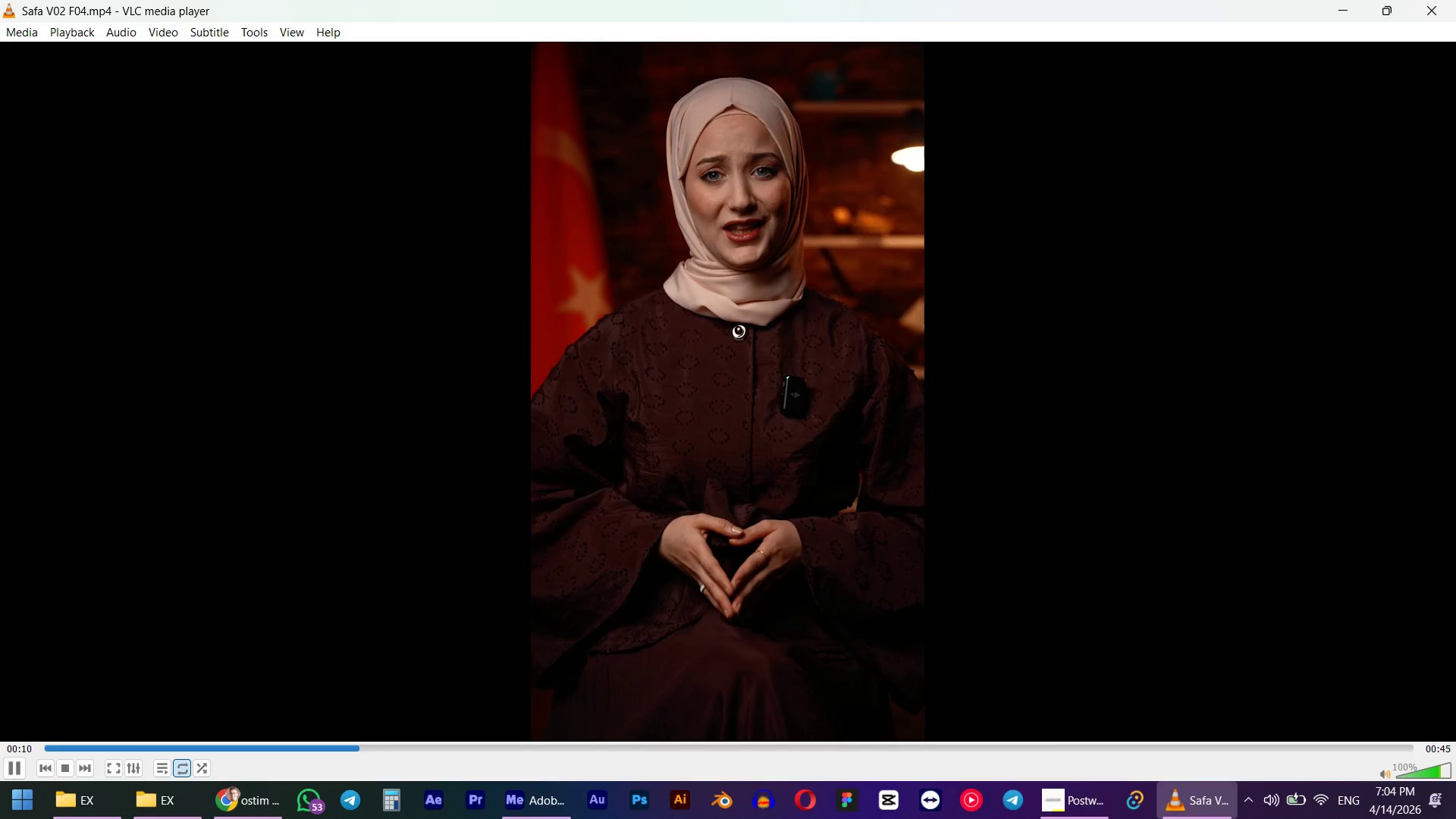 
key(Space)
 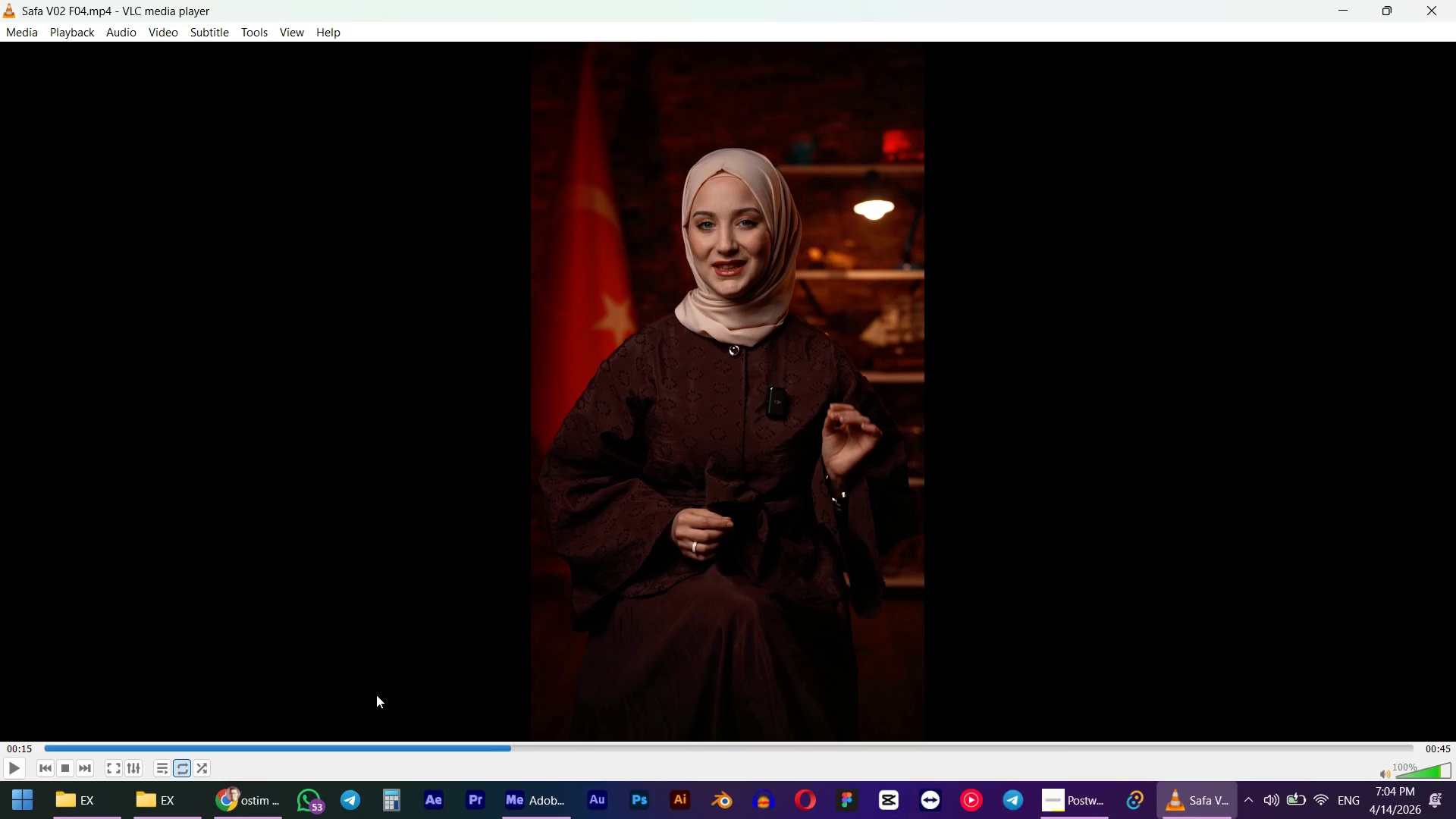 
mouse_move([318, 747])
 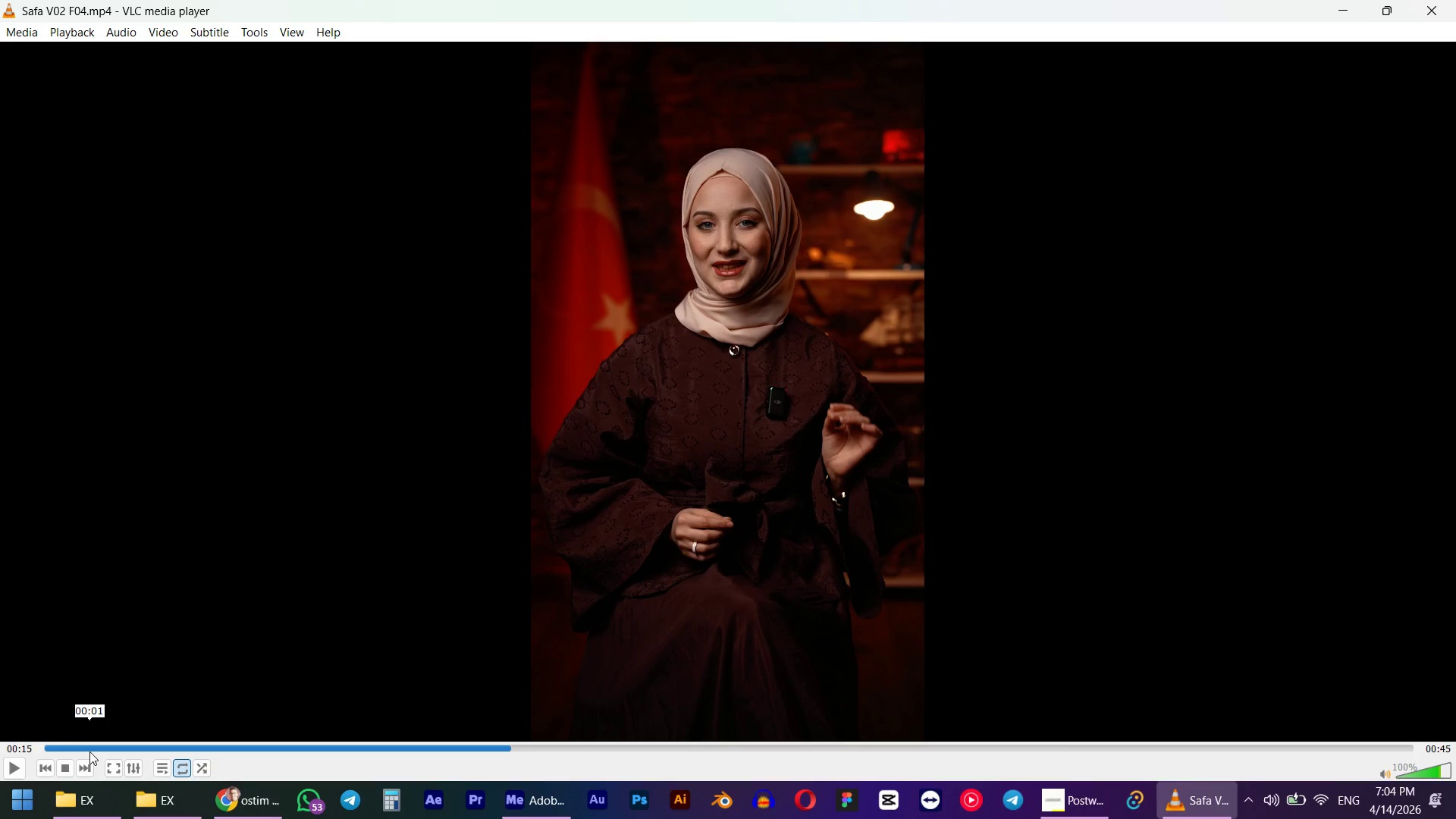 
left_click_drag(start_coordinate=[89, 752], to_coordinate=[15, 745])
 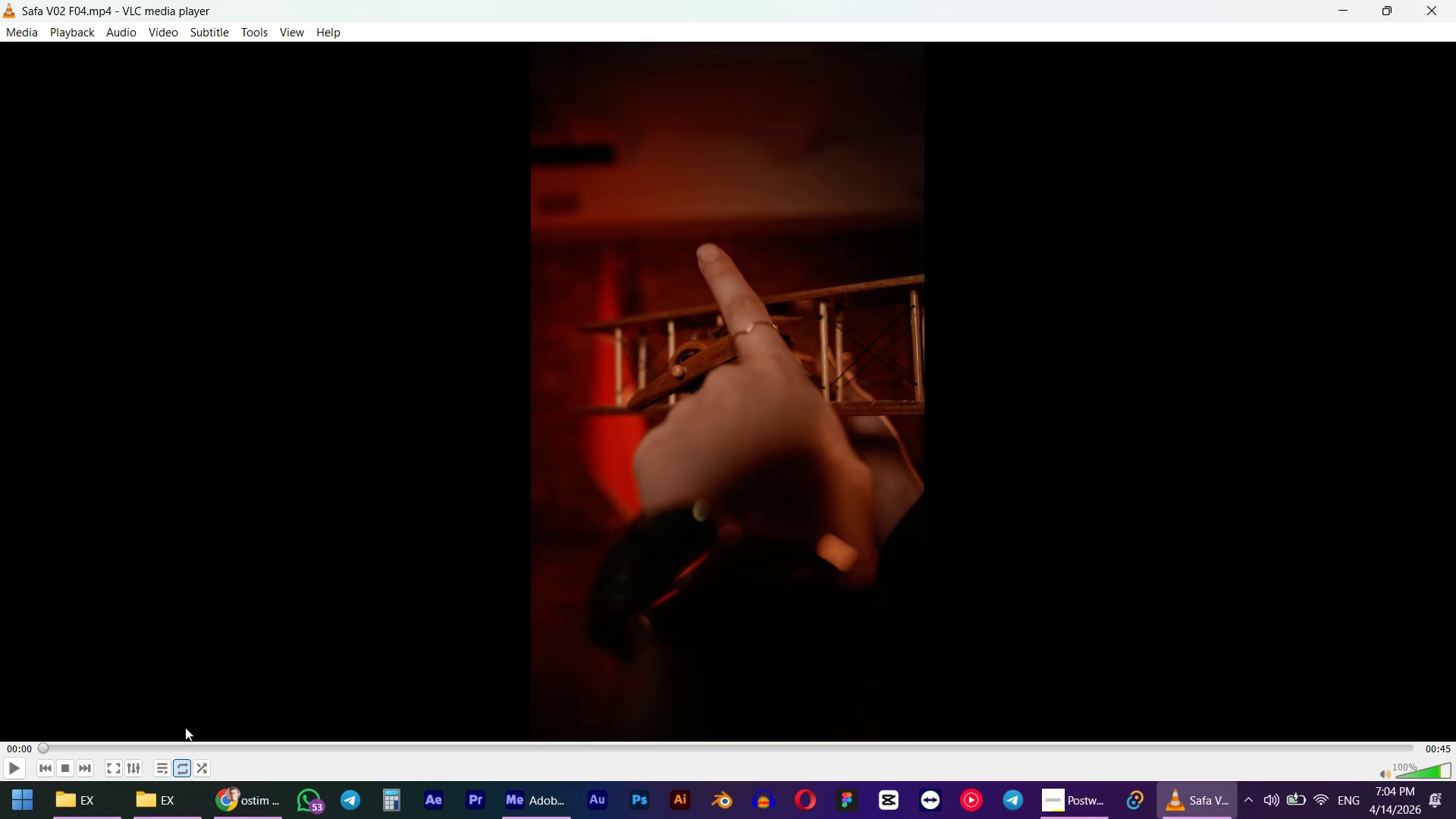 
key(Space)
 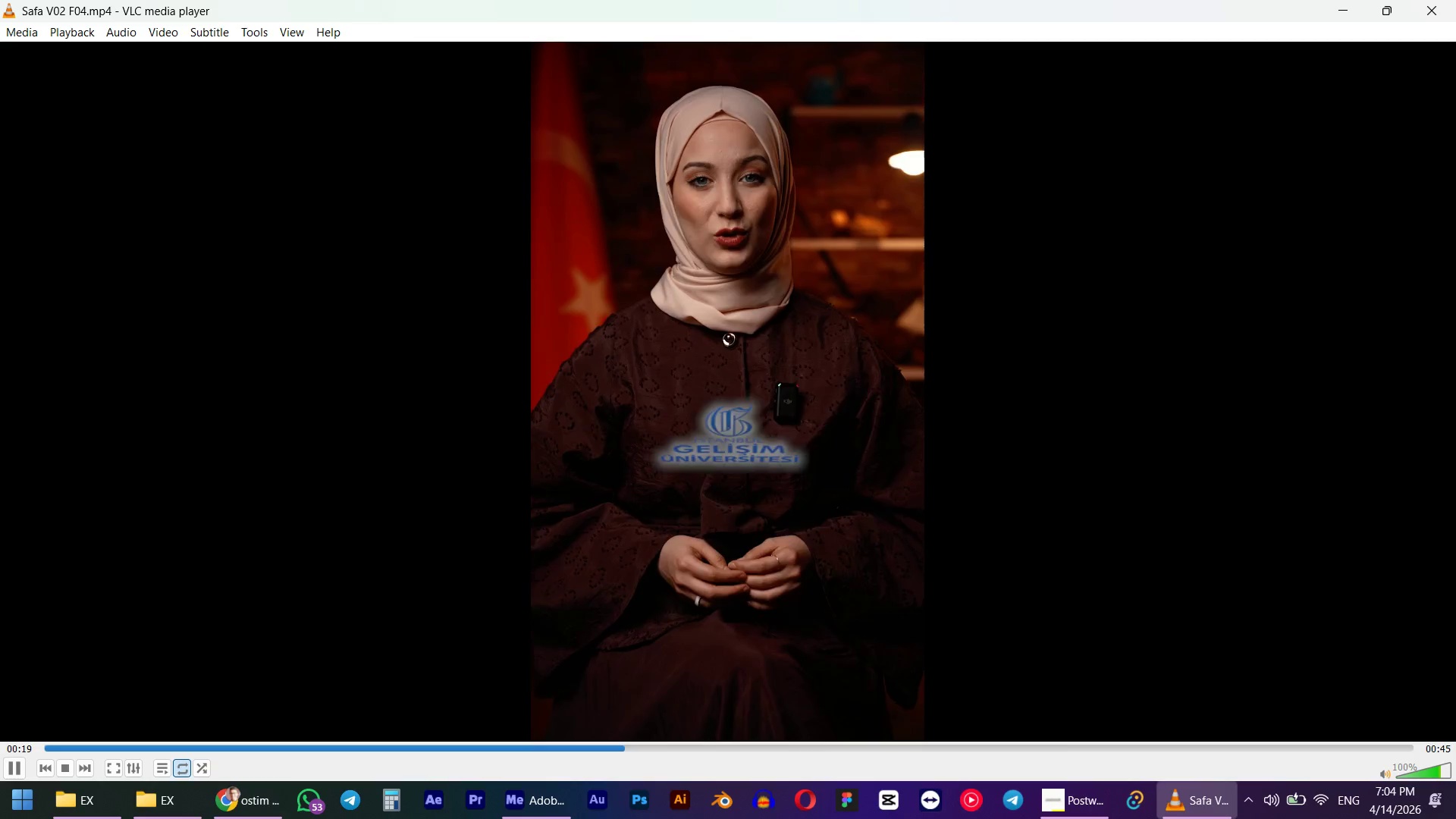 
wait(24.28)
 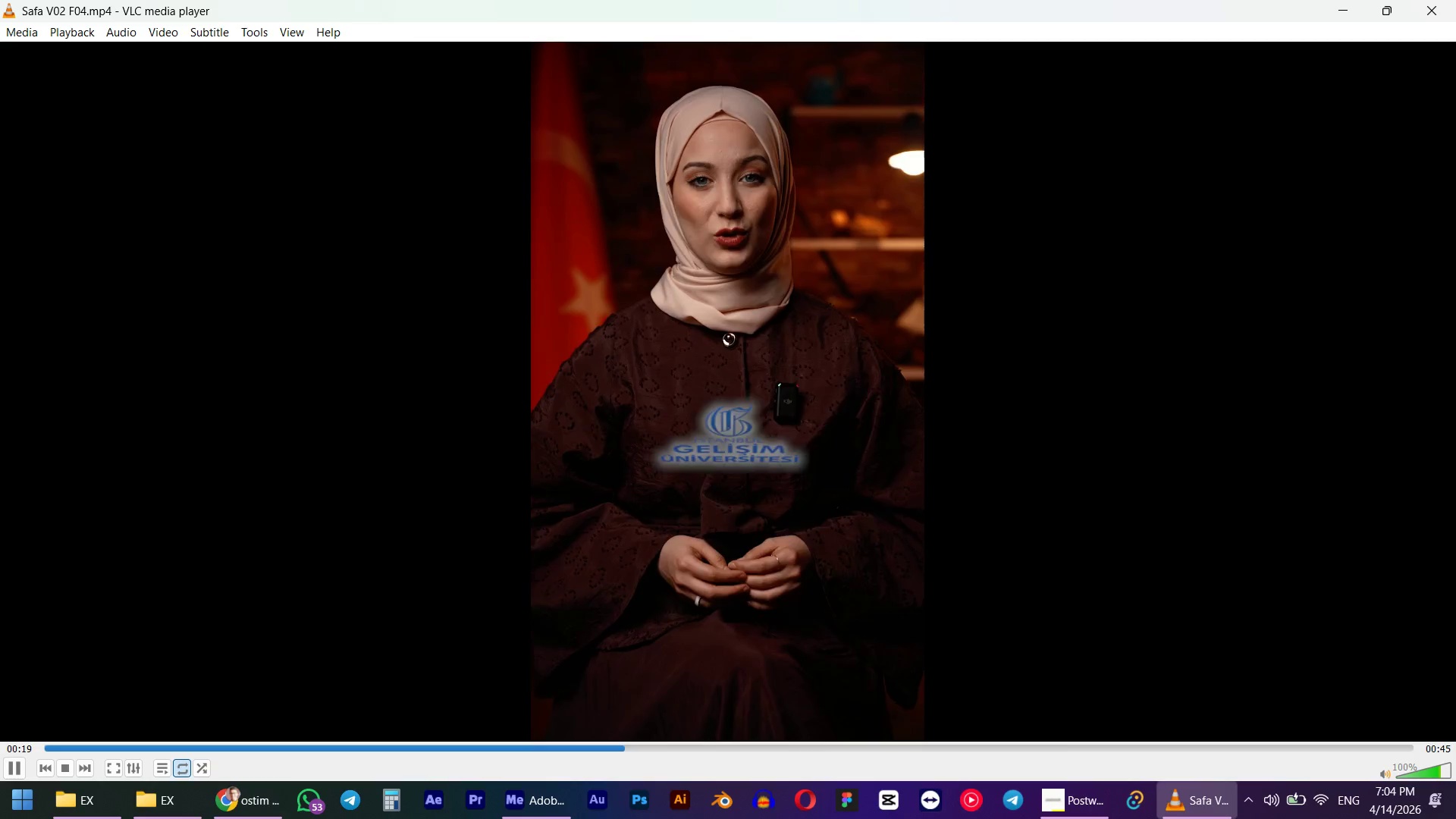 
left_click([617, 752])
 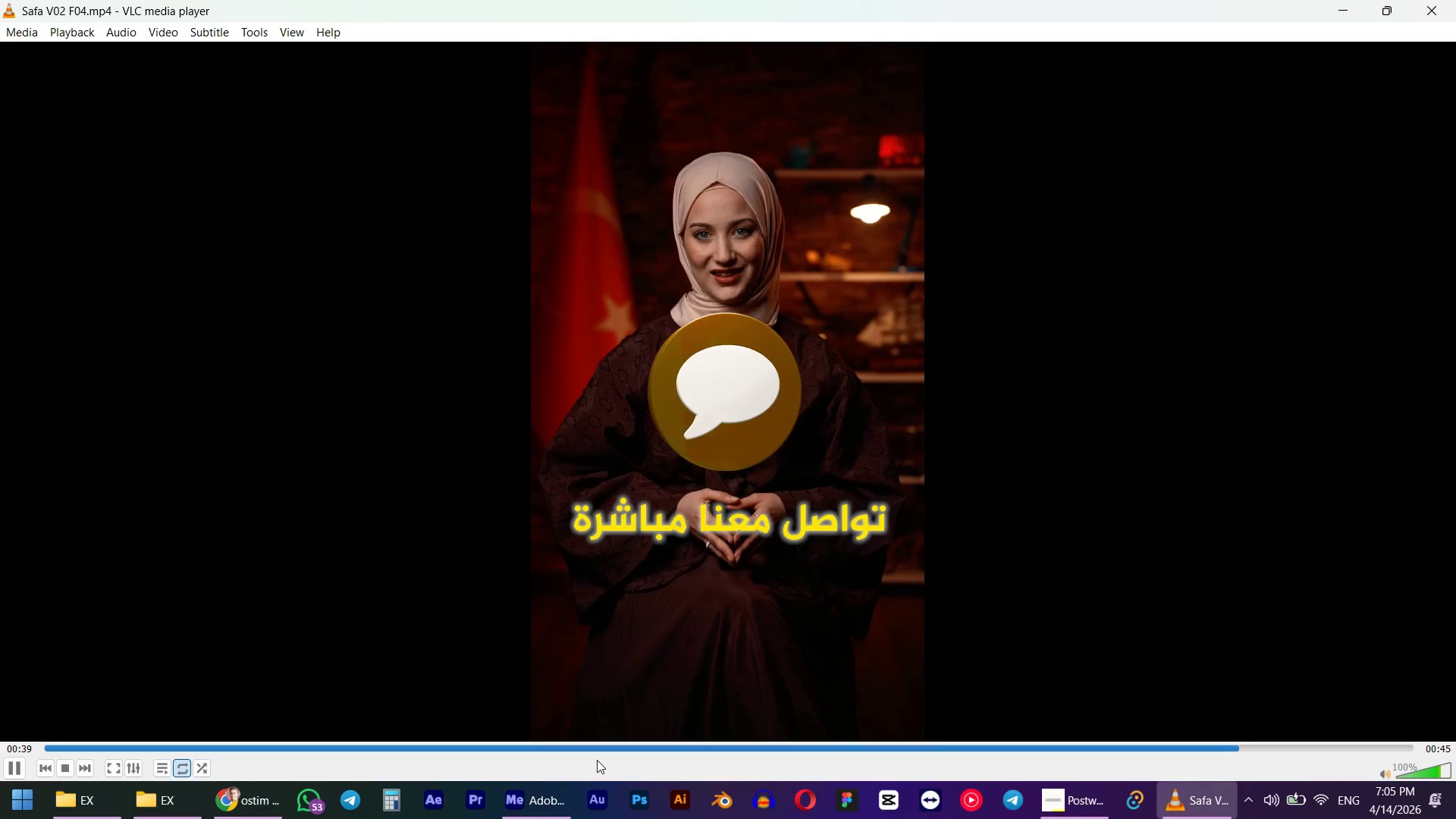 
wait(25.92)
 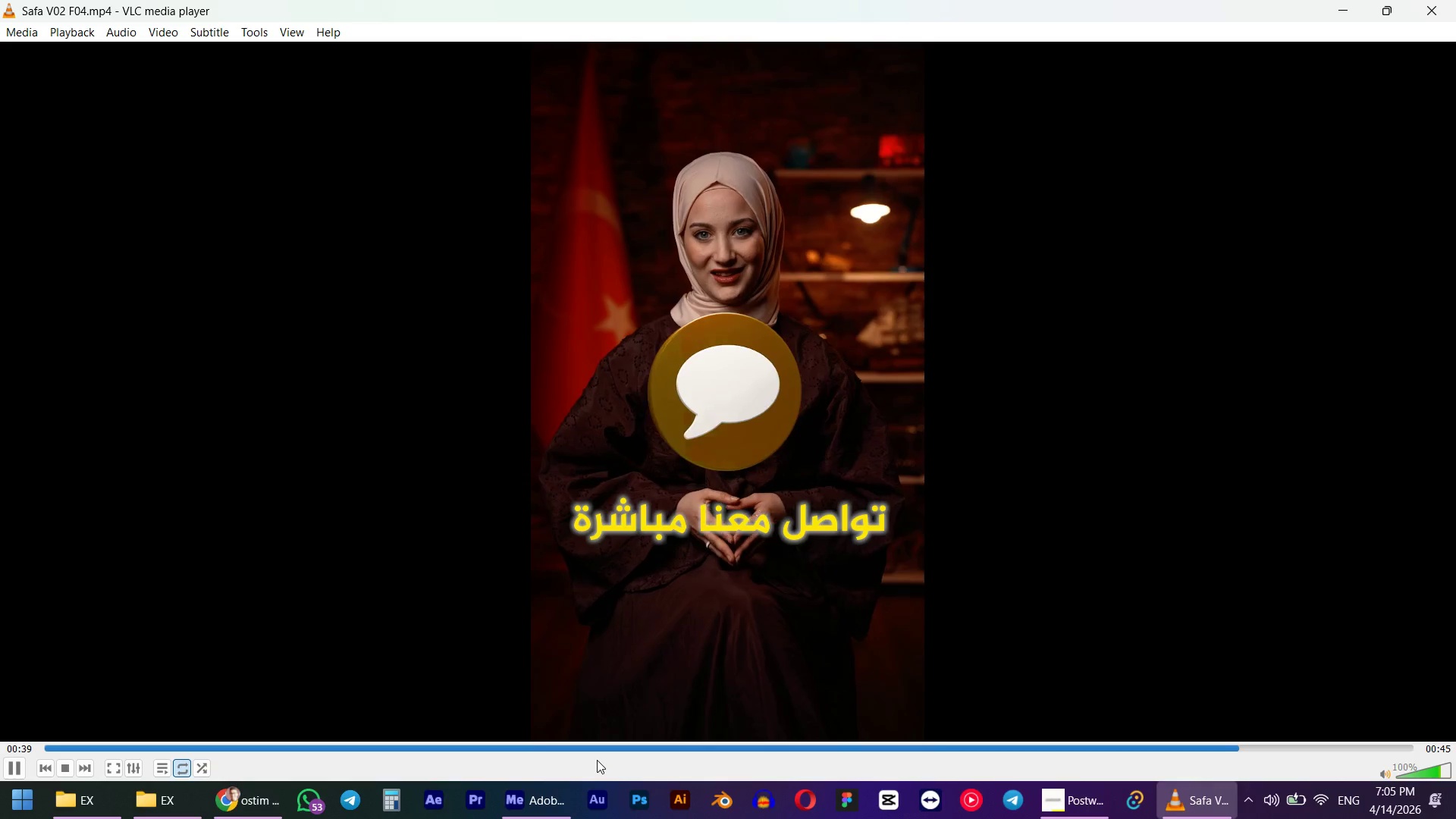 
left_click([1455, 0])
 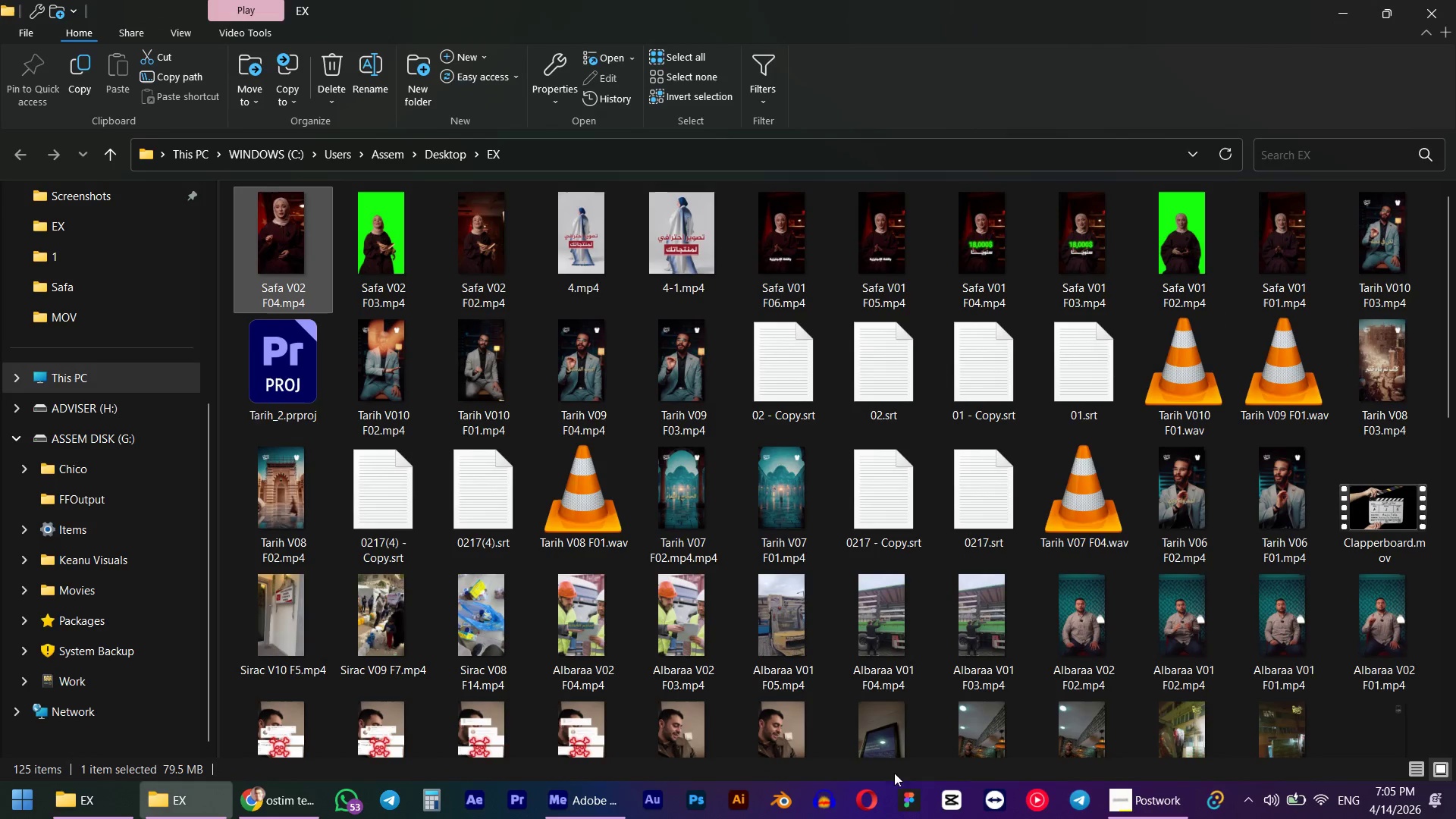 
left_click([941, 789])
 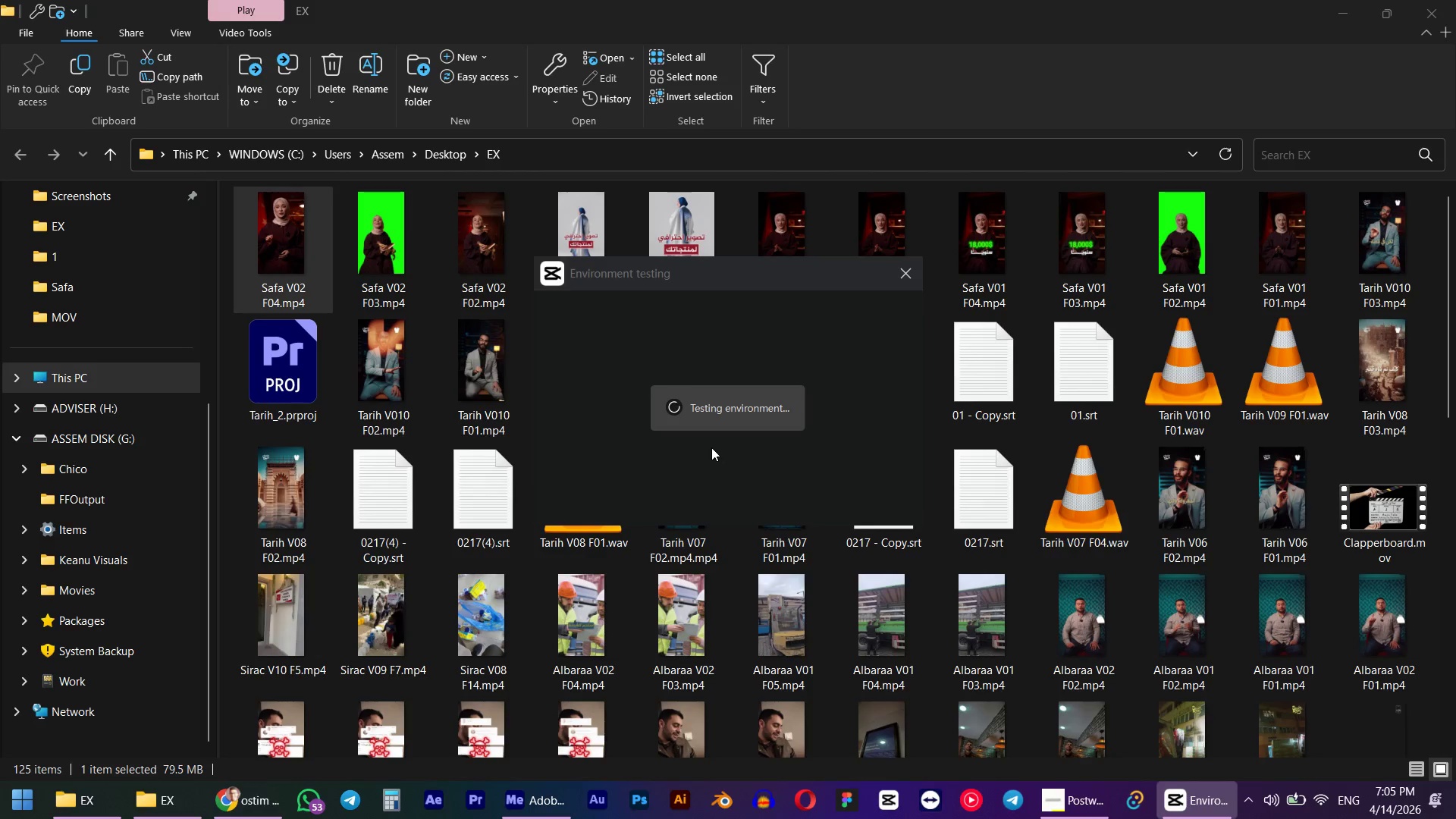 
wait(22.47)
 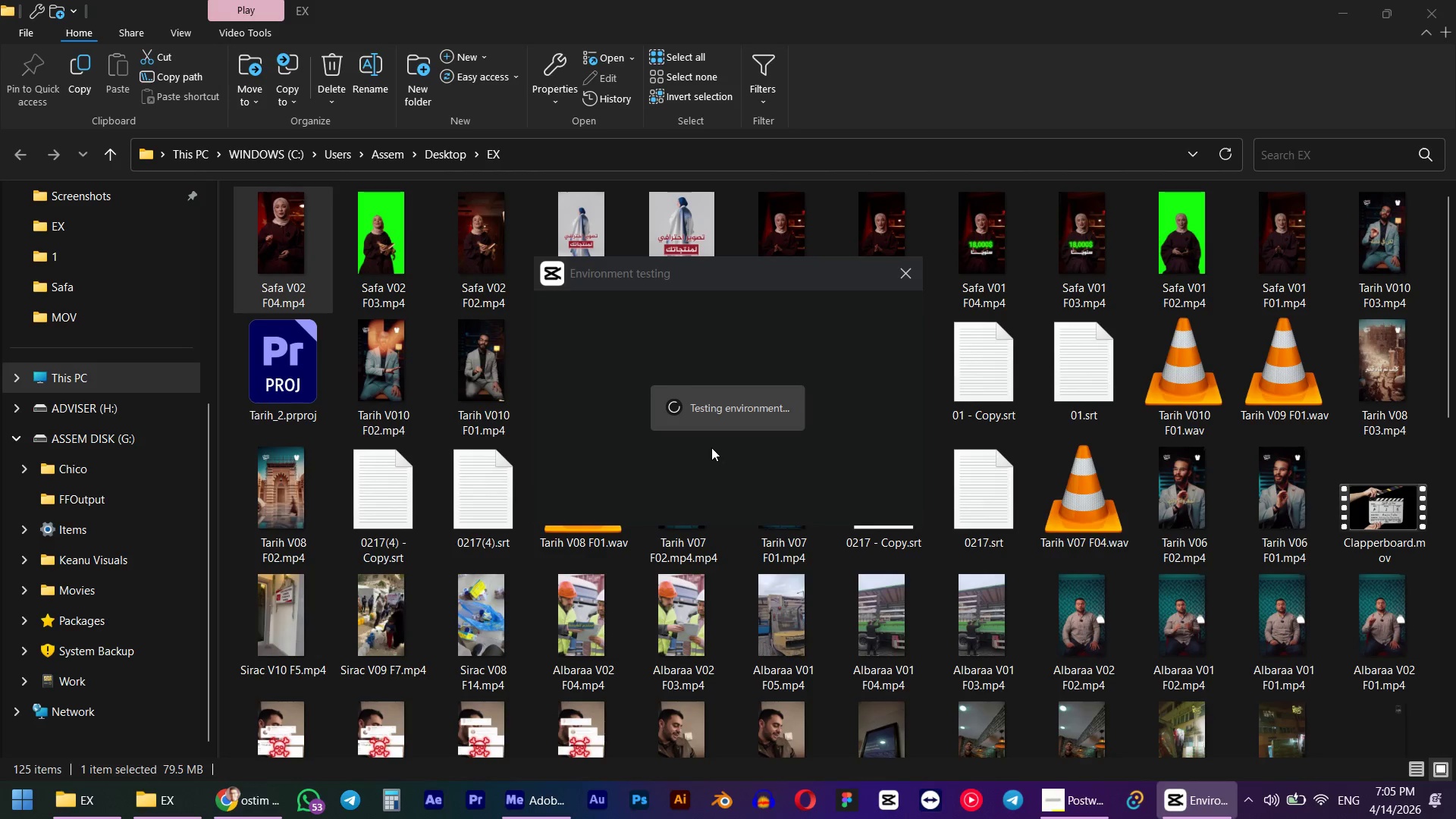 
left_click([686, 508])
 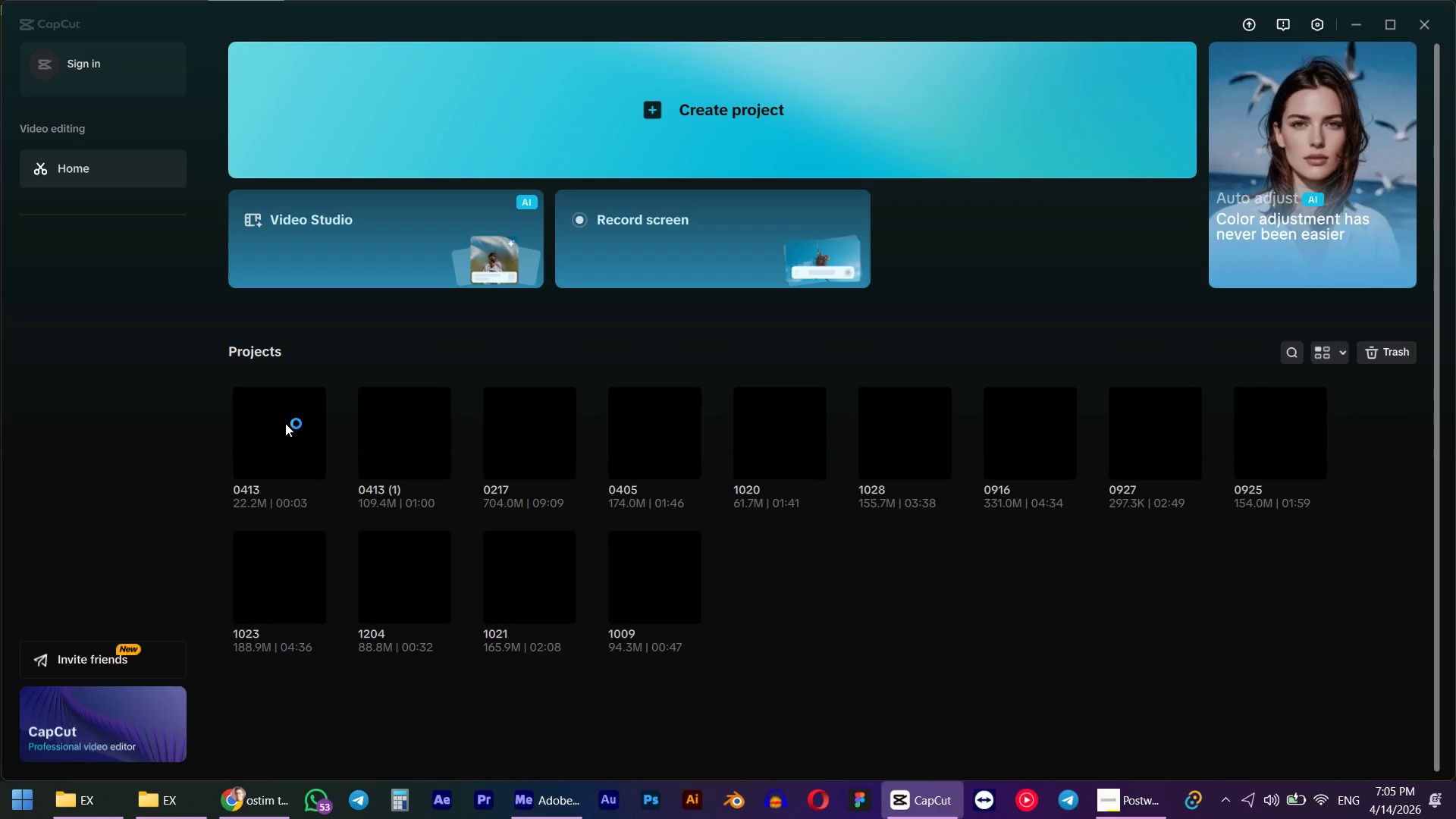 
wait(6.02)
 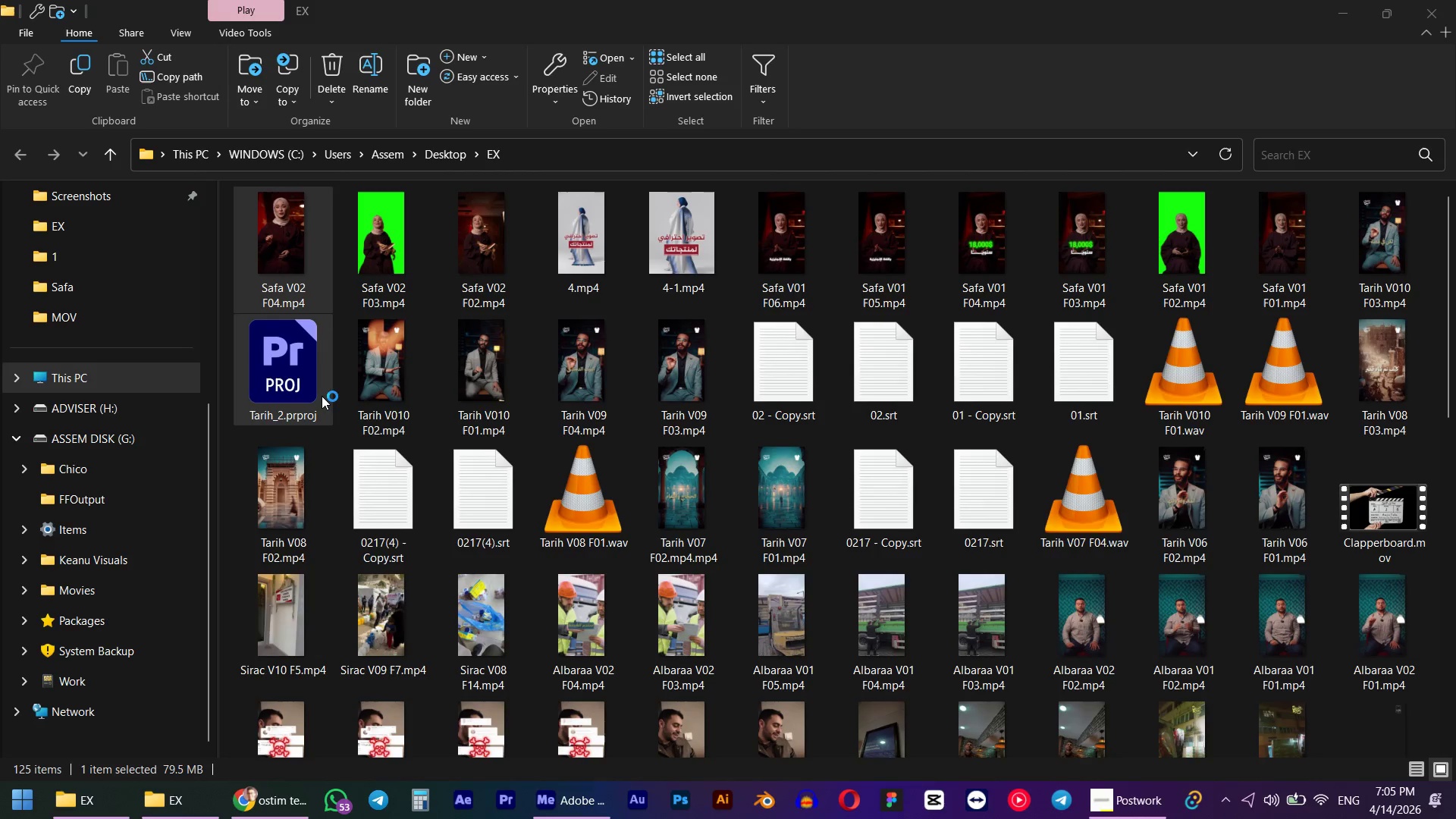 
left_click([366, 551])
 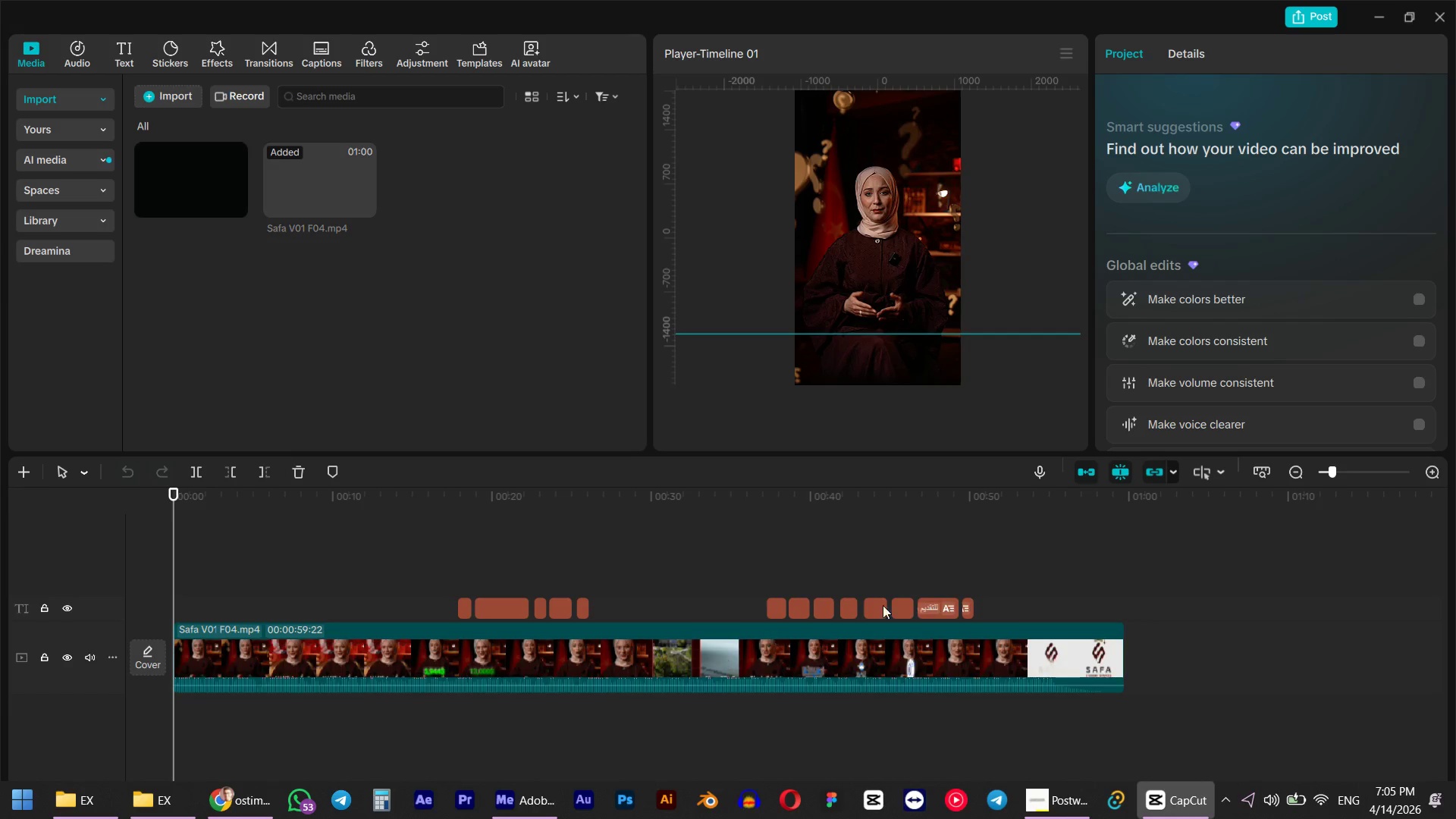 
wait(7.81)
 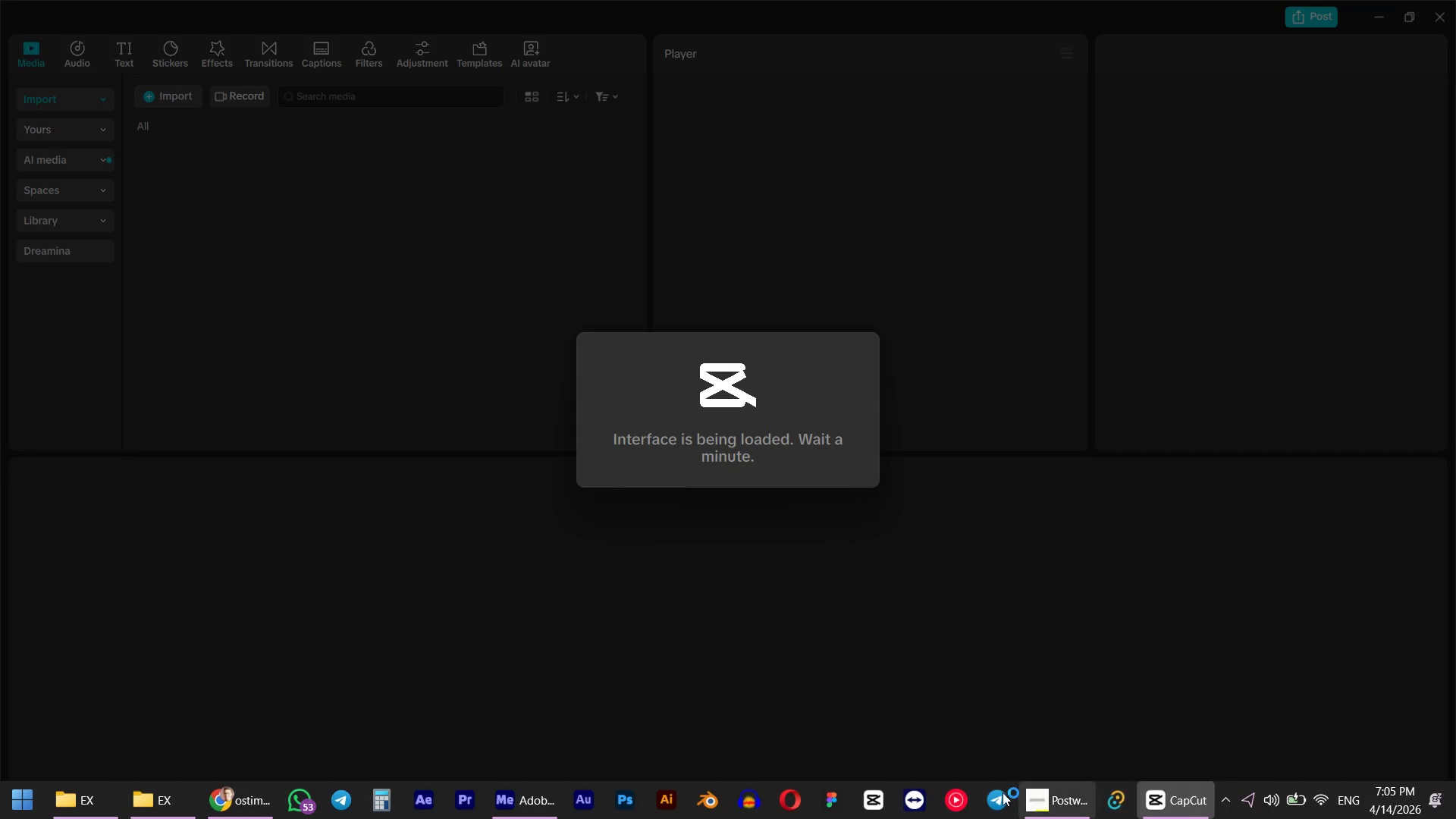 
left_click_drag(start_coordinate=[1169, 505], to_coordinate=[1135, 504])
 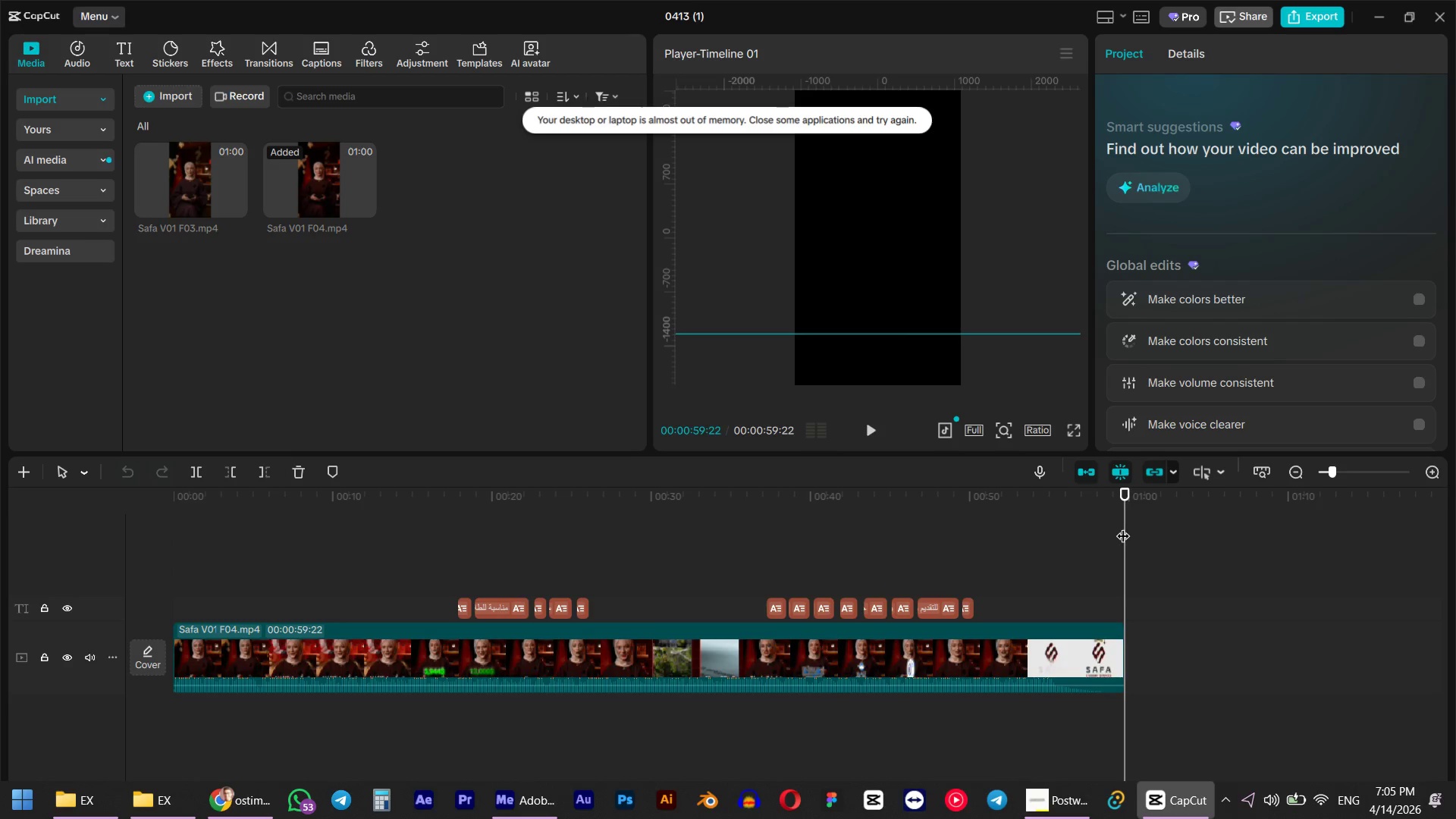 
hold_key(key=ShiftLeft, duration=1.03)
 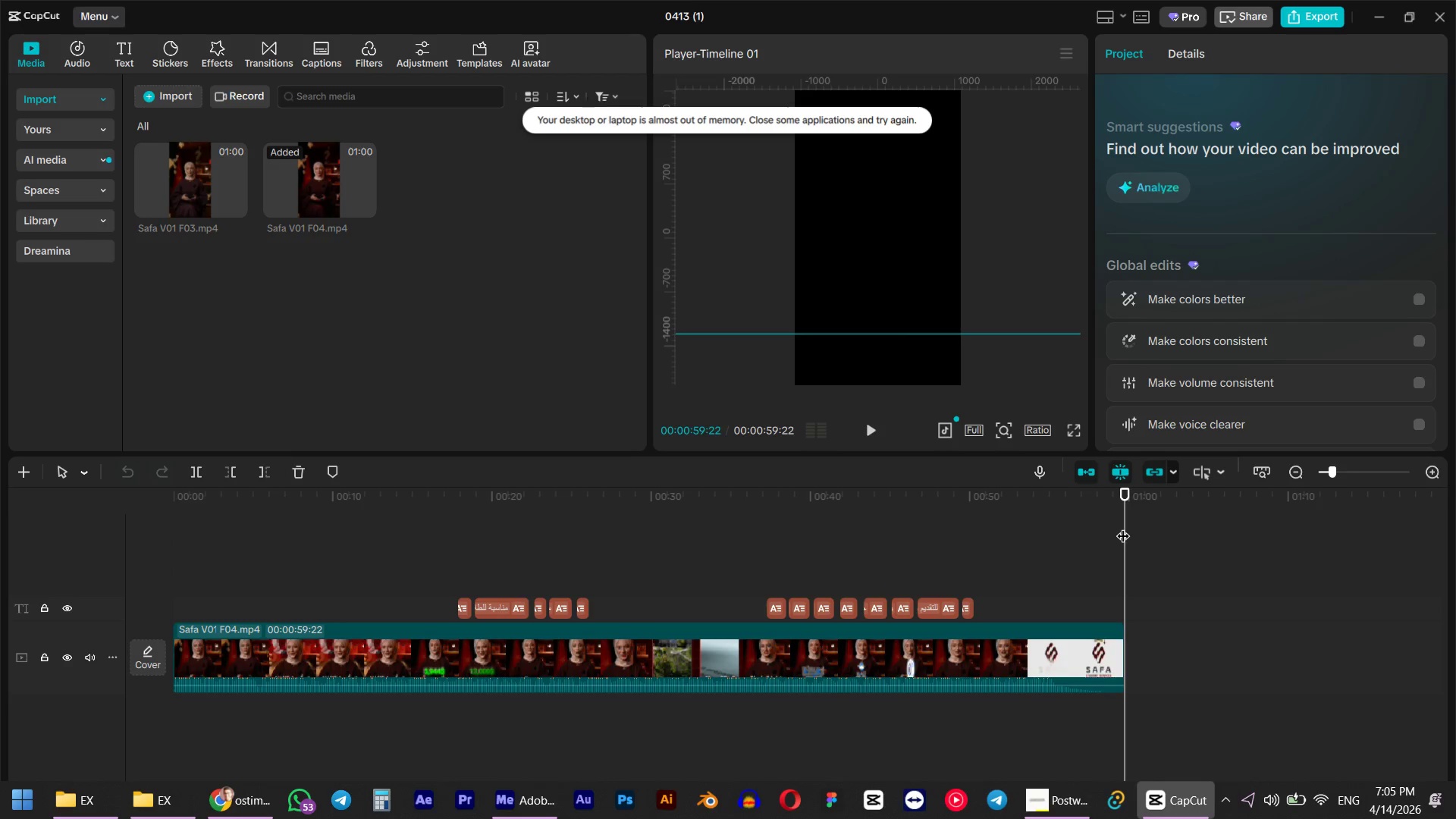 
key(Alt+AltLeft)
 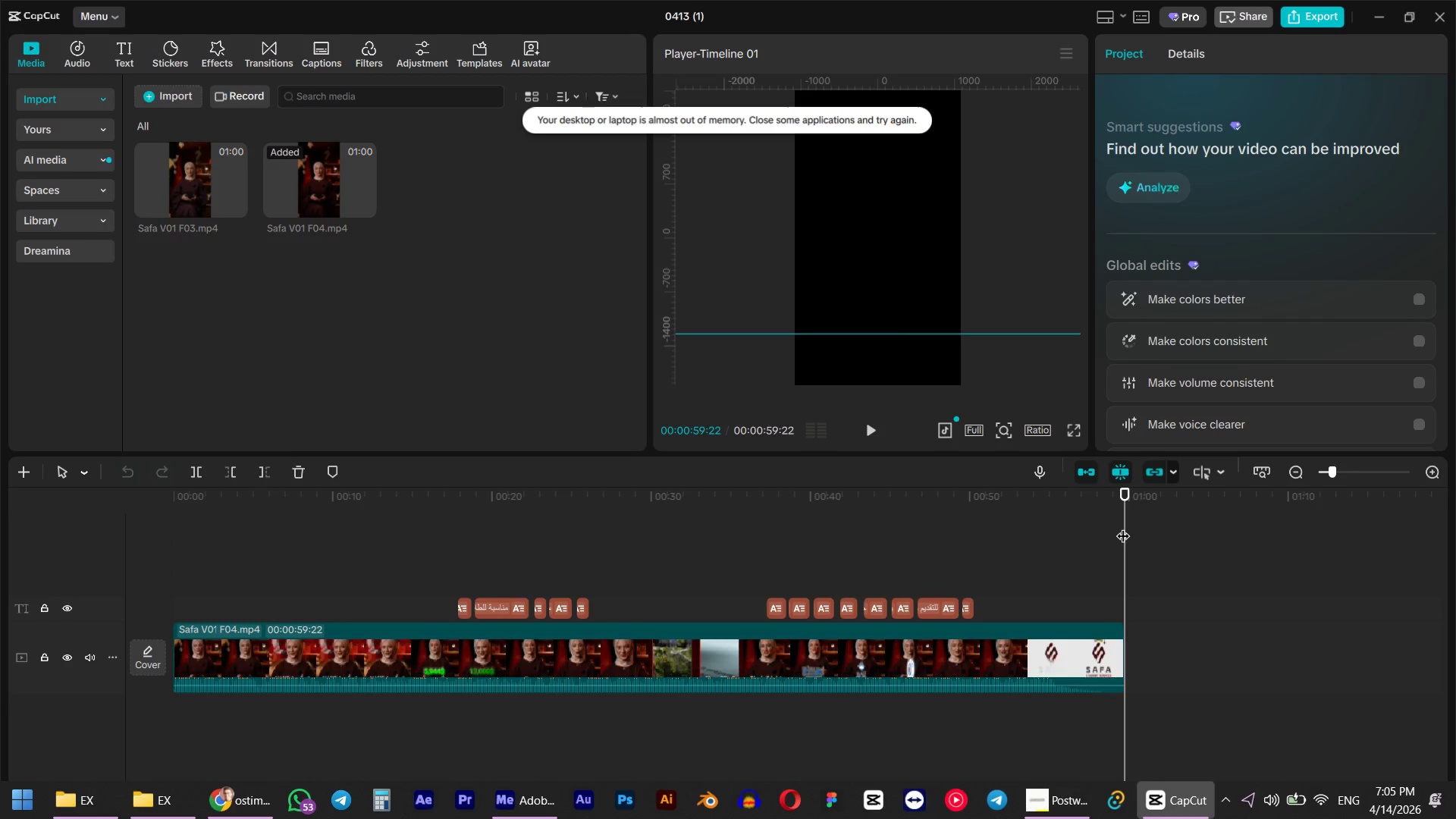 
key(Alt+Tab)
 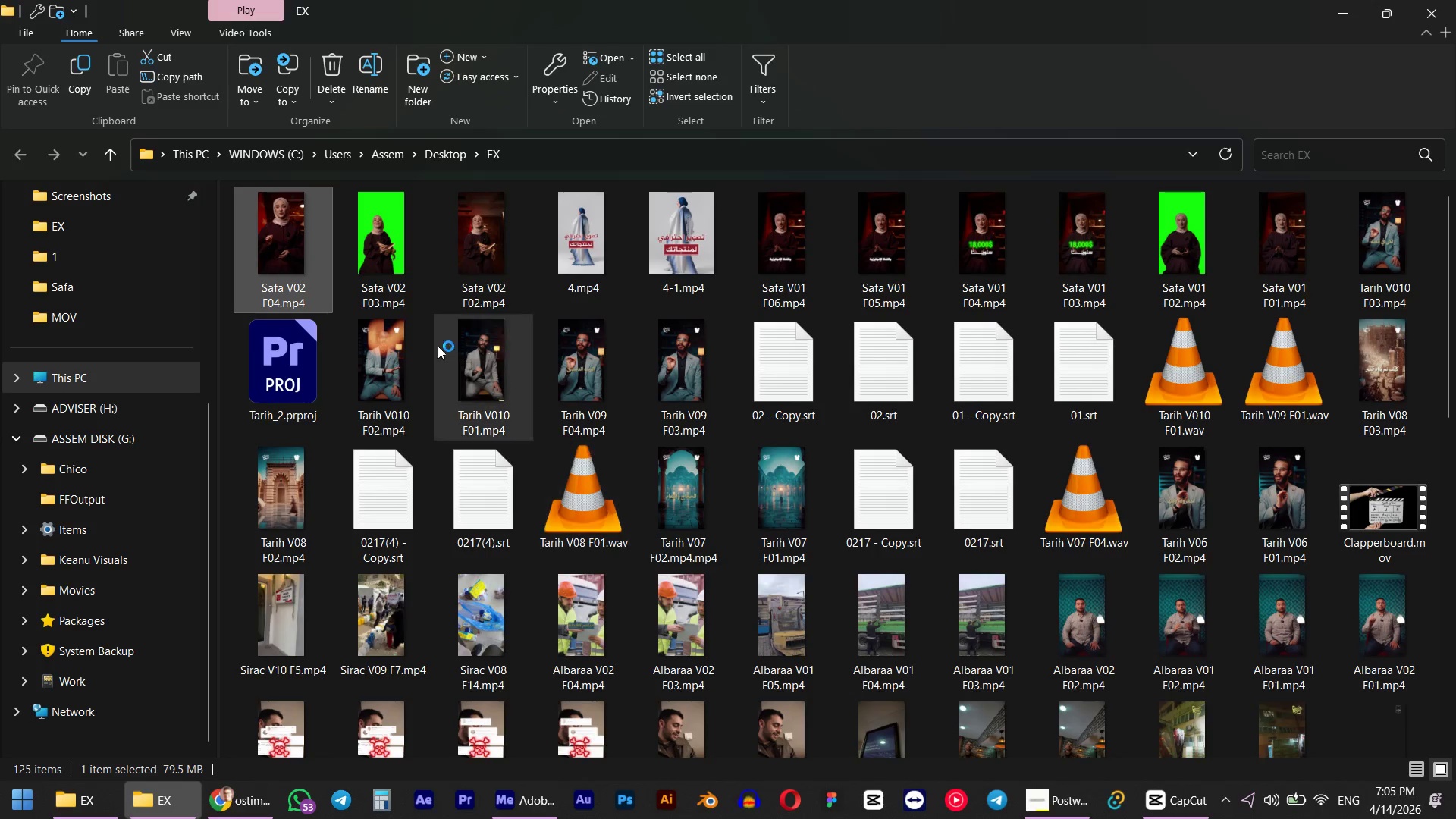 
left_click_drag(start_coordinate=[268, 230], to_coordinate=[1226, 574])
 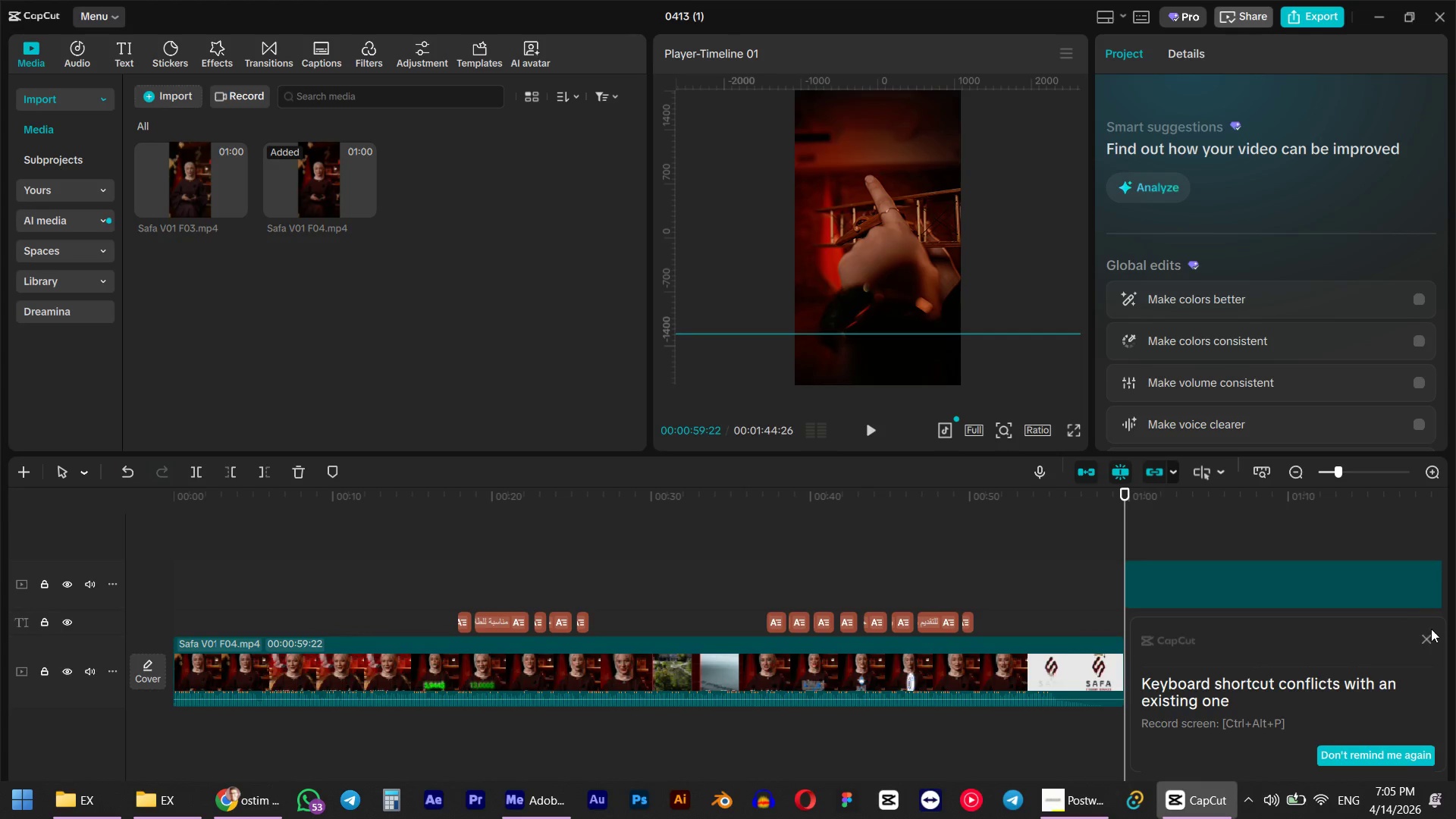 
key(Alt+AltLeft)
 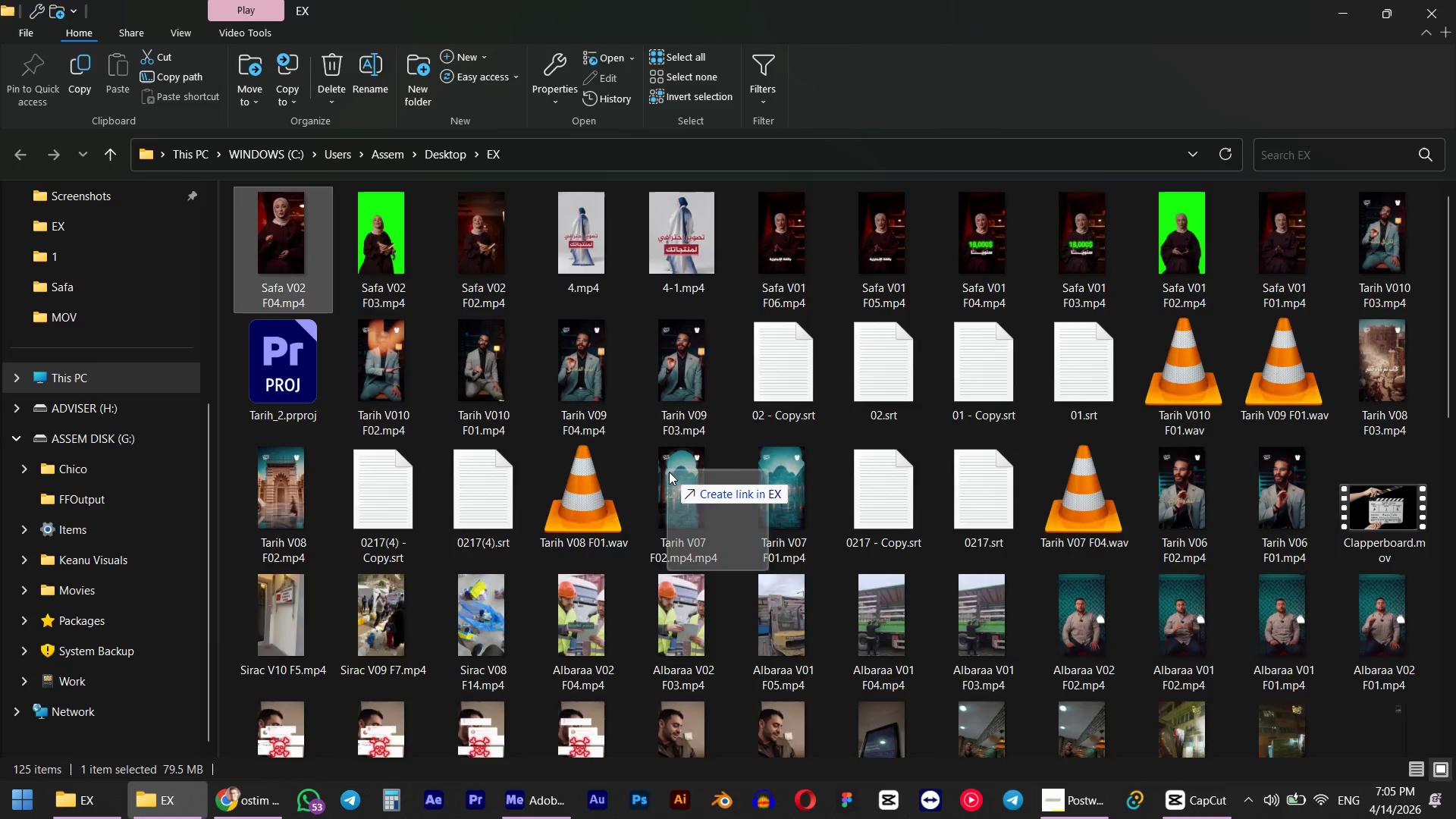 
key(Alt+Tab)
 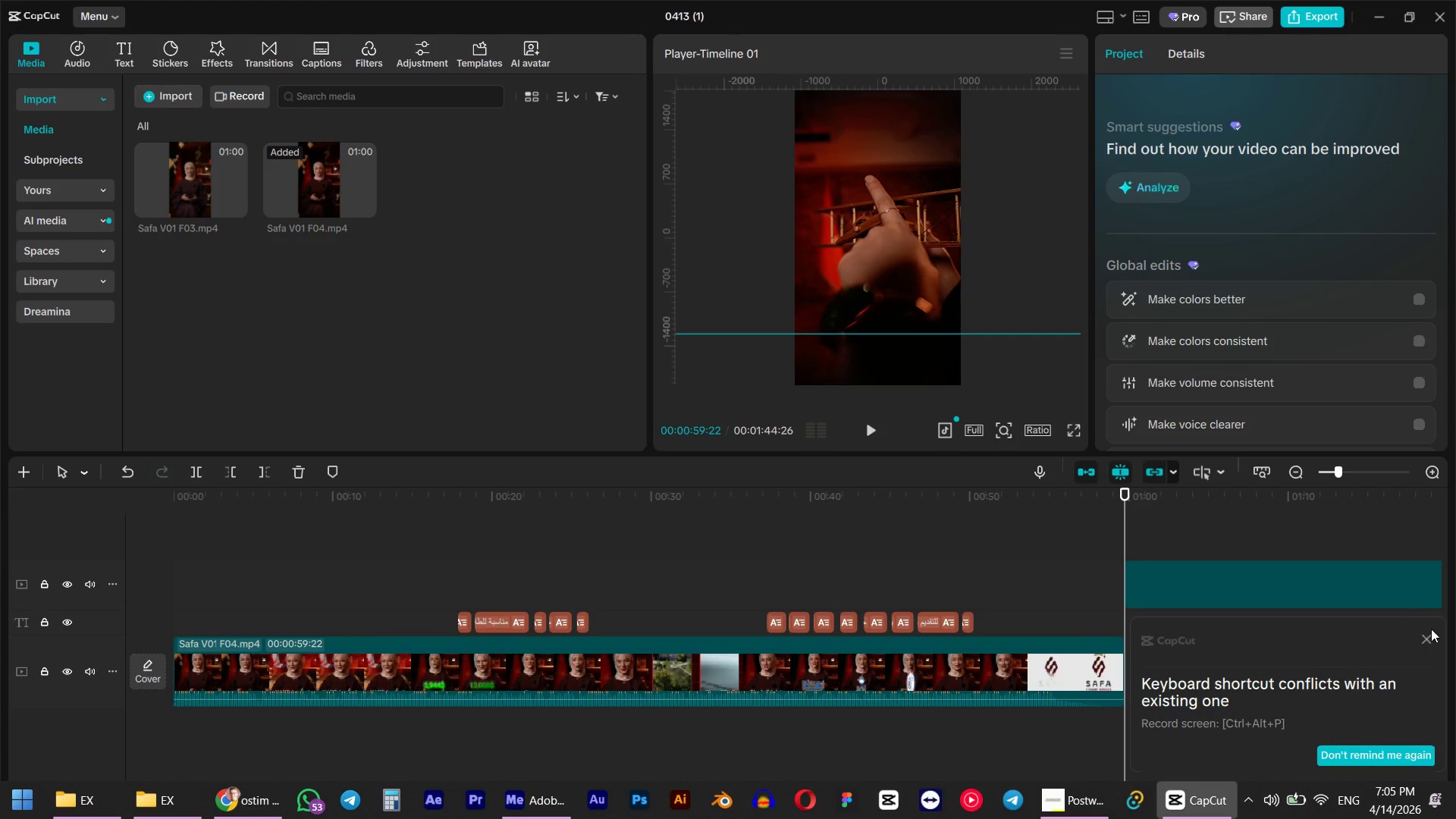 
left_click([1428, 642])
 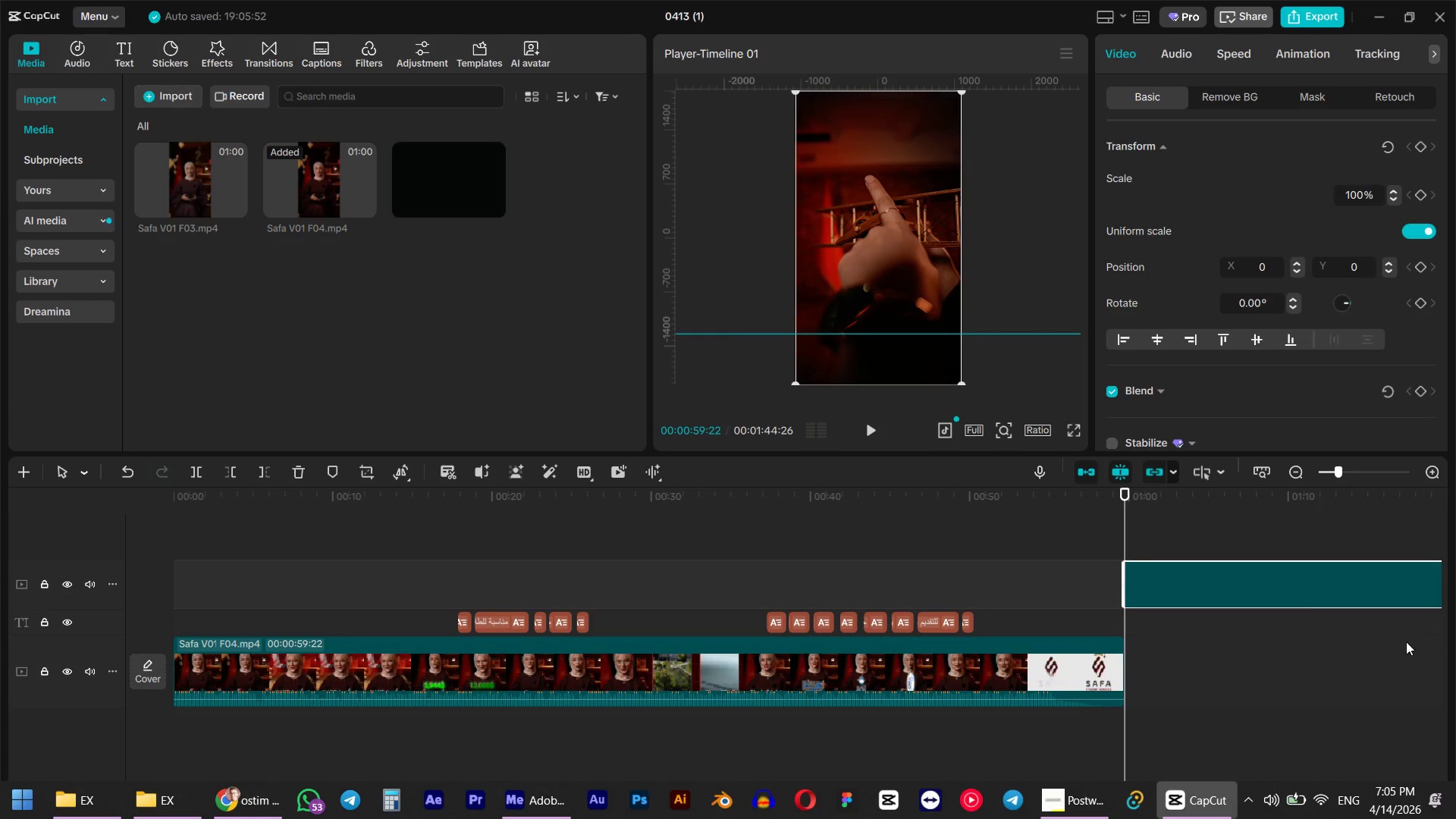 
left_click_drag(start_coordinate=[1270, 583], to_coordinate=[1272, 668])
 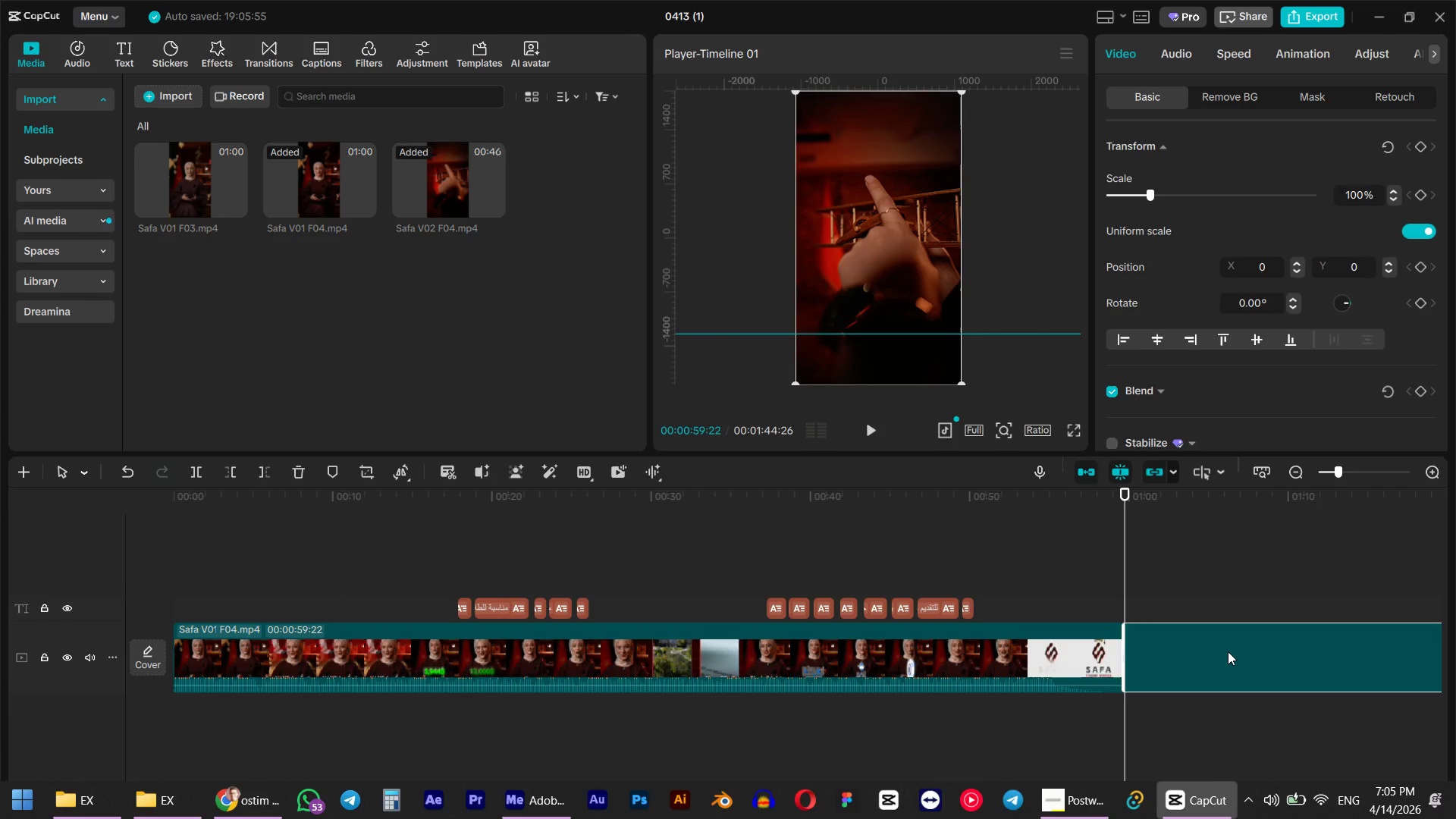 
hold_key(key=ShiftLeft, duration=0.66)
 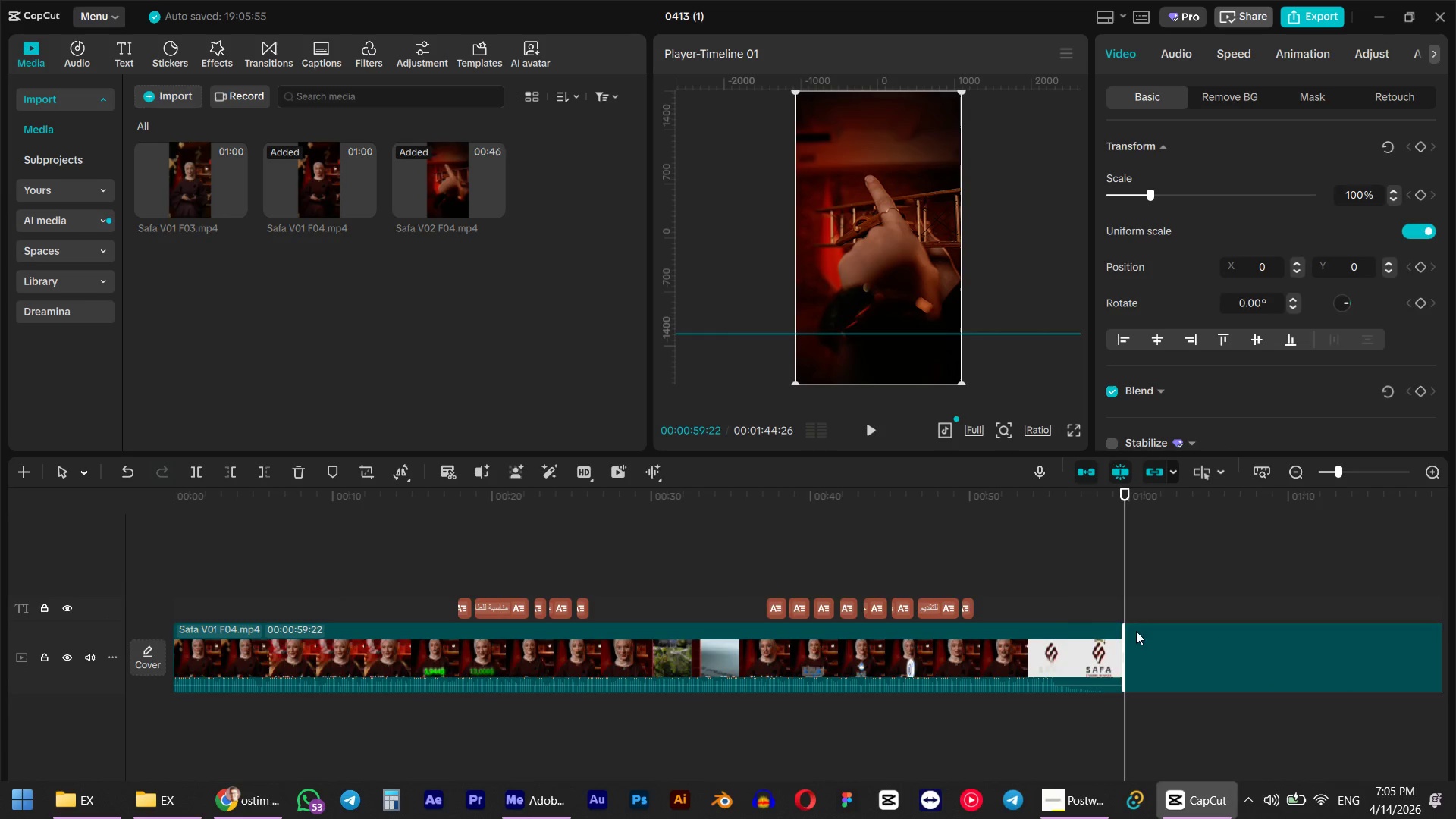 
hold_key(key=AltLeft, duration=0.52)
scroll: coordinate [1018, 618], scroll_direction: down, amount: 4.0
 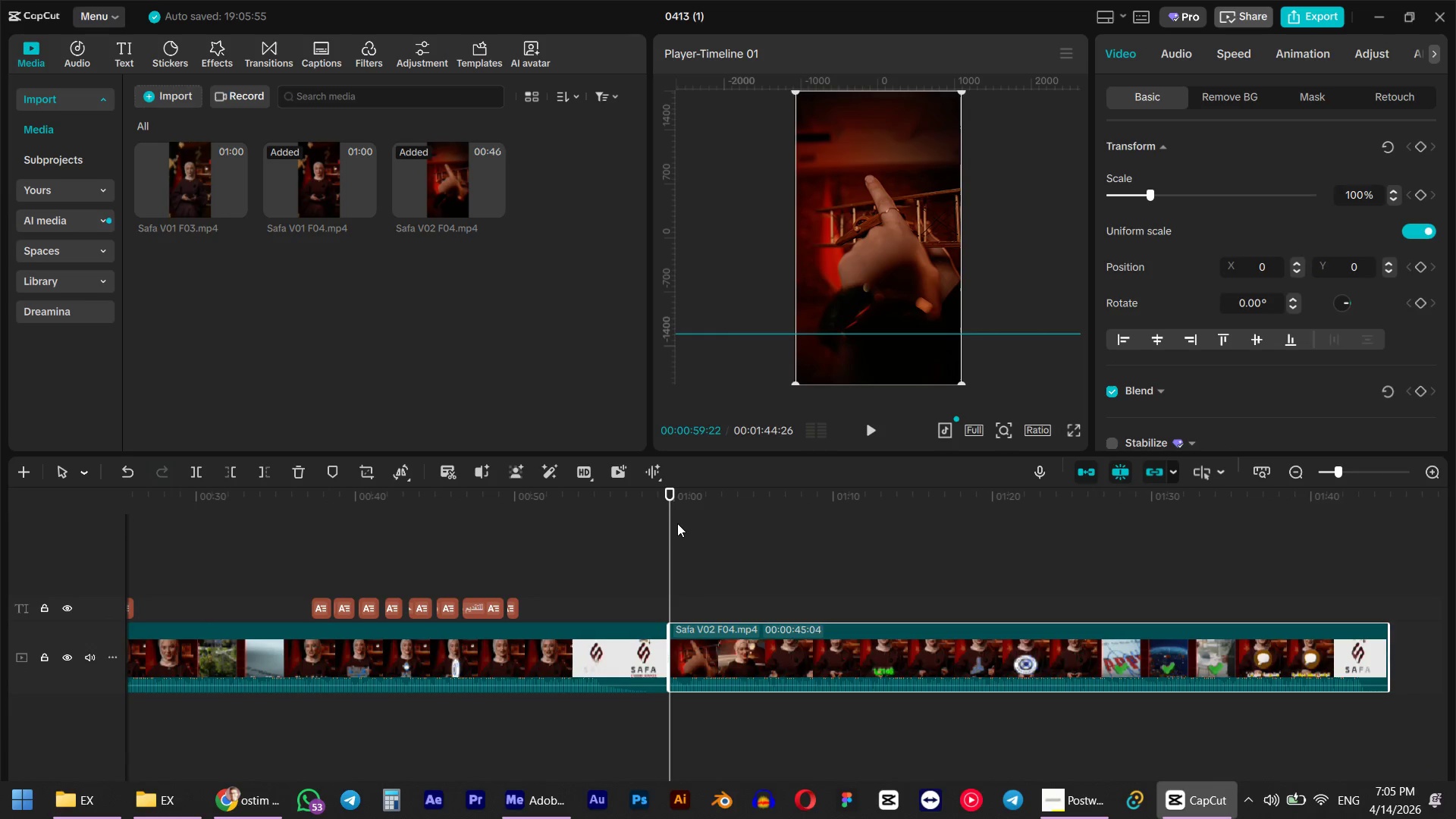 
key(Space)
 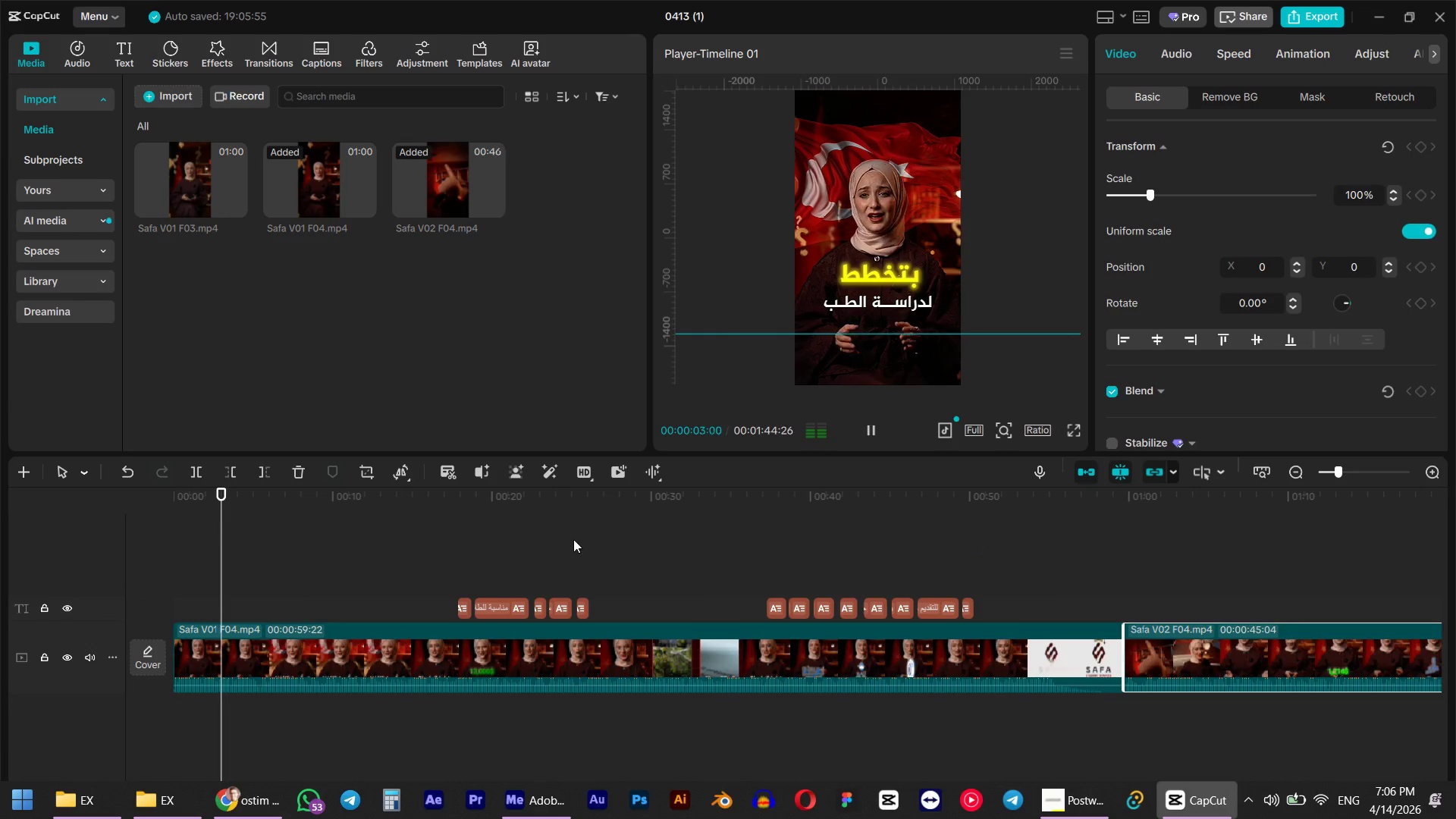 
wait(8.14)
 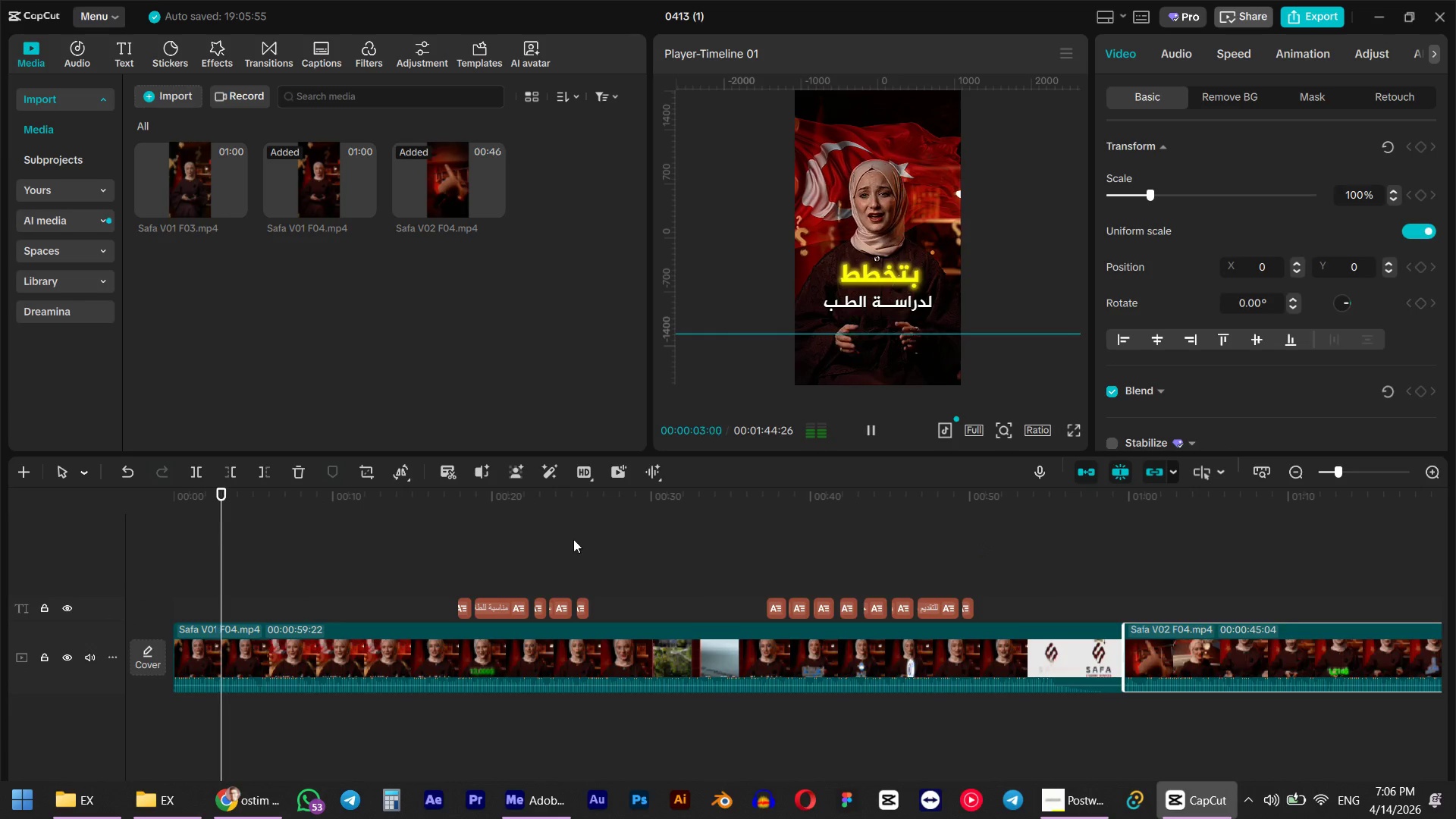 
key(Space)
 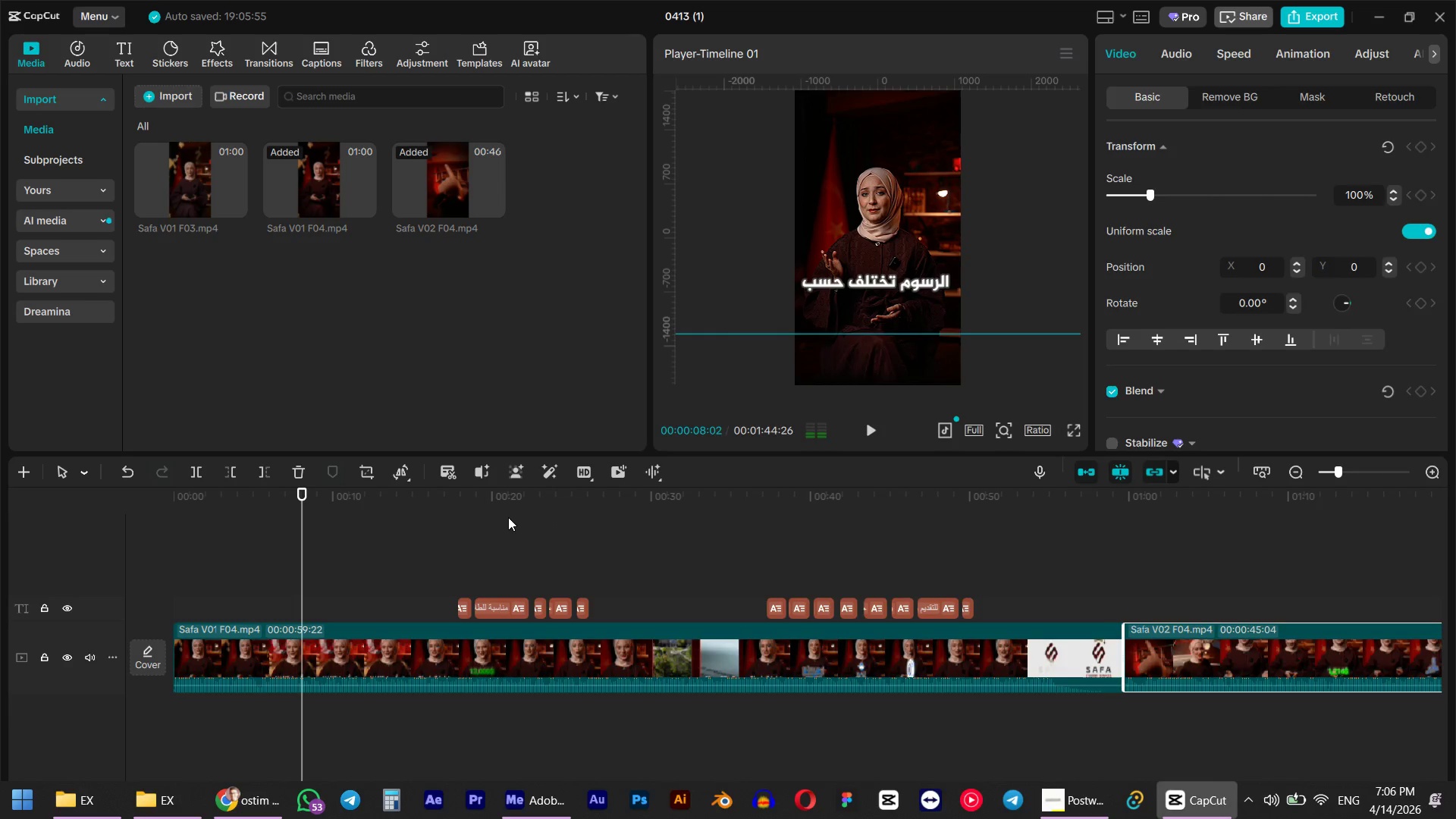 
left_click([508, 517])
 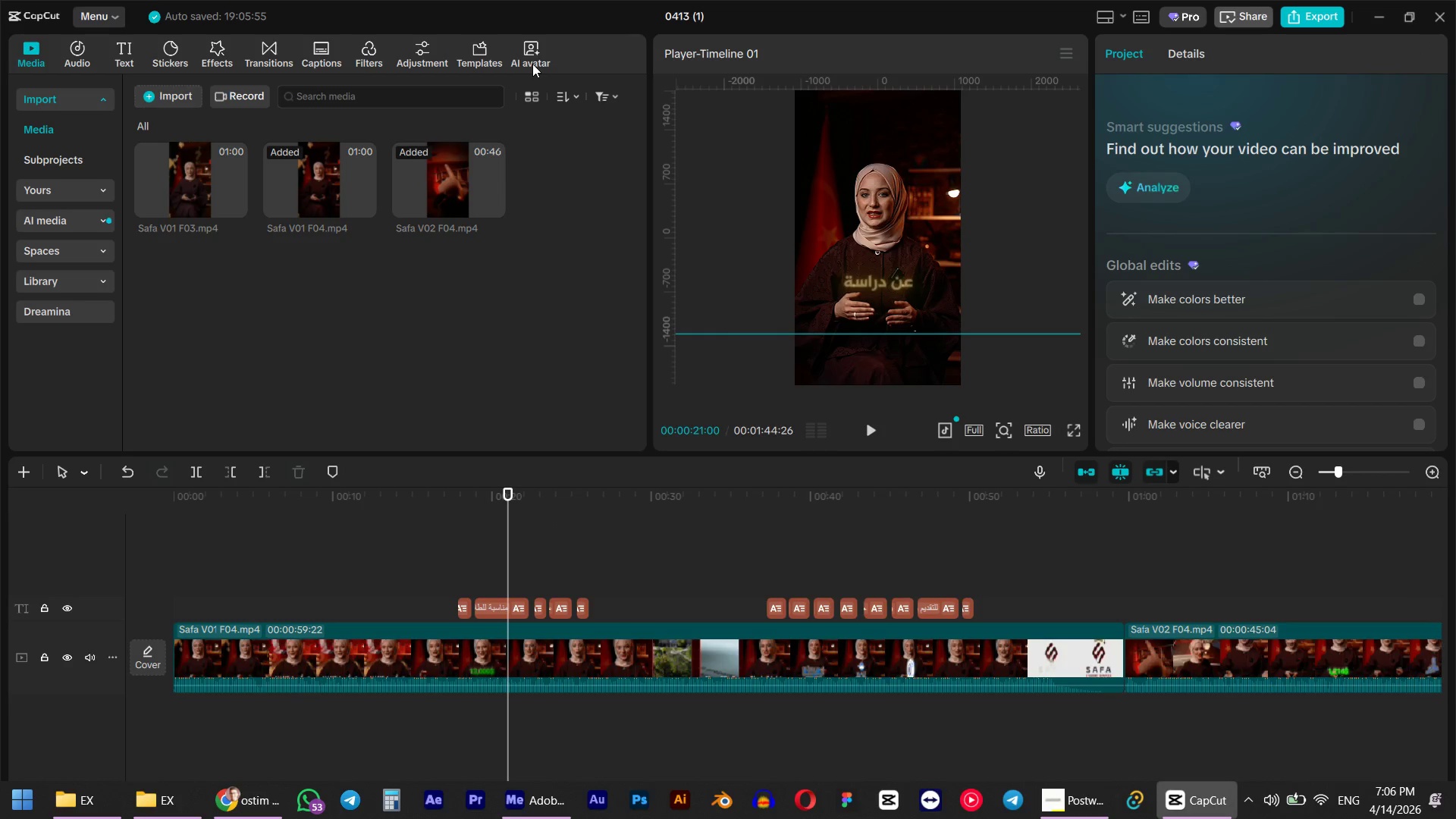 
left_click([315, 68])
 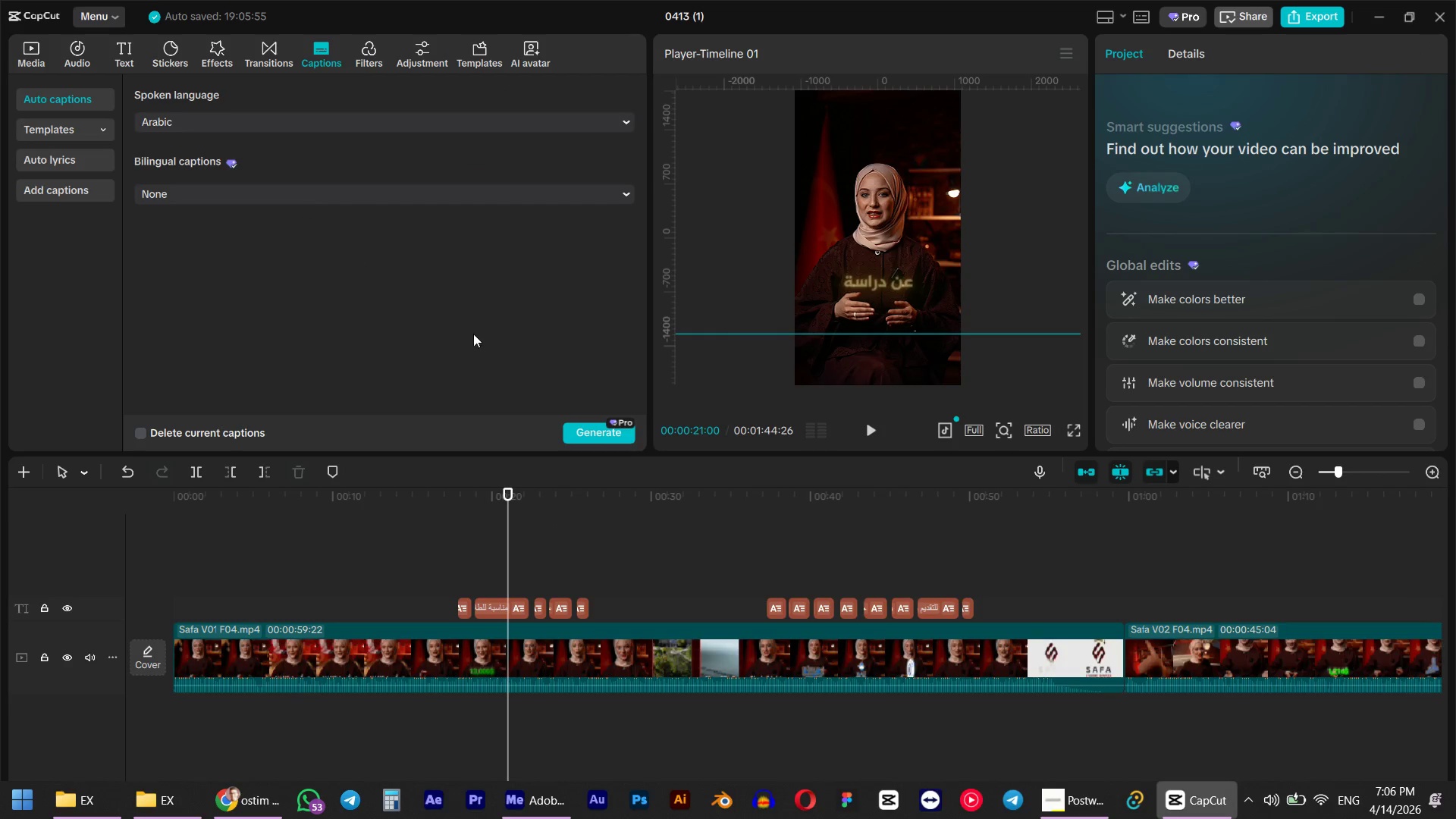 
left_click([611, 432])
 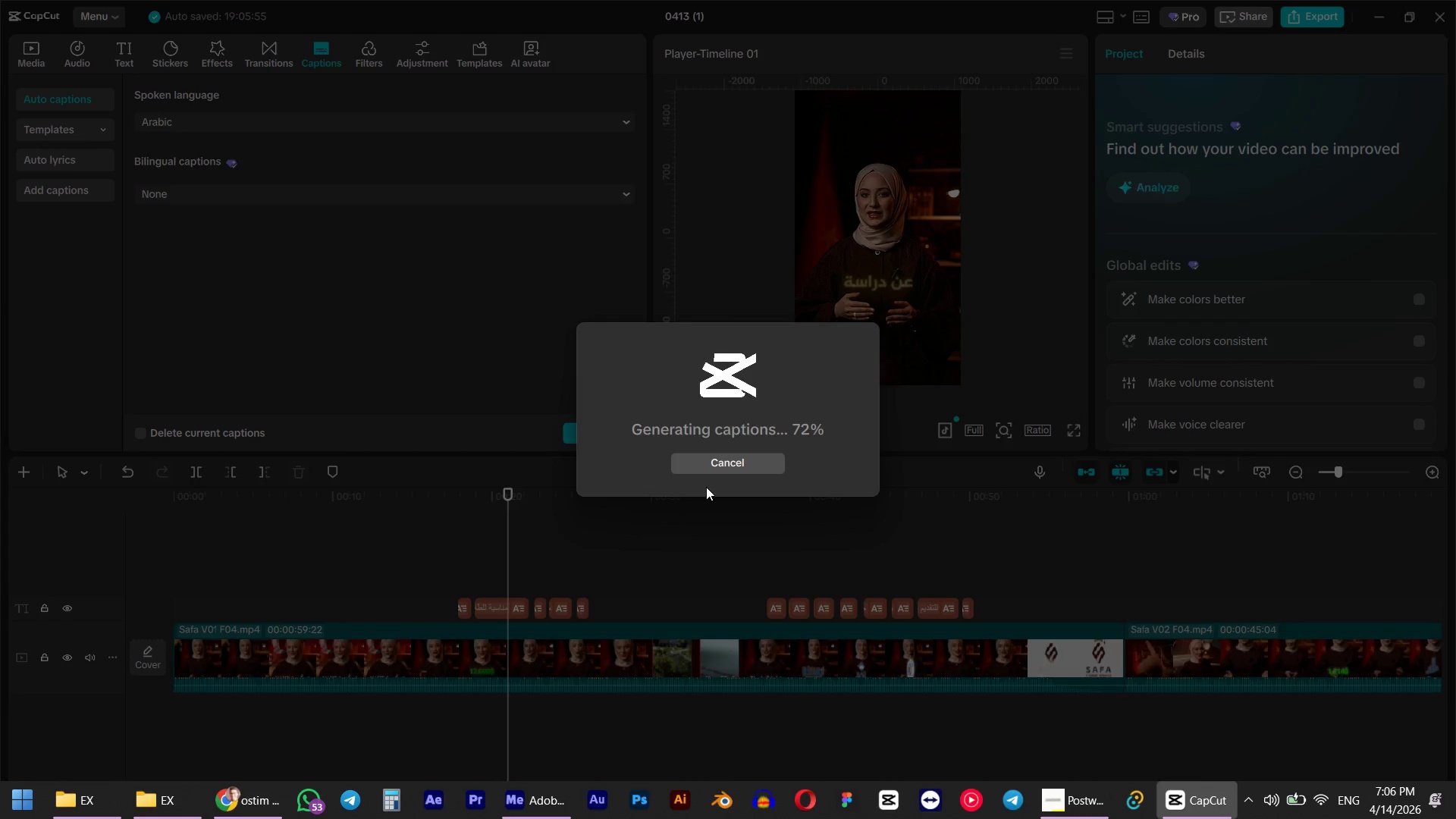 
wait(21.14)
 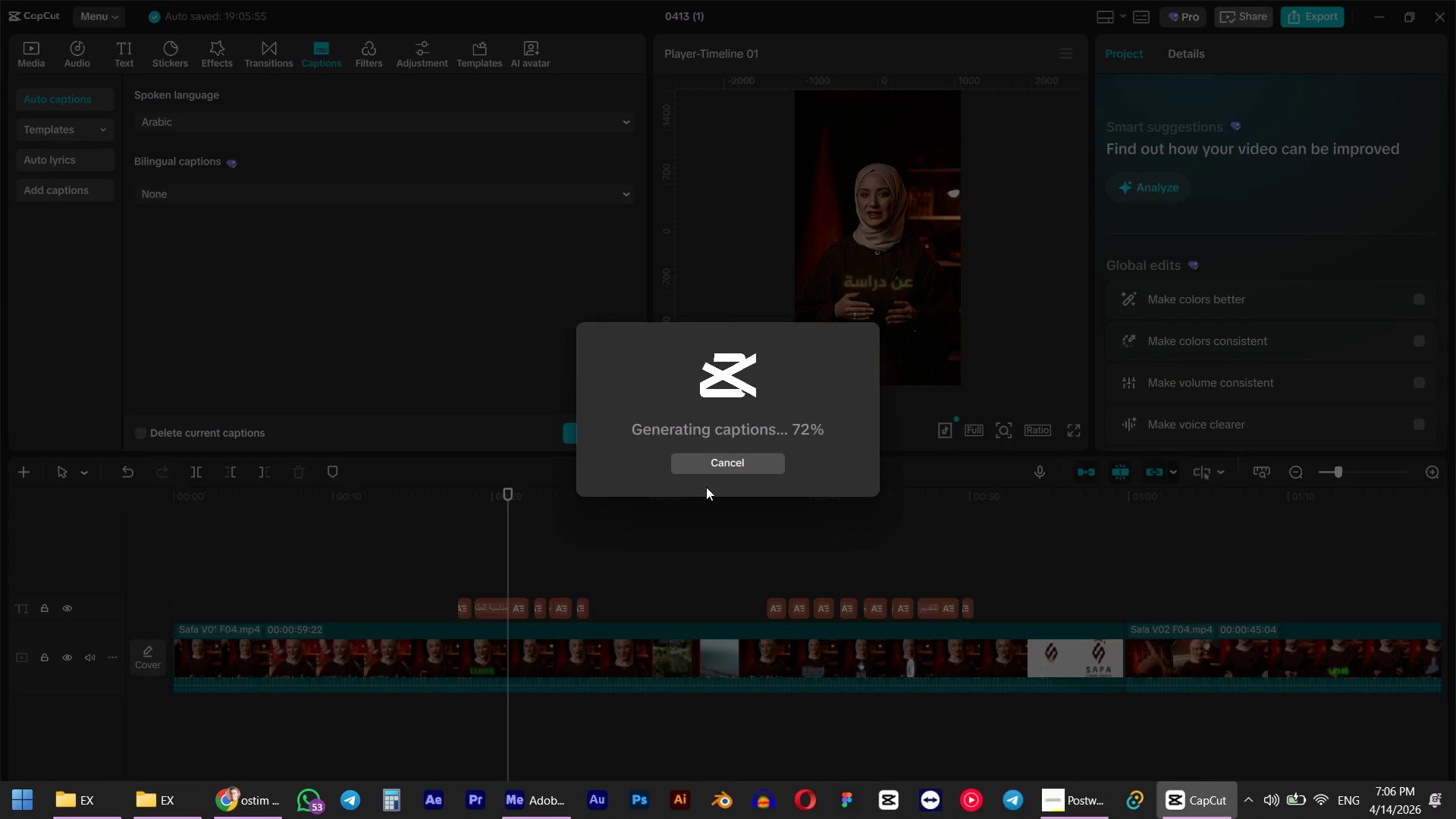 
left_click([1023, 532])
 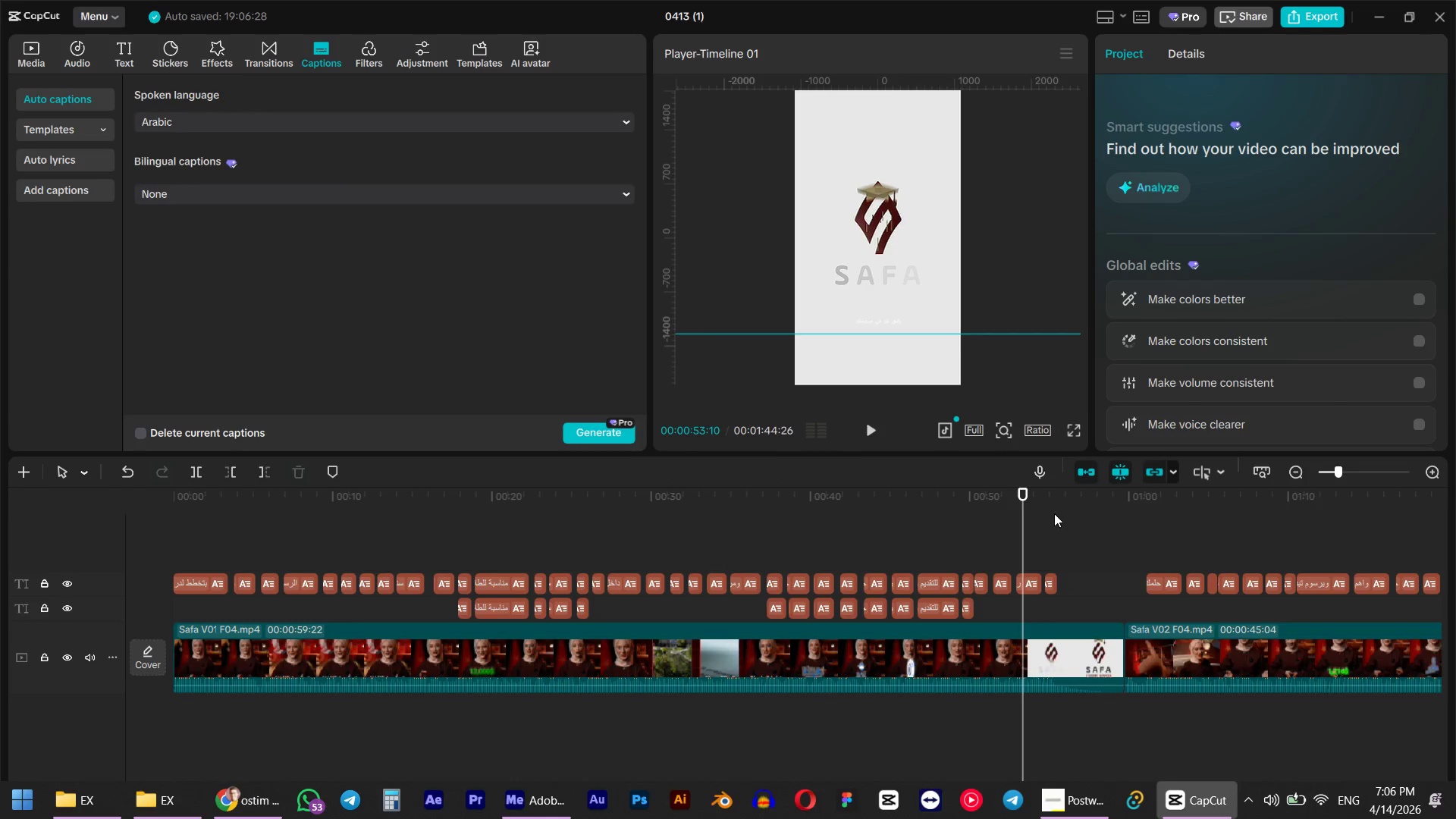 
left_click_drag(start_coordinate=[1058, 510], to_coordinate=[912, 571])
 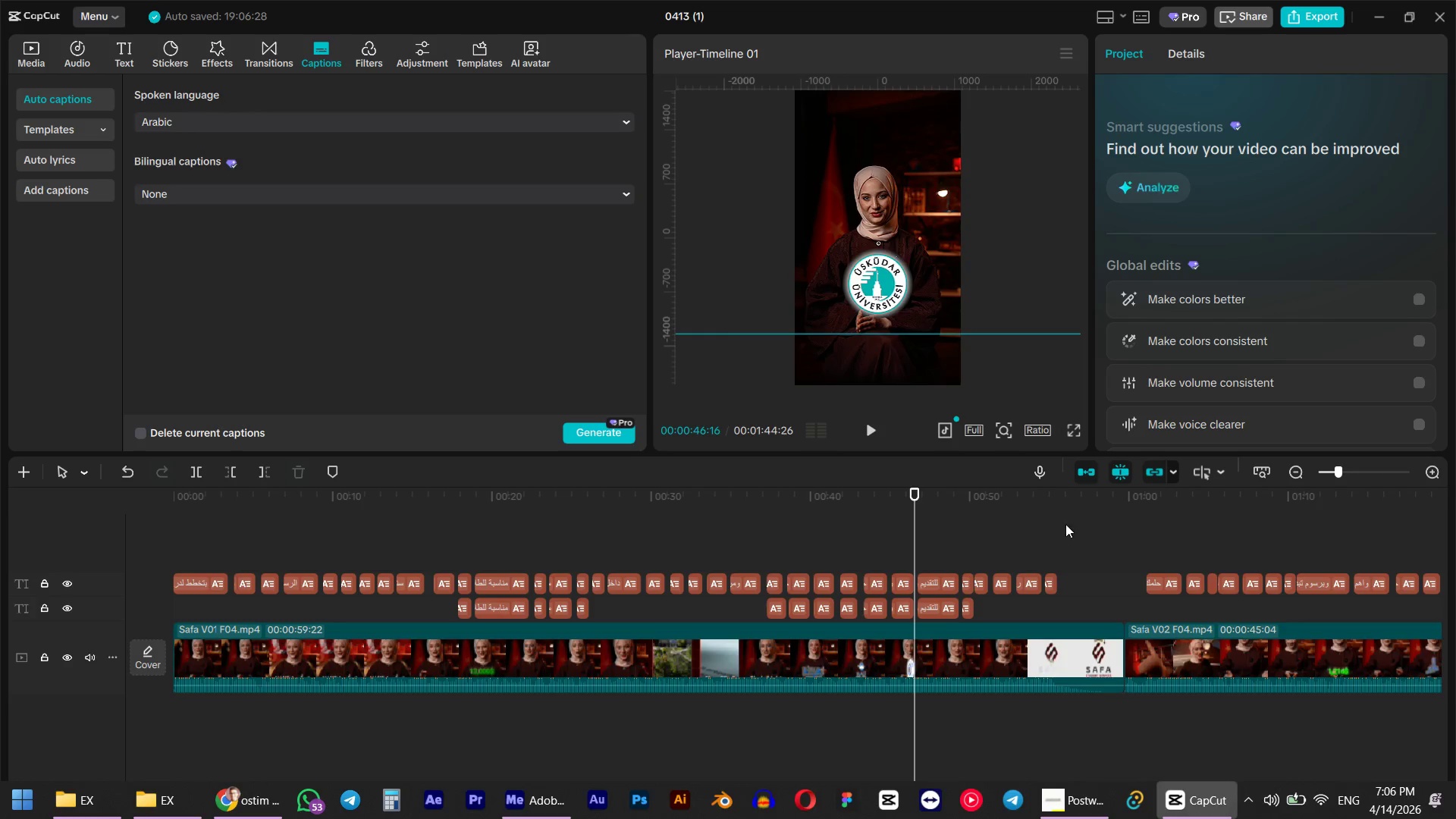 
left_click_drag(start_coordinate=[1065, 522], to_coordinate=[0, 575])
 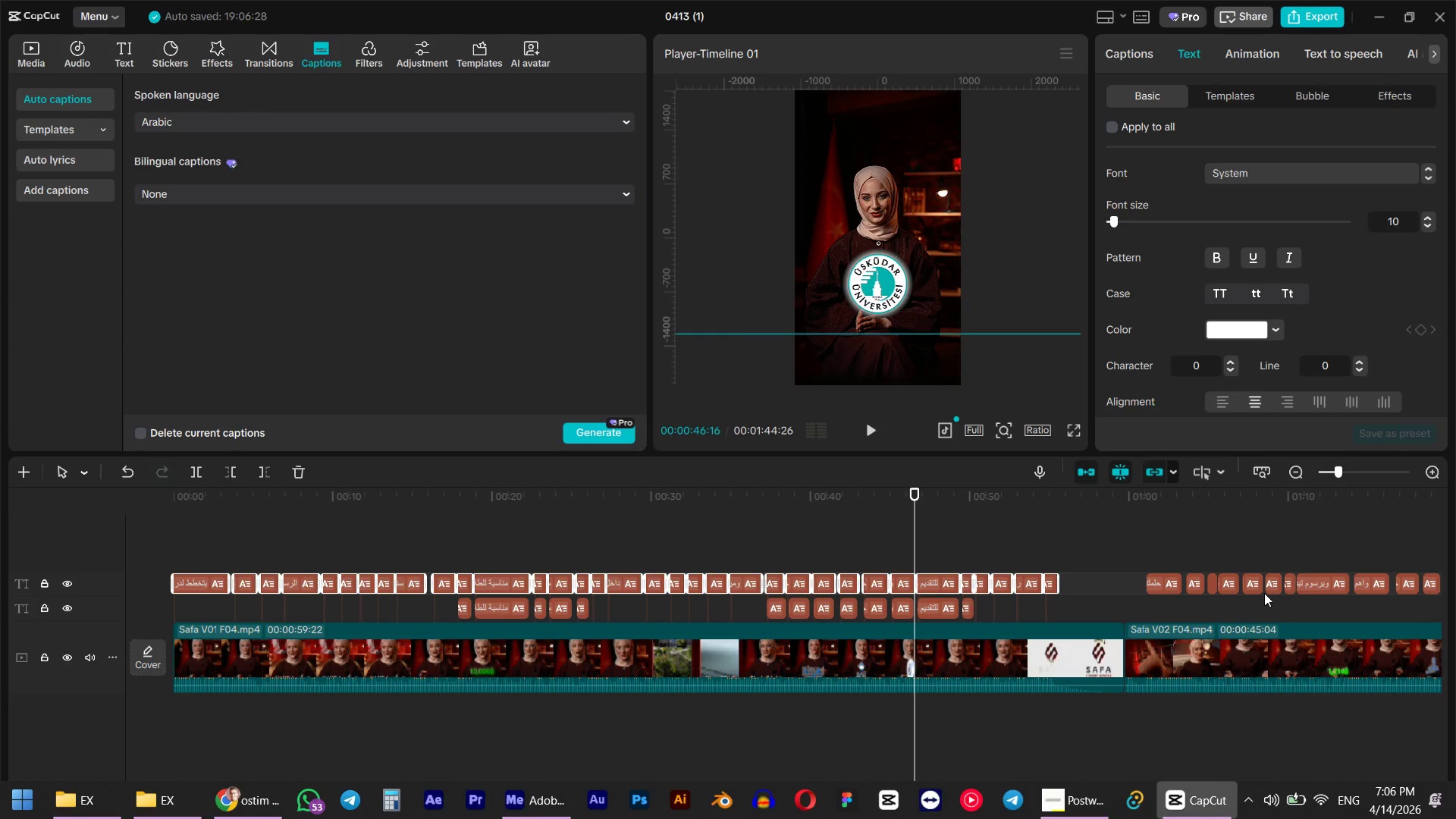 
key(Delete)
 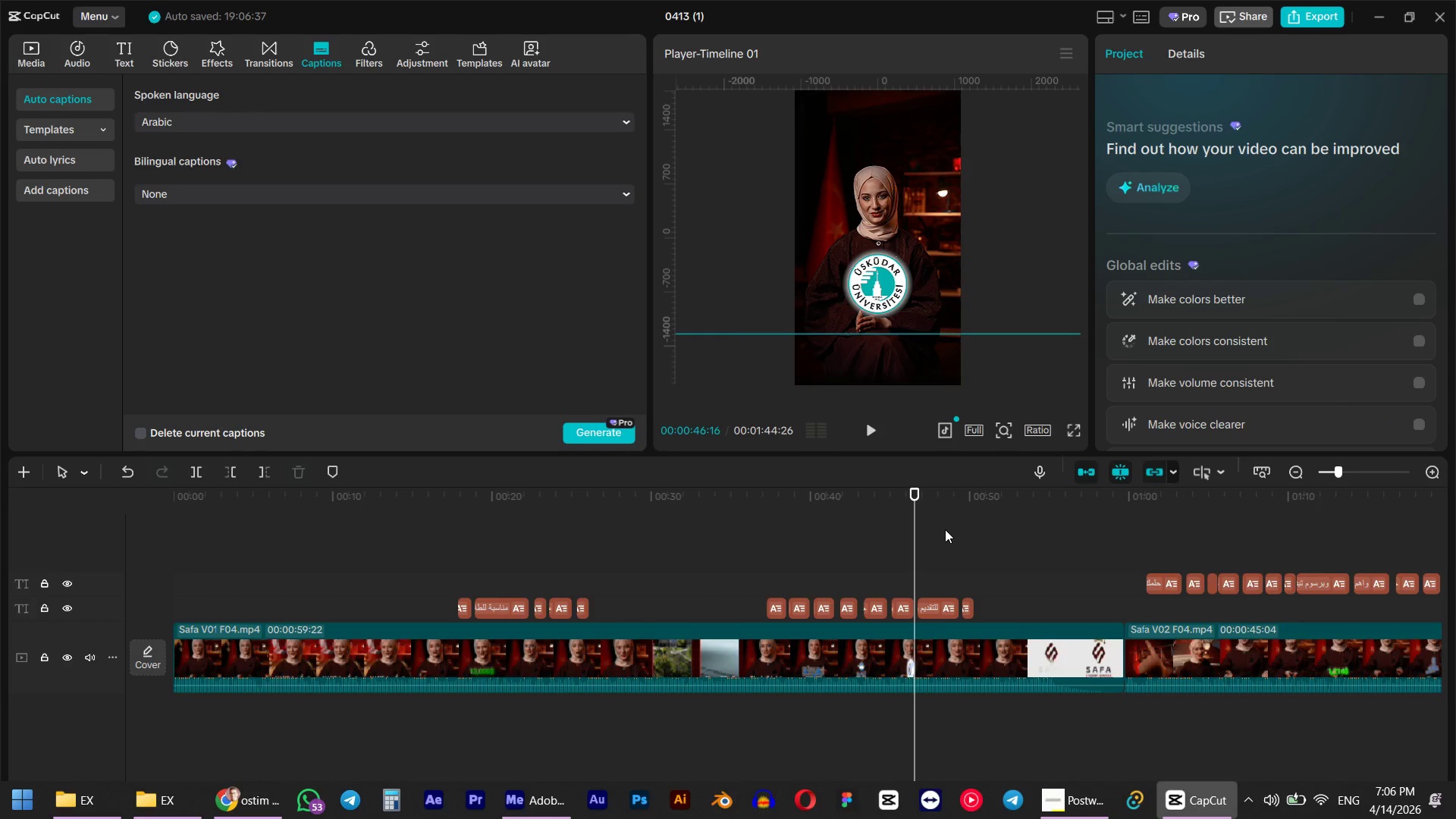 
hold_key(key=ControlLeft, duration=0.56)
scroll: coordinate [899, 534], scroll_direction: down, amount: 5.0
 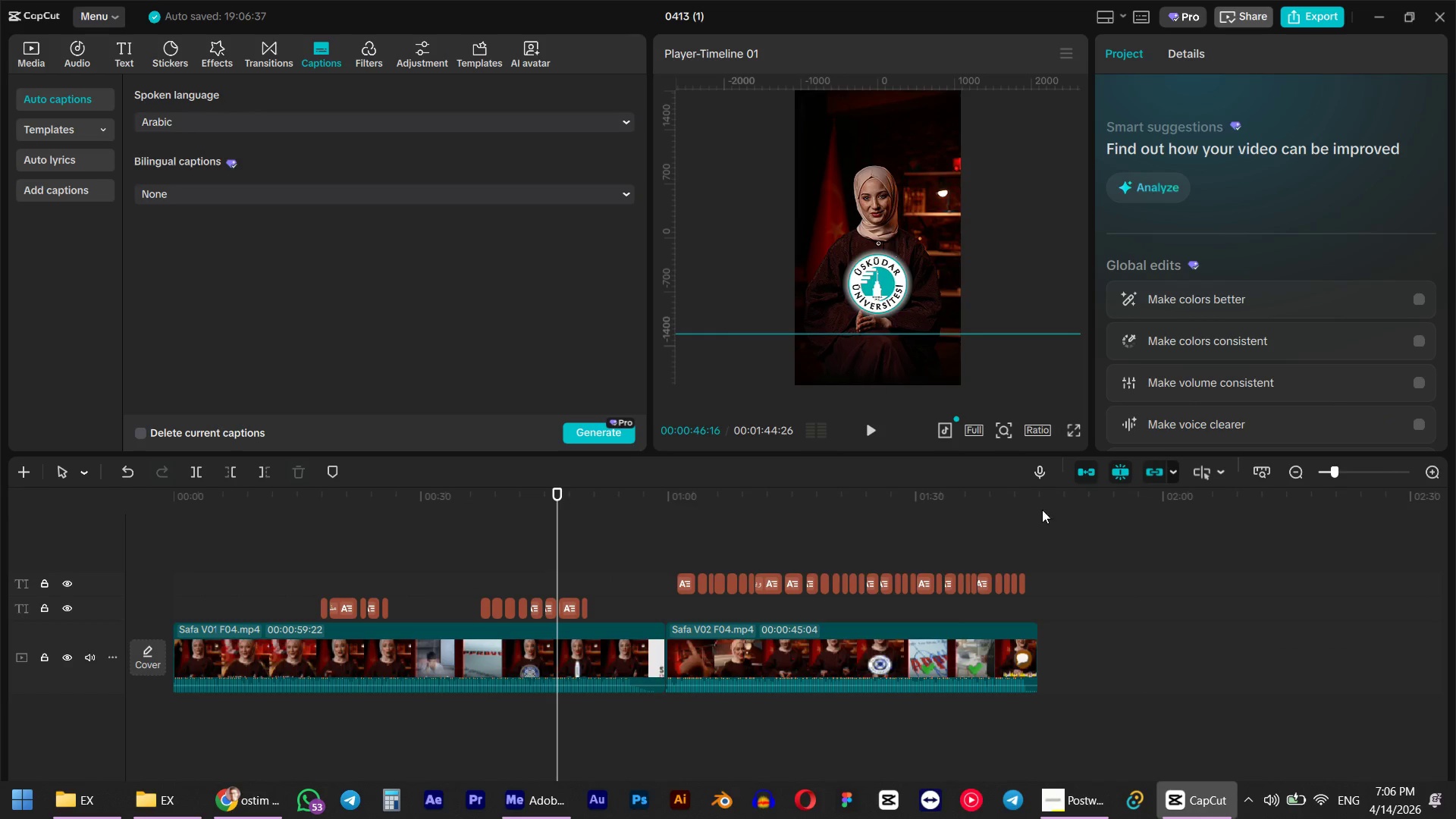 
left_click_drag(start_coordinate=[1109, 499], to_coordinate=[673, 561])
 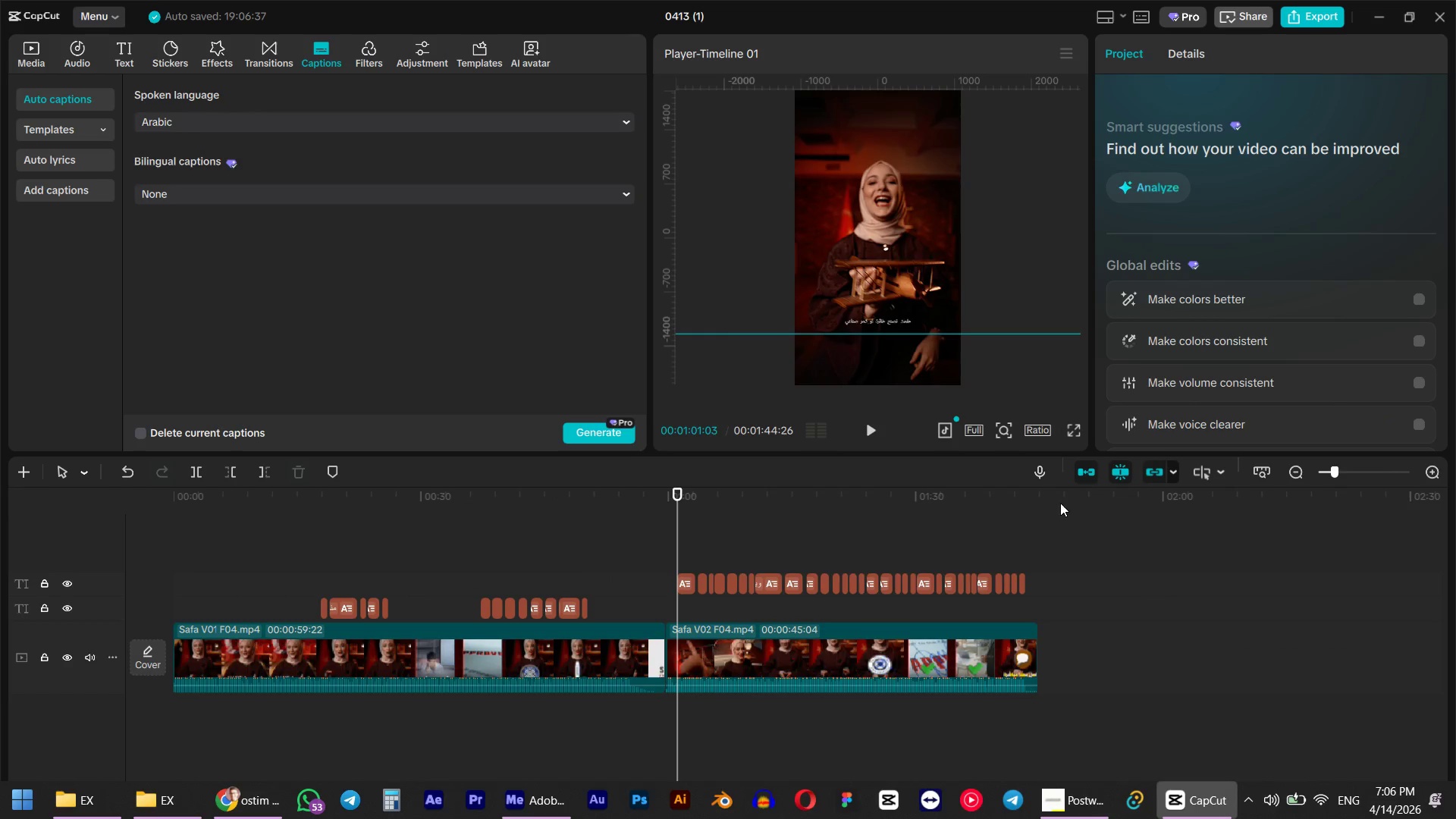 
left_click_drag(start_coordinate=[1068, 511], to_coordinate=[761, 573])
 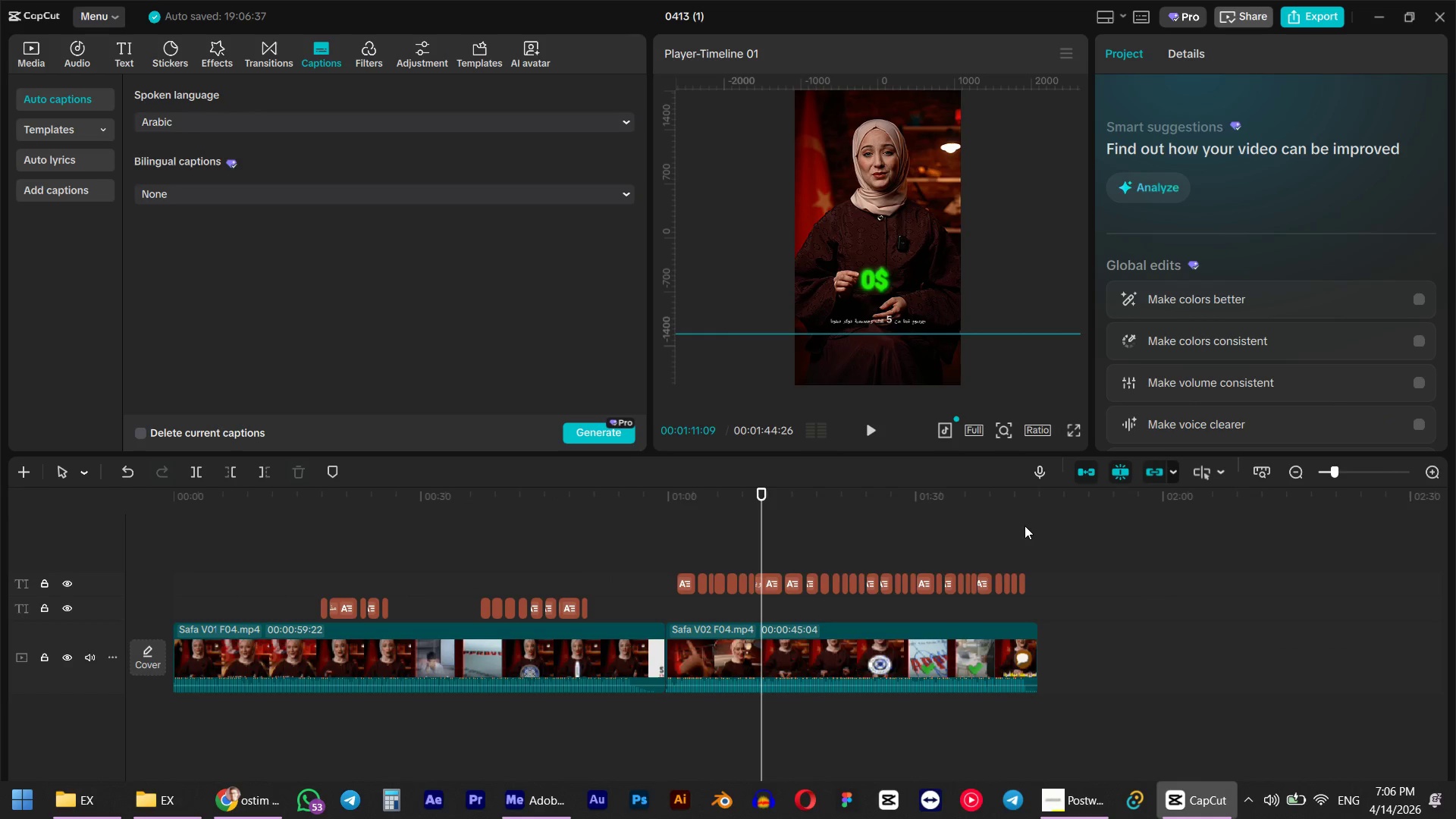 
left_click_drag(start_coordinate=[1028, 526], to_coordinate=[661, 585])
 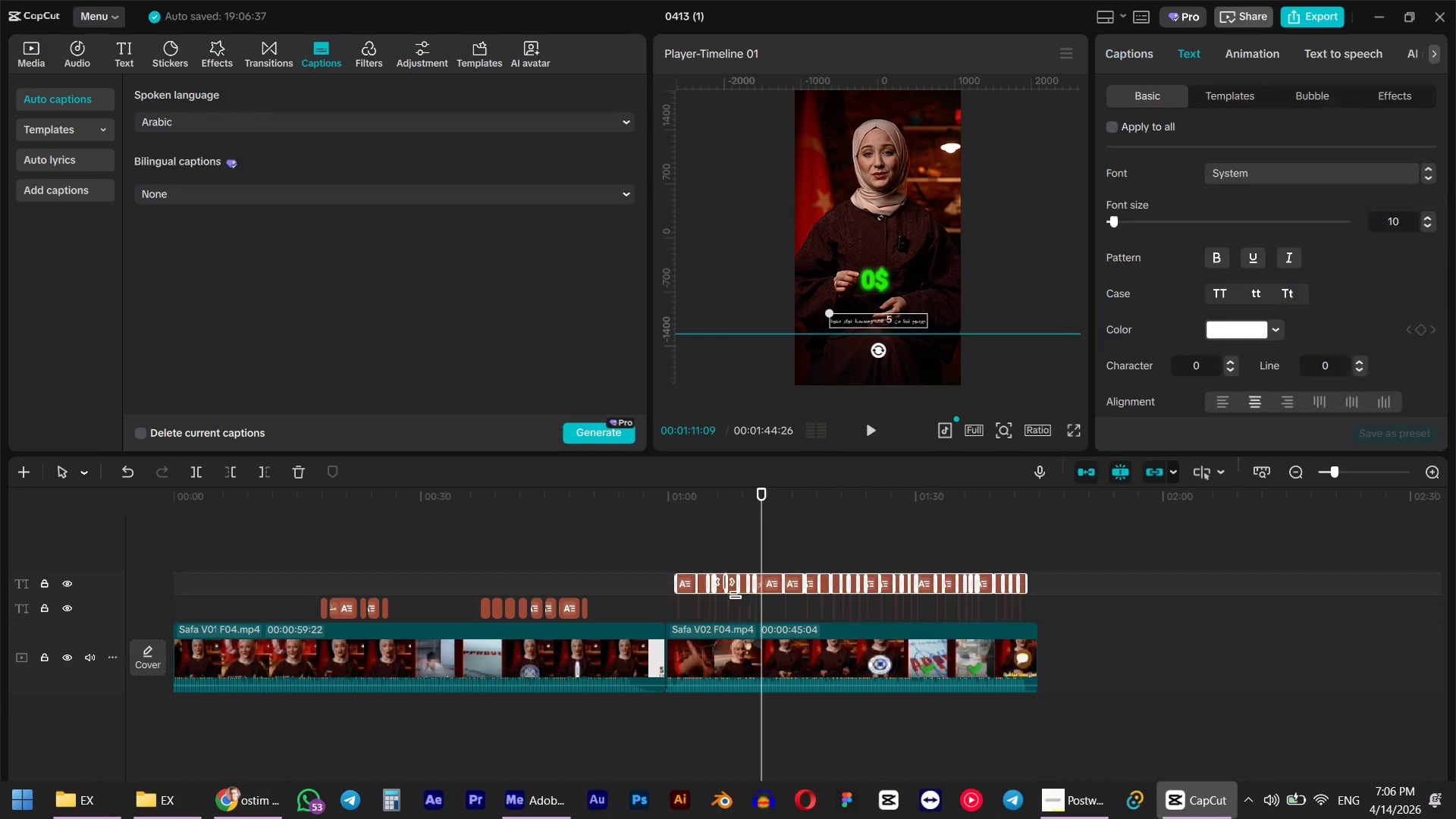 
hold_key(key=ControlLeft, duration=0.59)
scroll: coordinate [723, 591], scroll_direction: up, amount: 5.0
 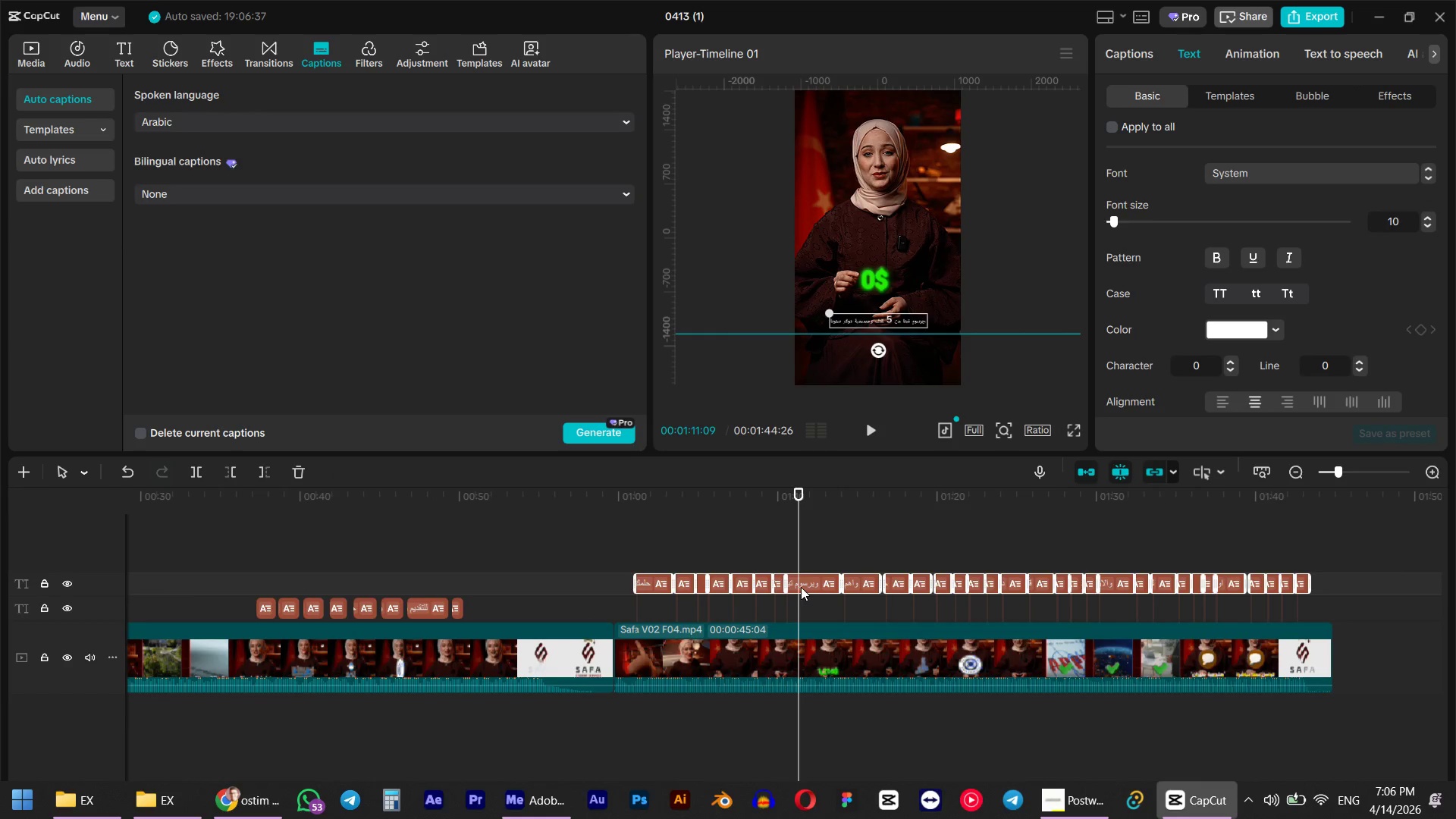 
left_click_drag(start_coordinate=[805, 587], to_coordinate=[802, 615])
 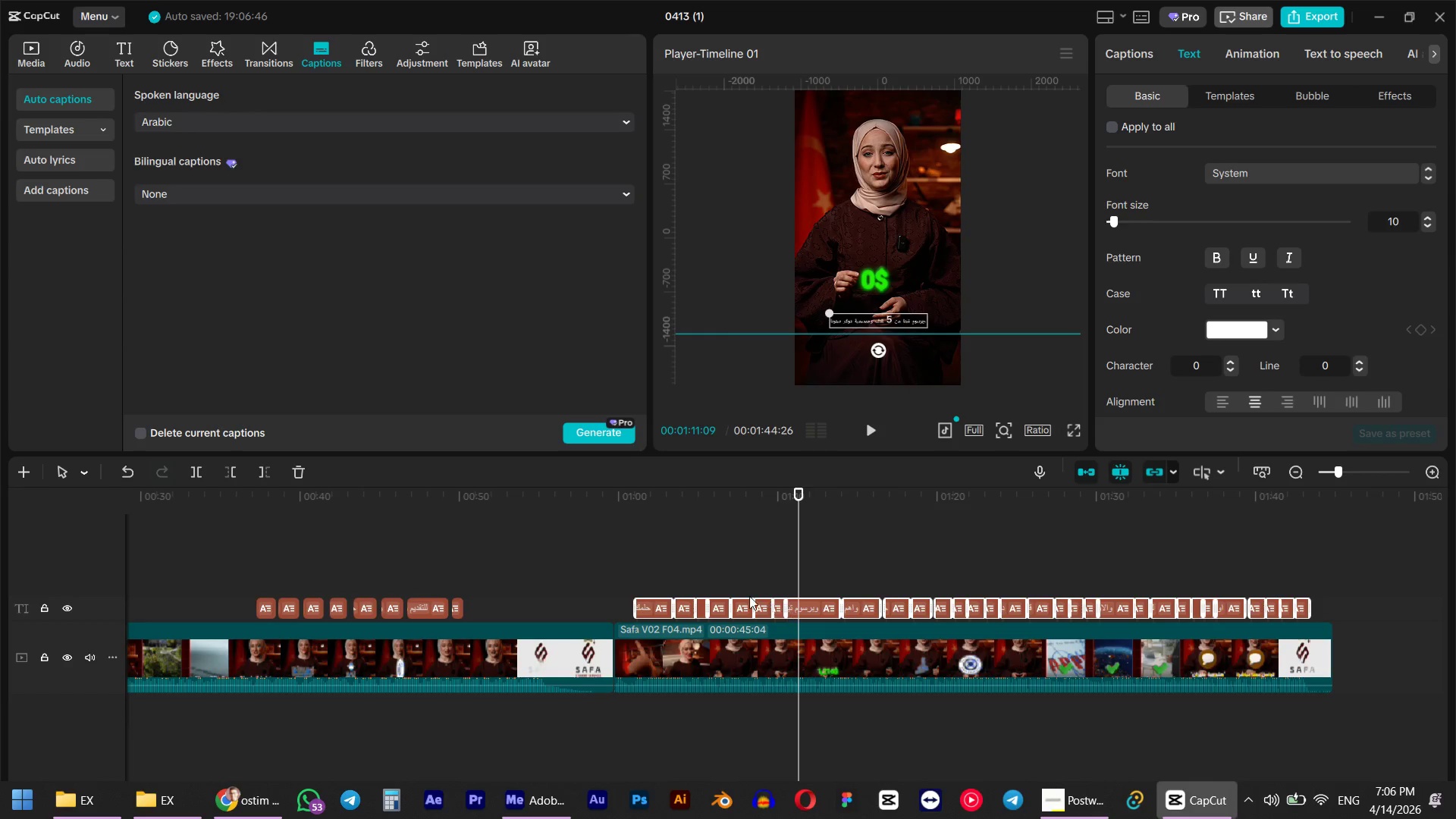 
hold_key(key=ShiftLeft, duration=1.77)
 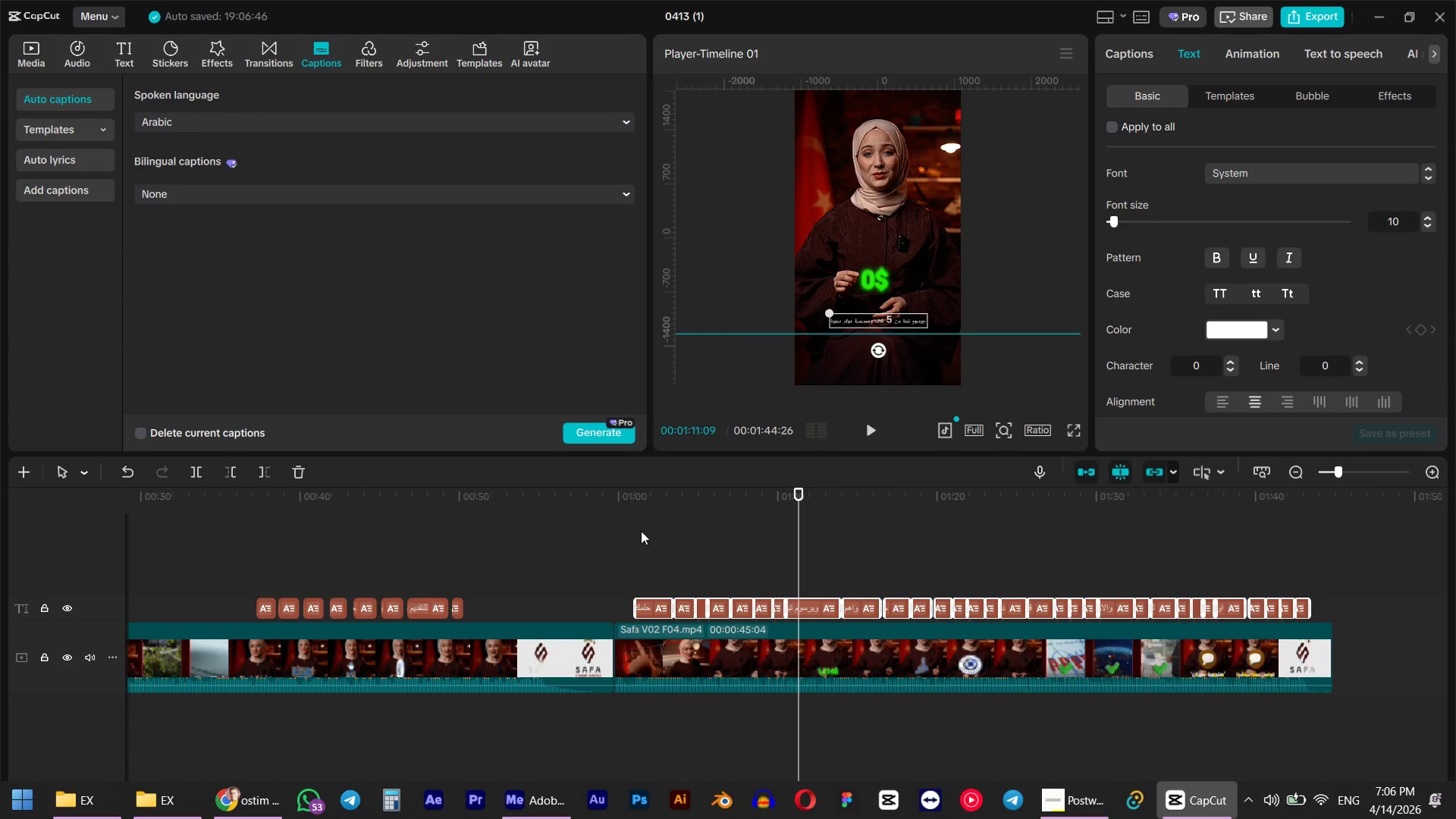 
left_click([634, 517])
 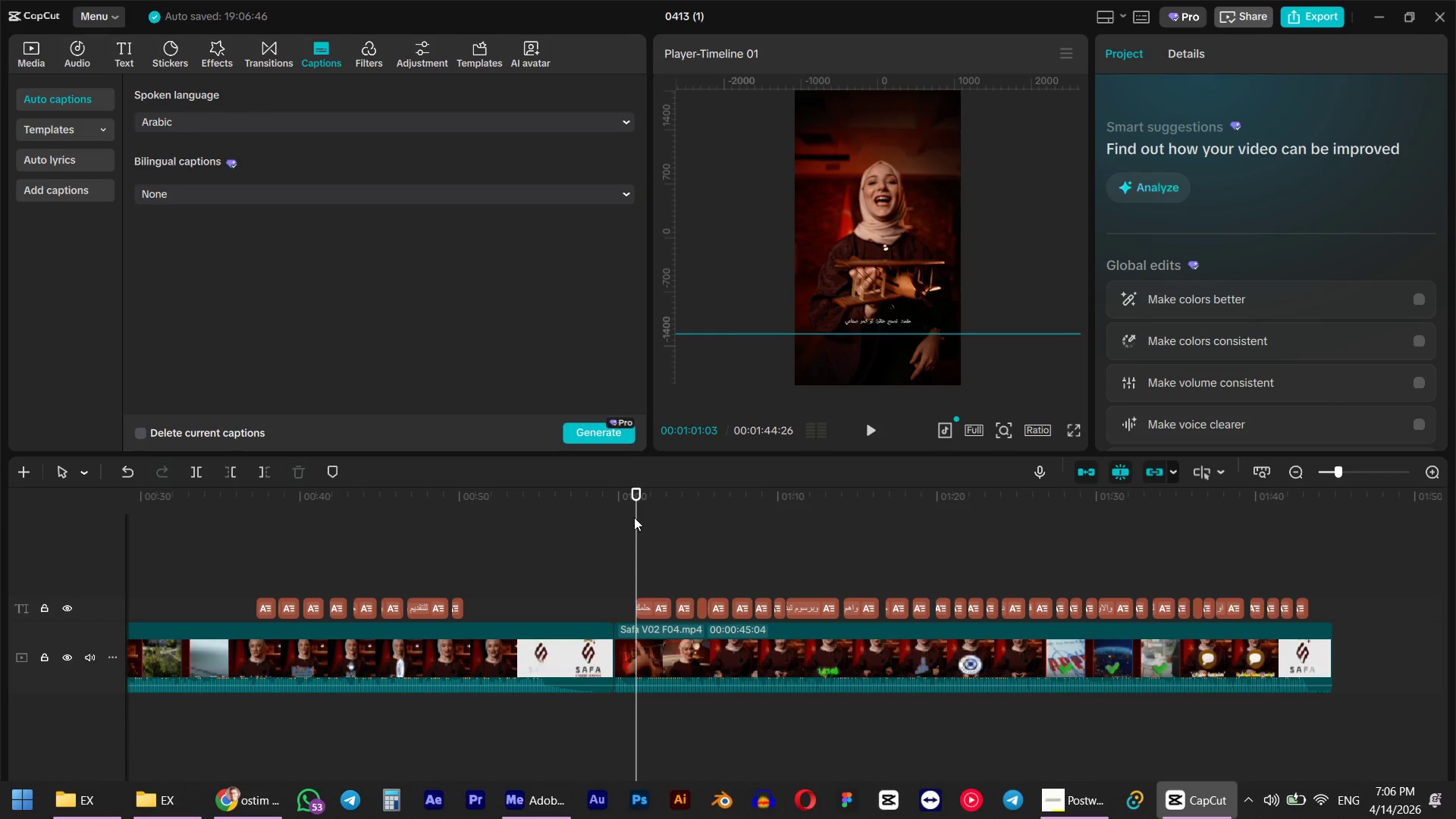 
key(Space)
 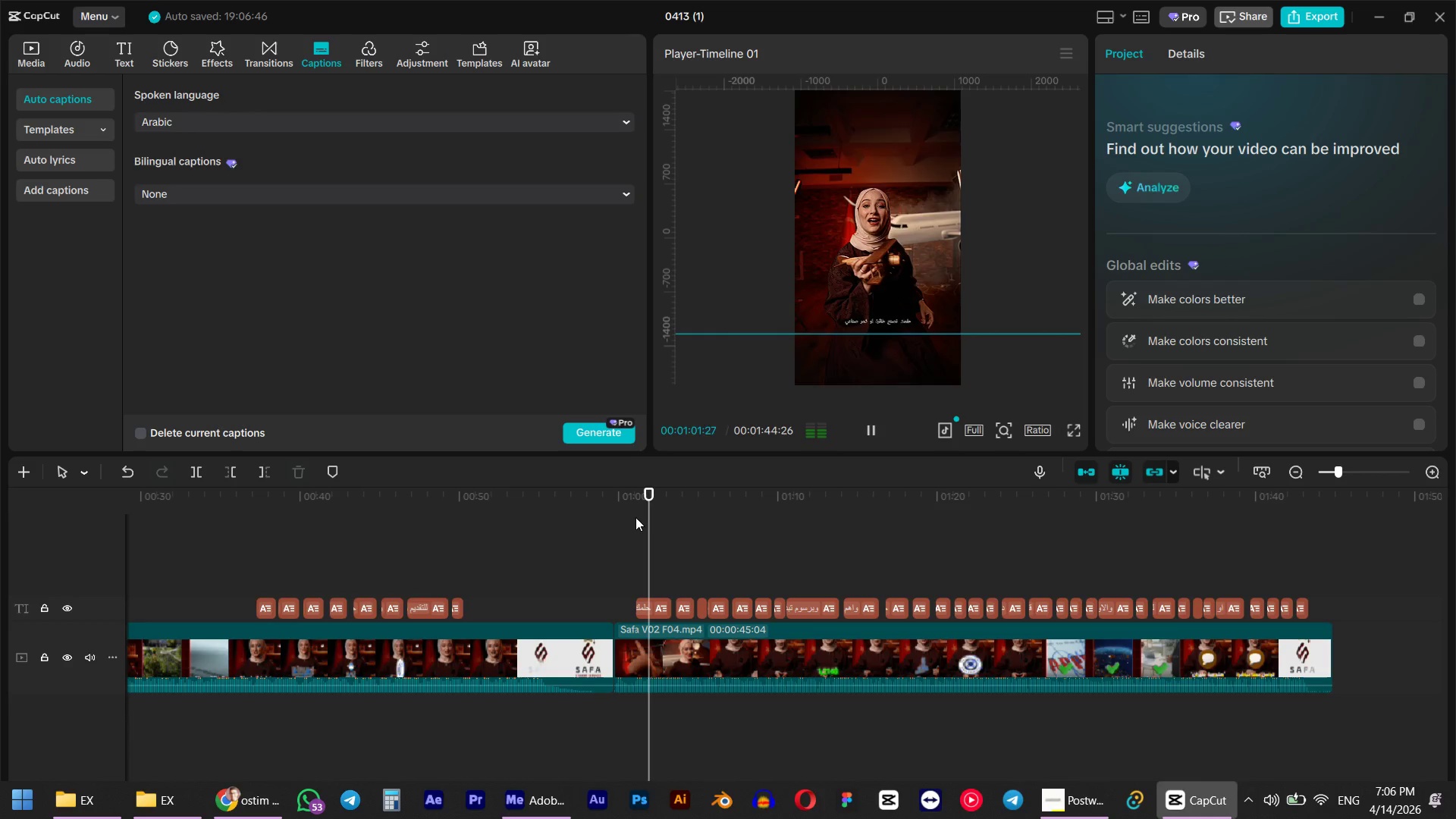 
key(Space)
 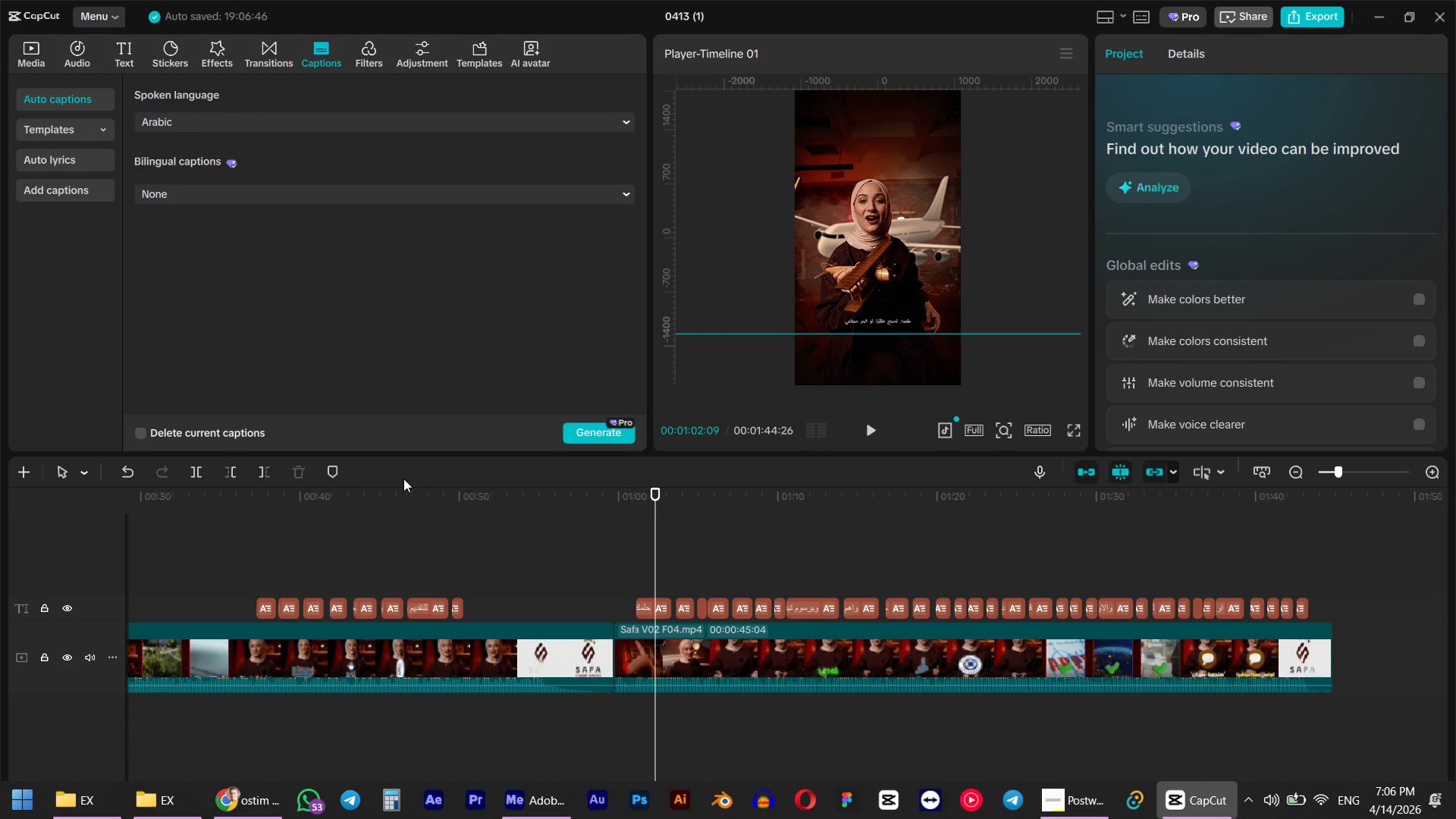 
left_click([419, 504])
 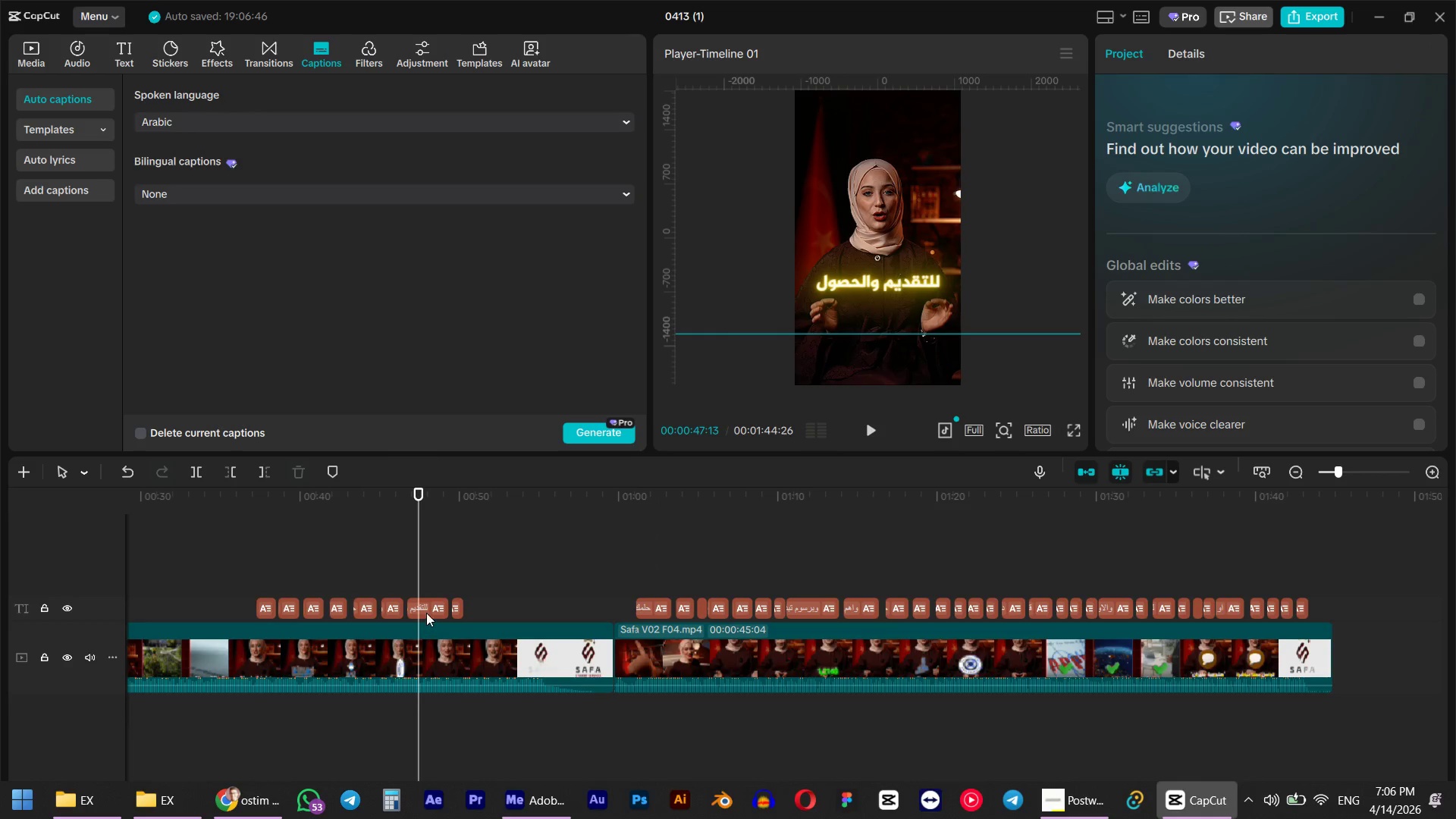 
left_click([428, 611])
 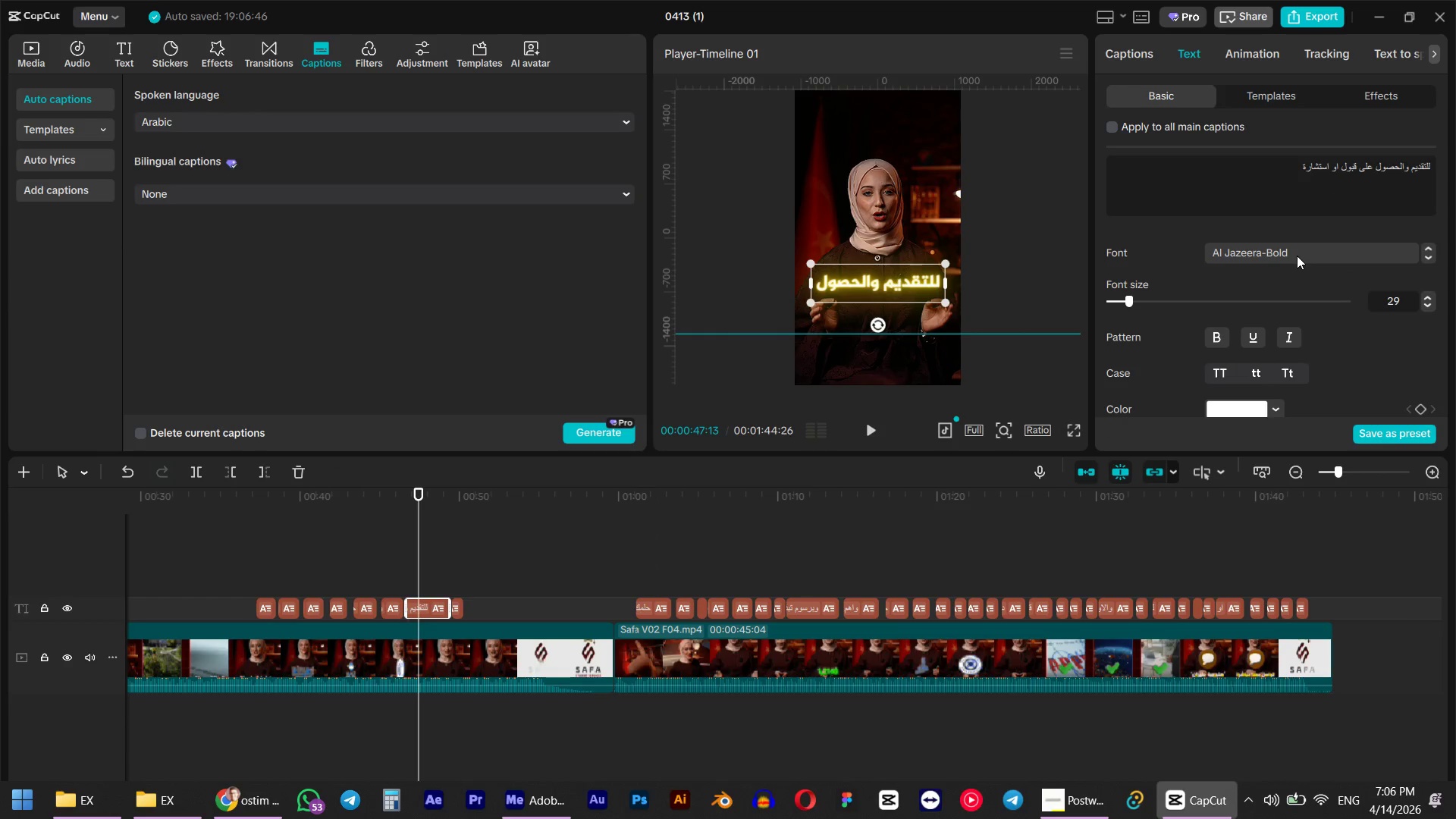 
left_click([1111, 127])
 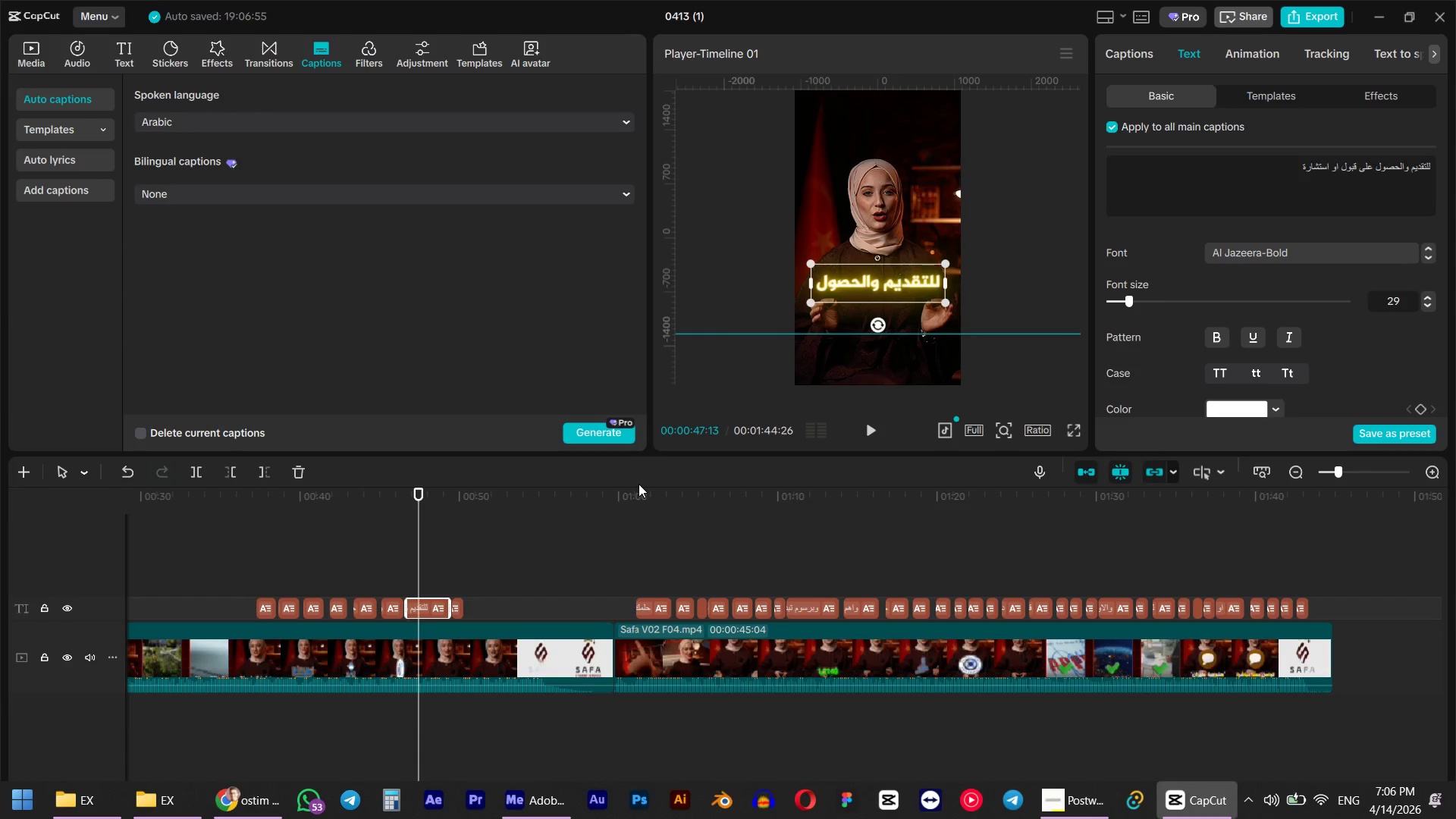 
left_click([650, 504])
 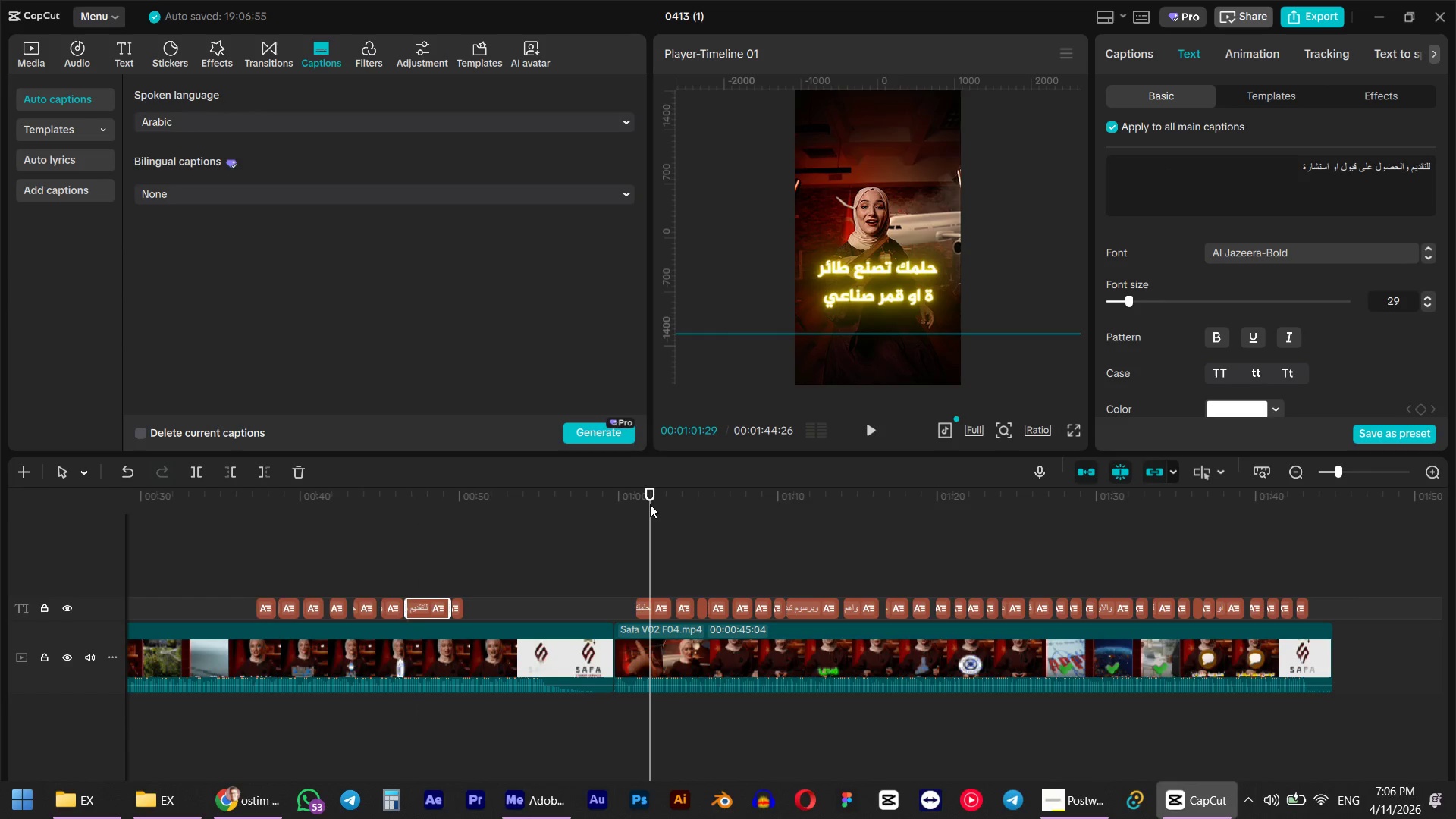 
left_click_drag(start_coordinate=[647, 504], to_coordinate=[636, 523])
 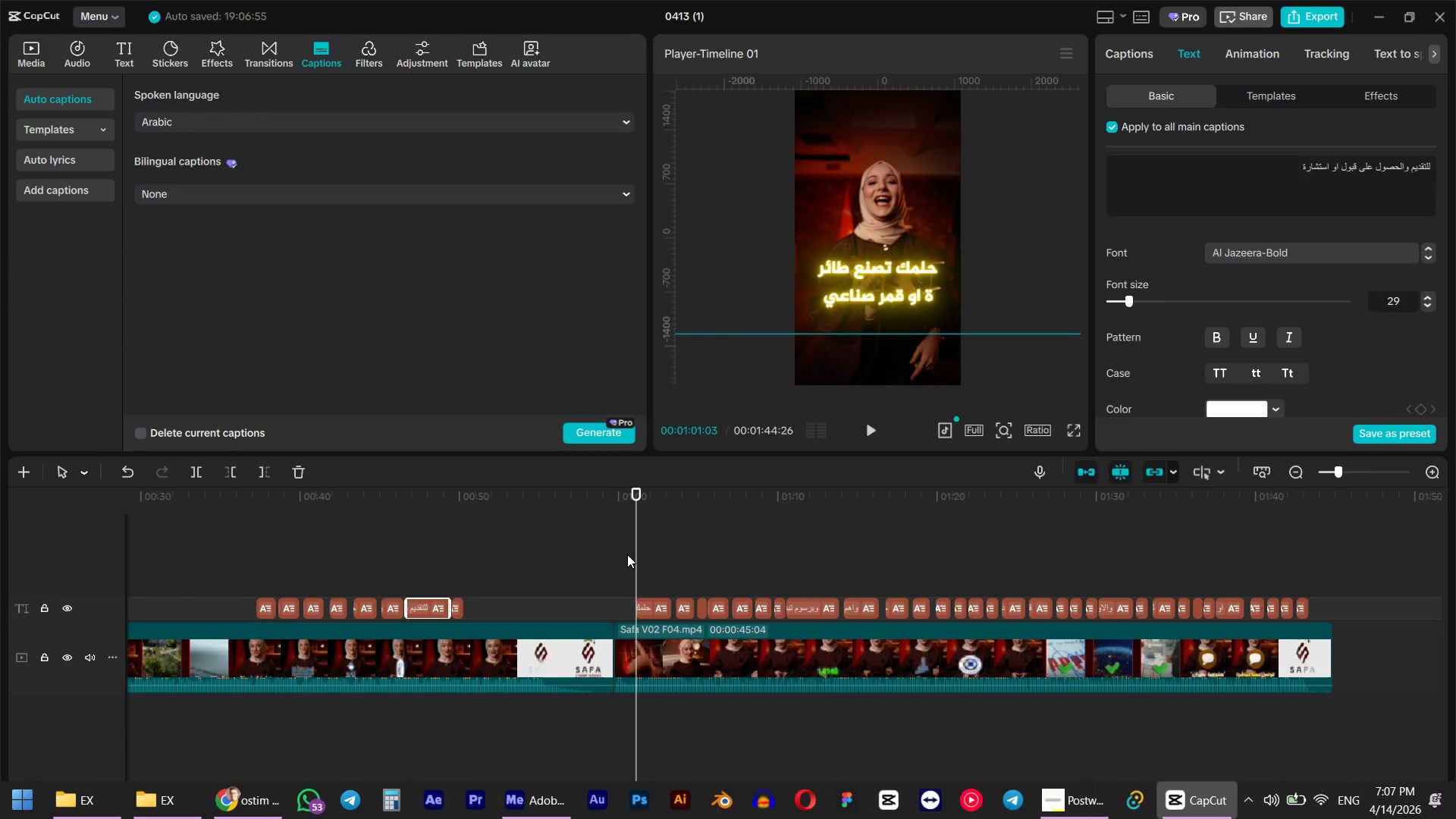 
hold_key(key=ControlLeft, duration=0.89)
scroll: coordinate [645, 585], scroll_direction: up, amount: 10.0
 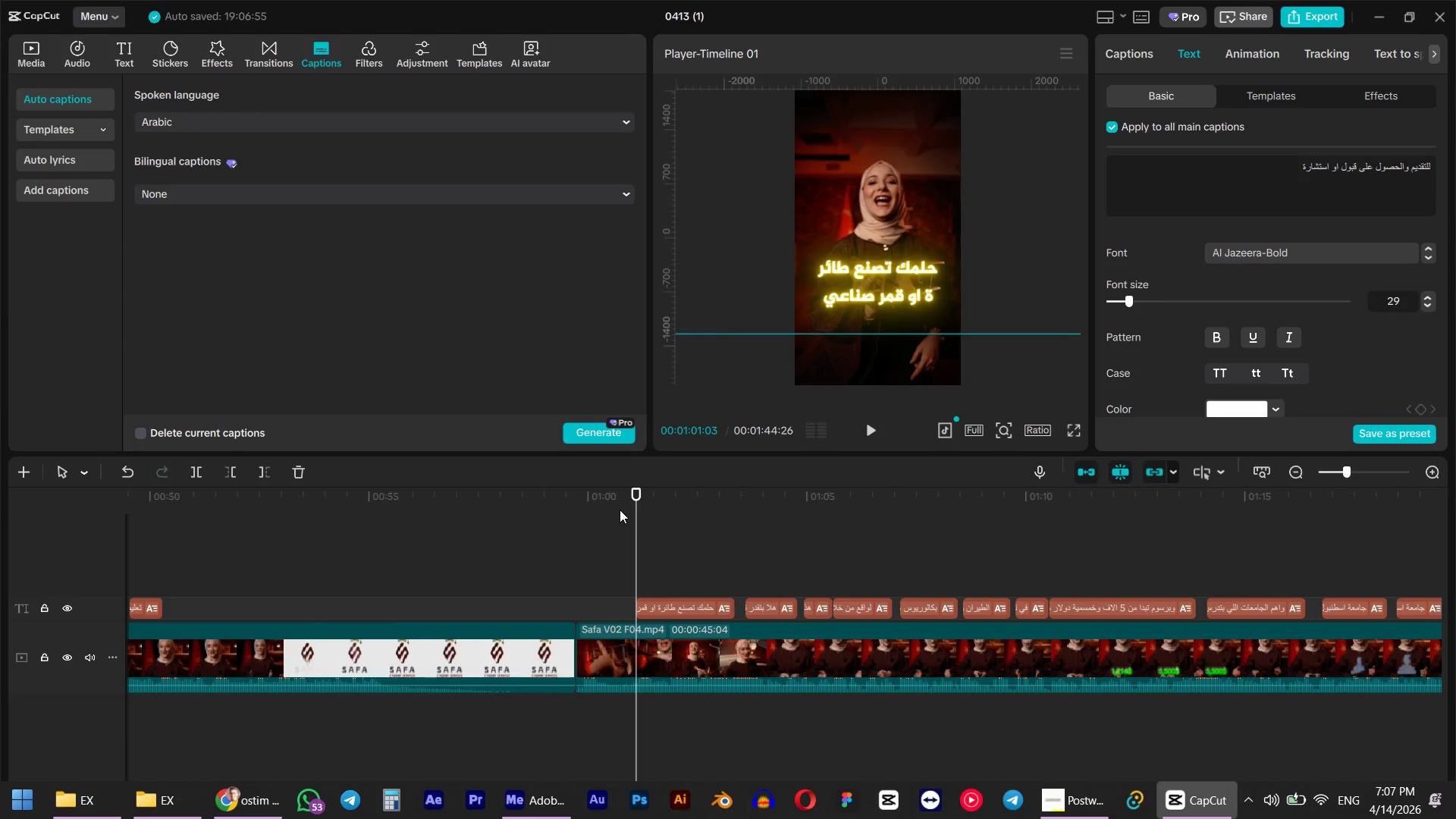 
left_click([619, 497])
 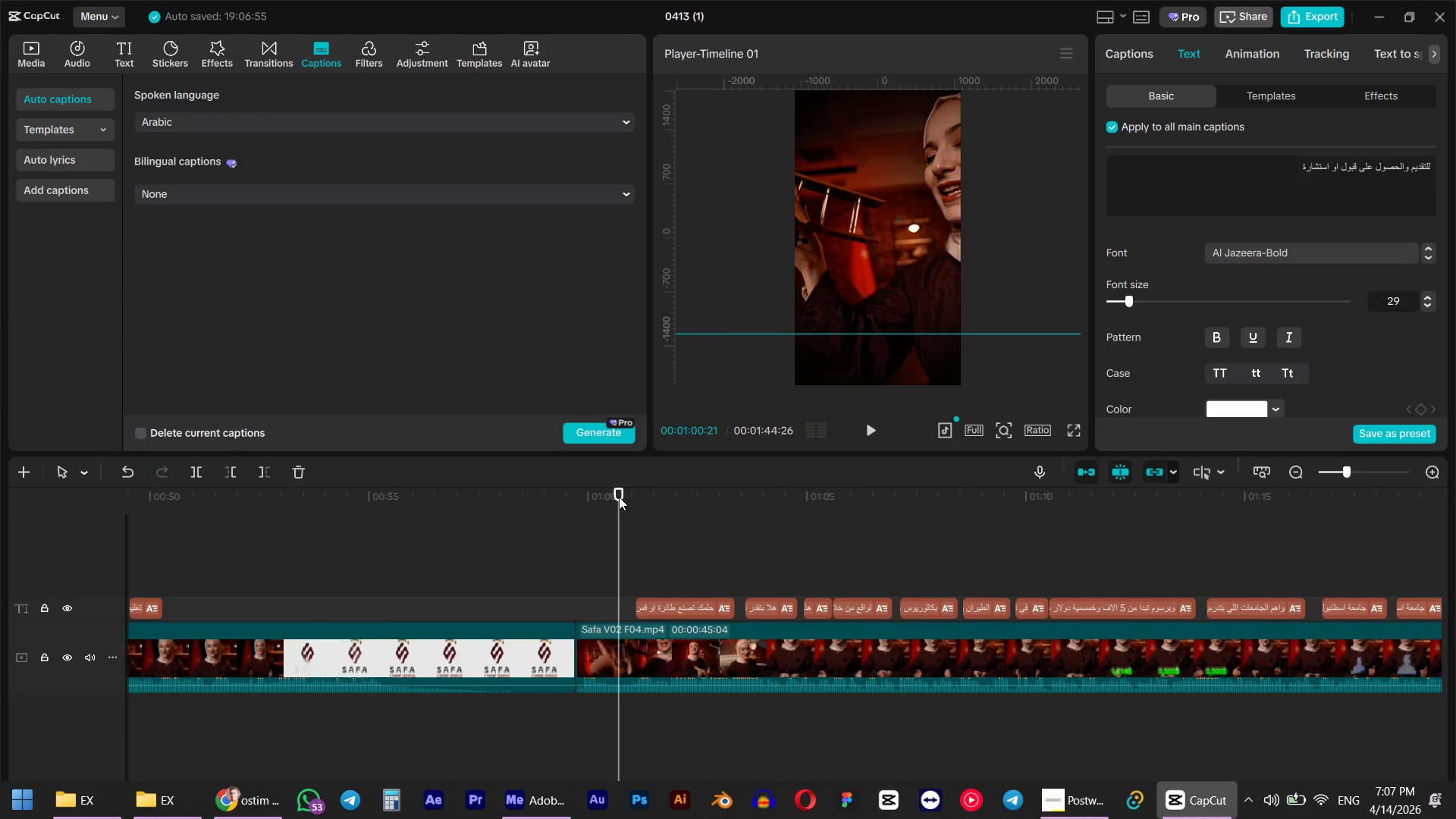 
key(Space)
 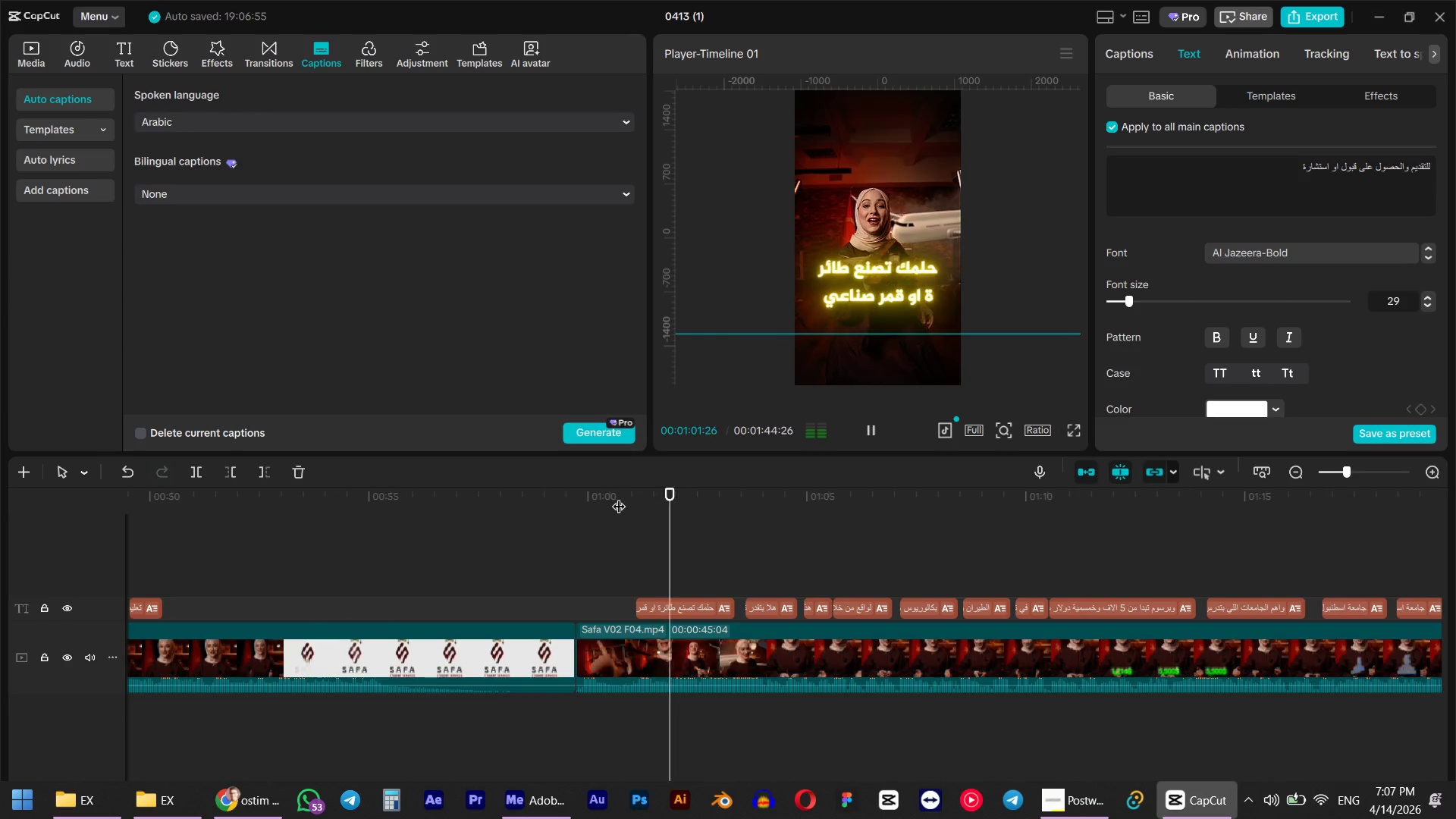 
key(Space)
 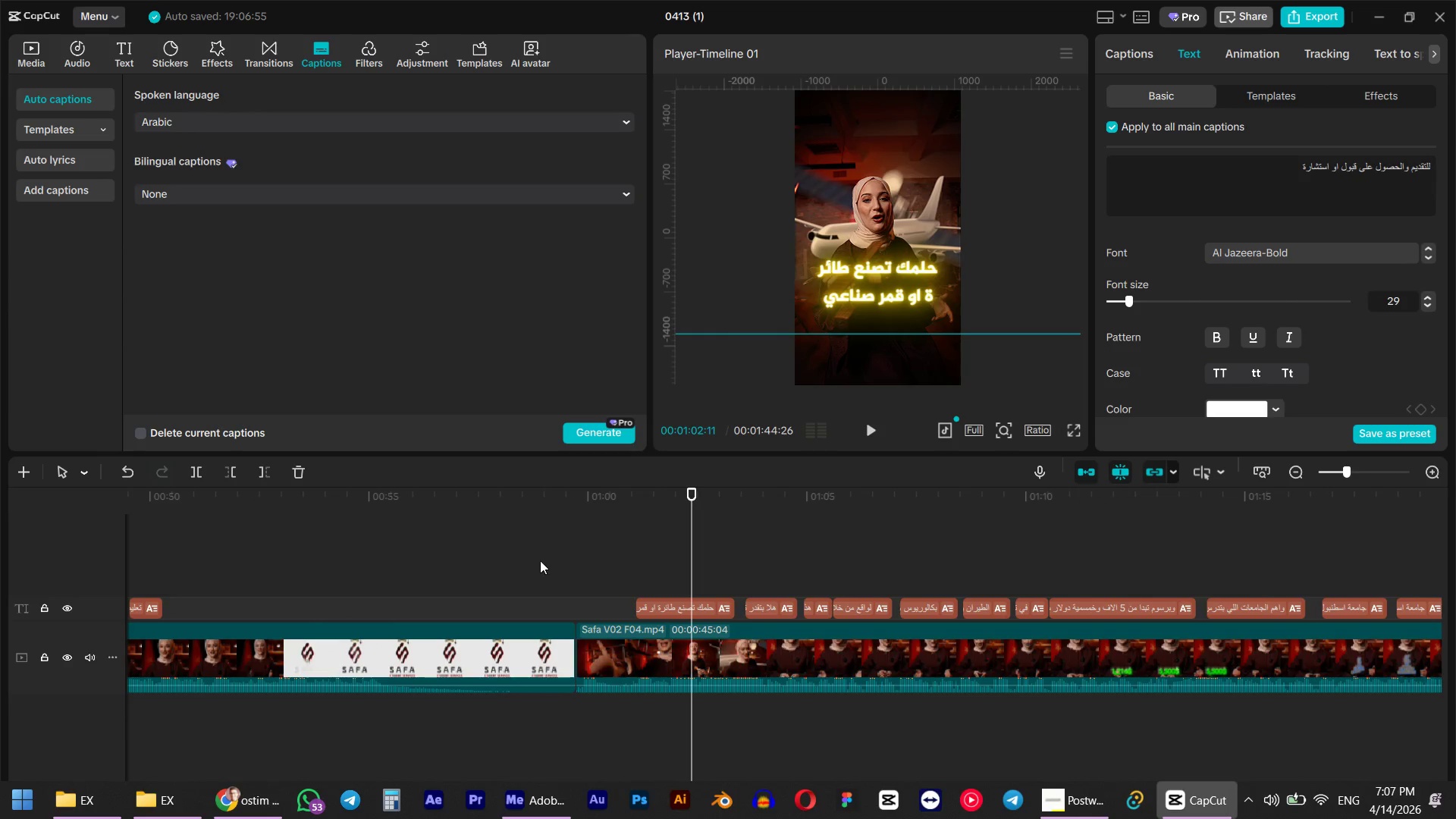 
hold_key(key=AltLeft, duration=0.89)
scroll: coordinate [614, 562], scroll_direction: up, amount: 6.0
 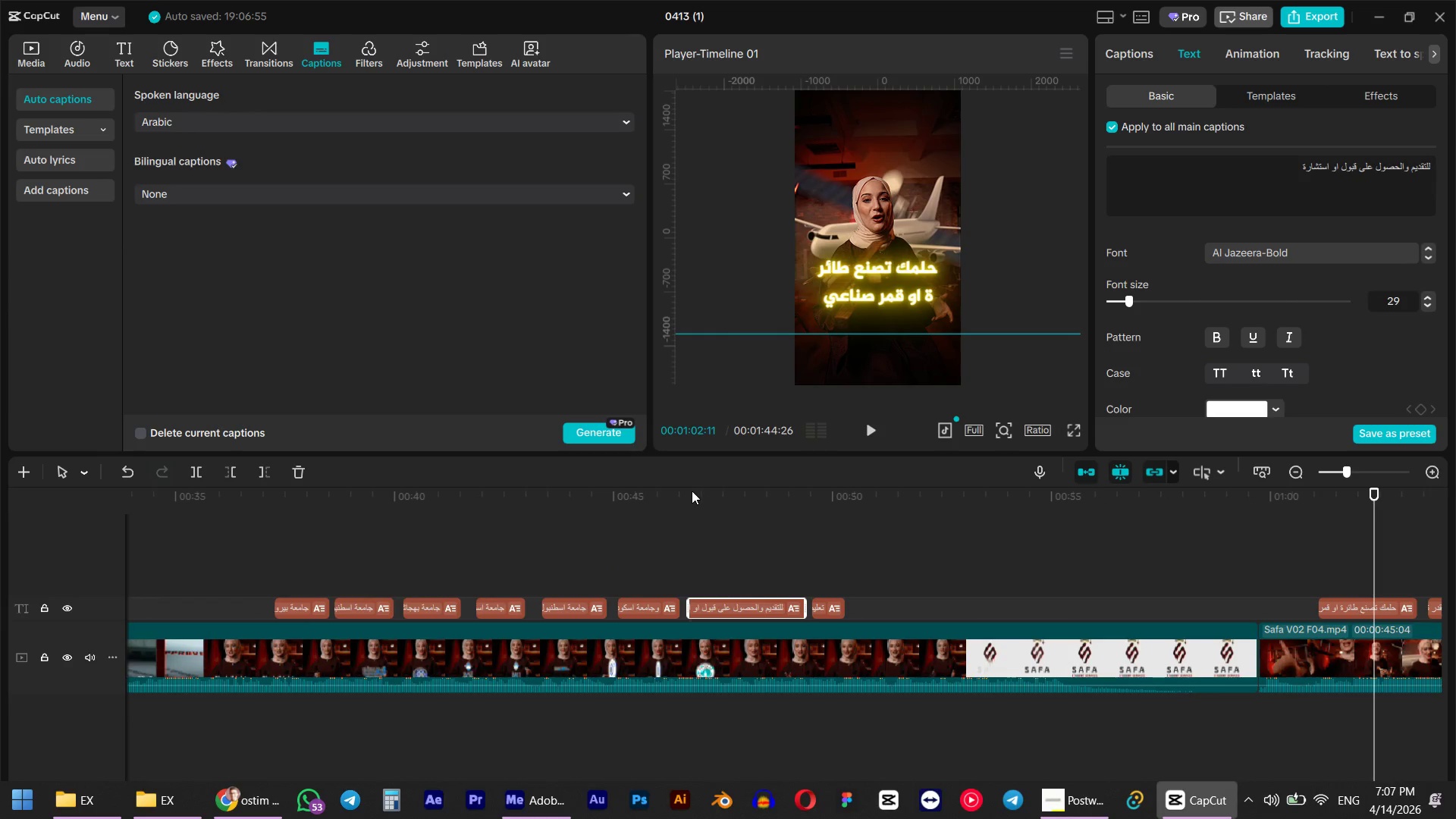 
left_click([684, 491])
 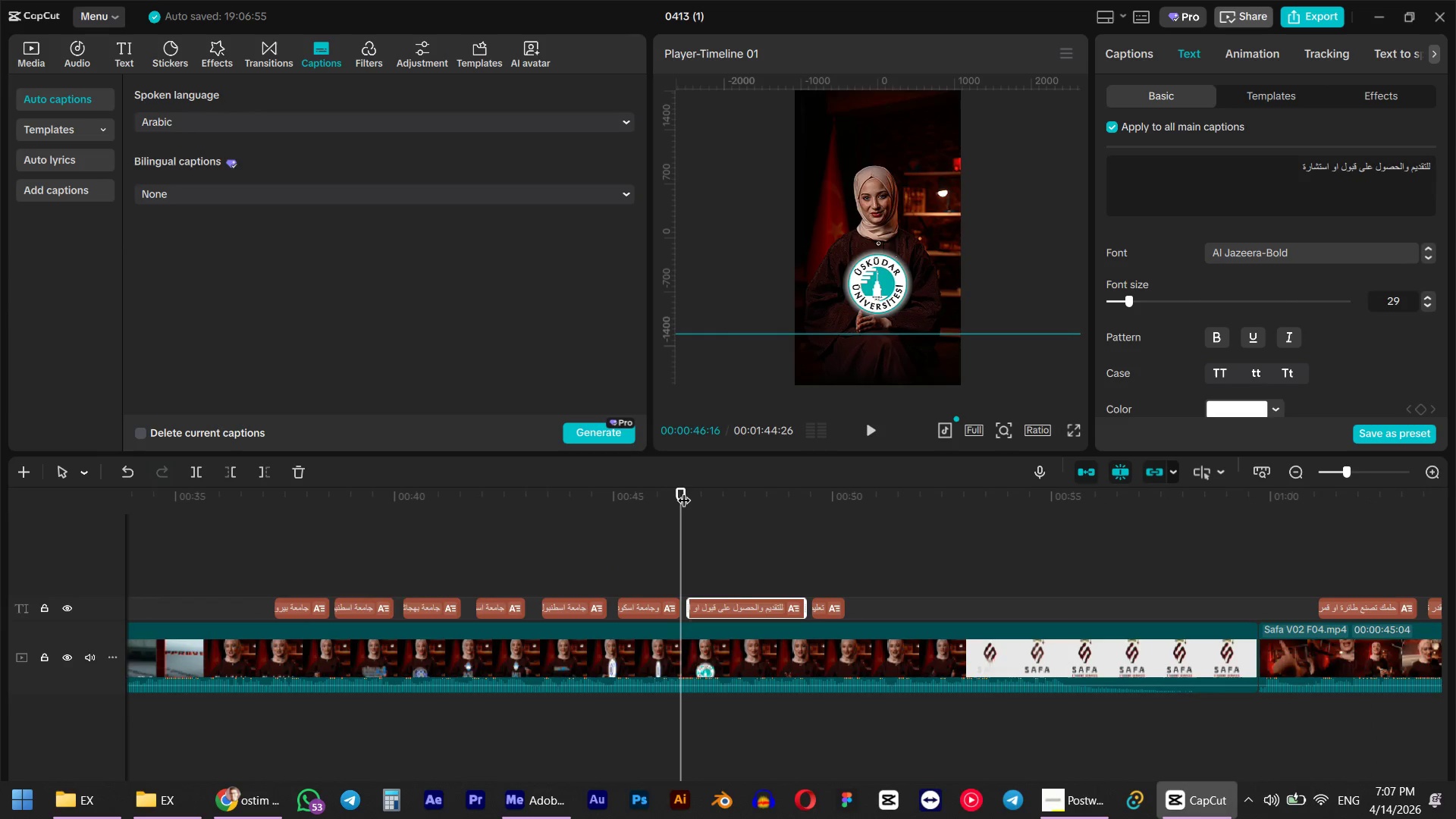 
key(Space)
 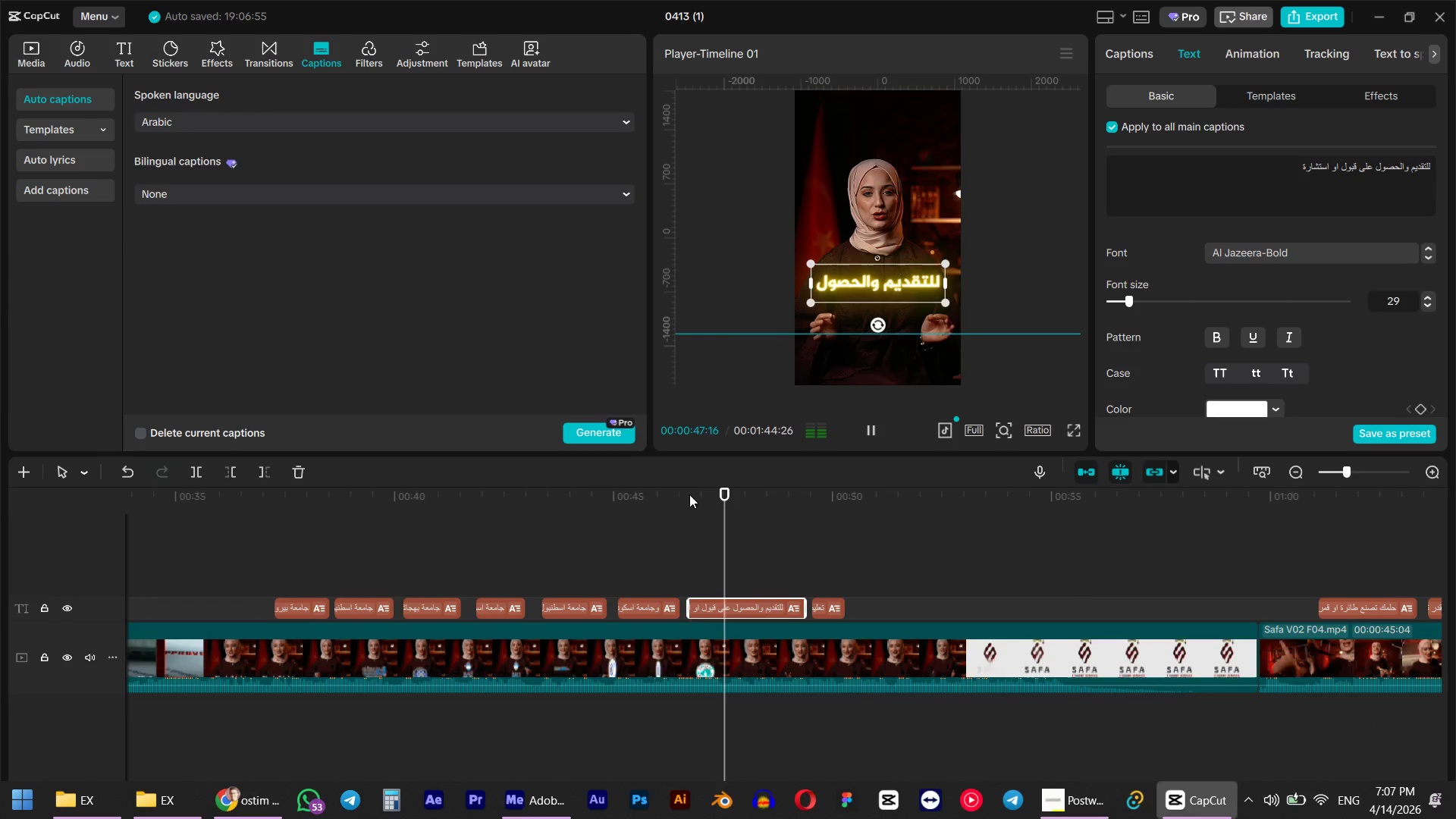 
key(Space)
 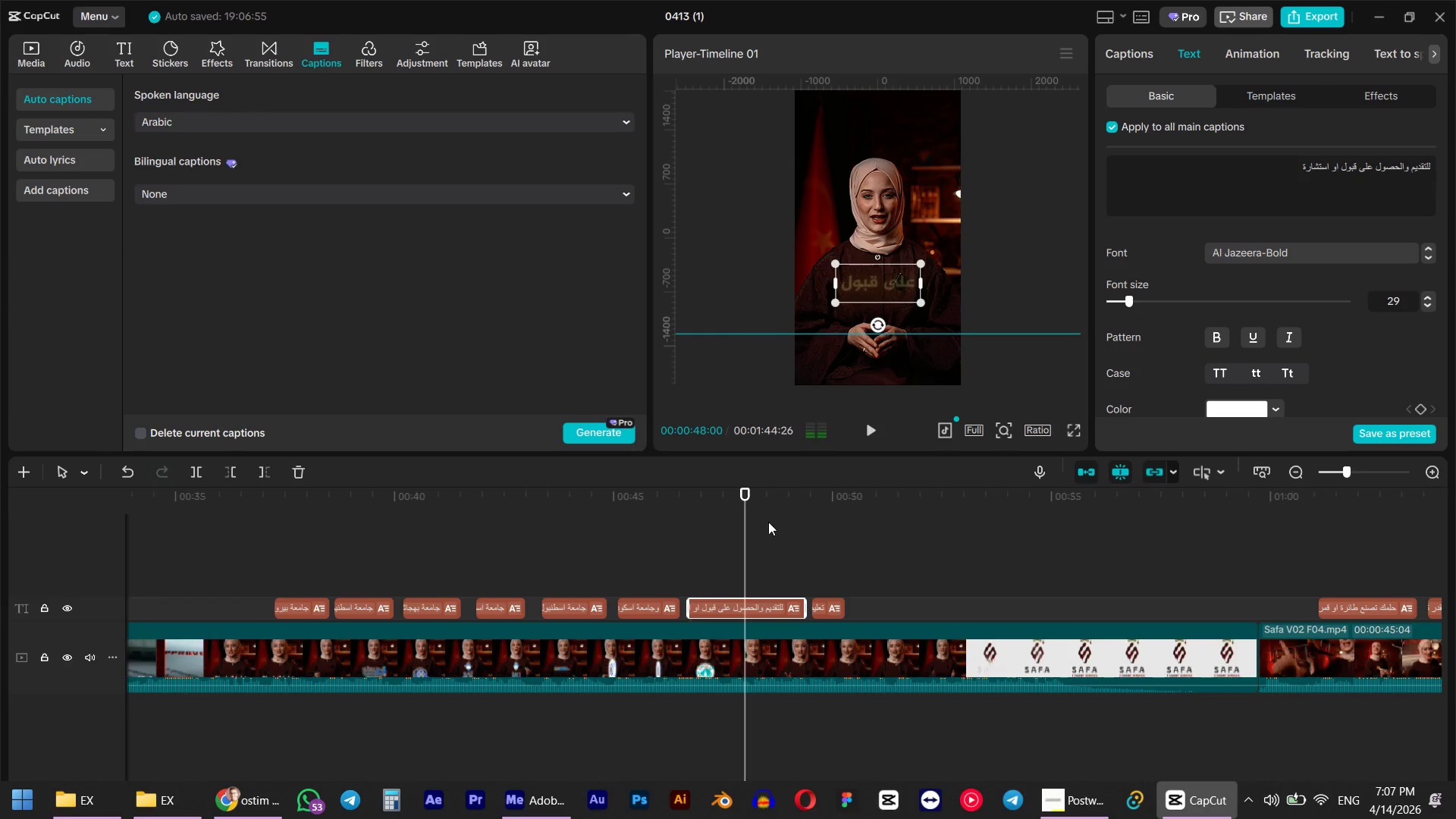 
hold_key(key=ControlLeft, duration=0.41)
scroll: coordinate [692, 527], scroll_direction: down, amount: 5.0
 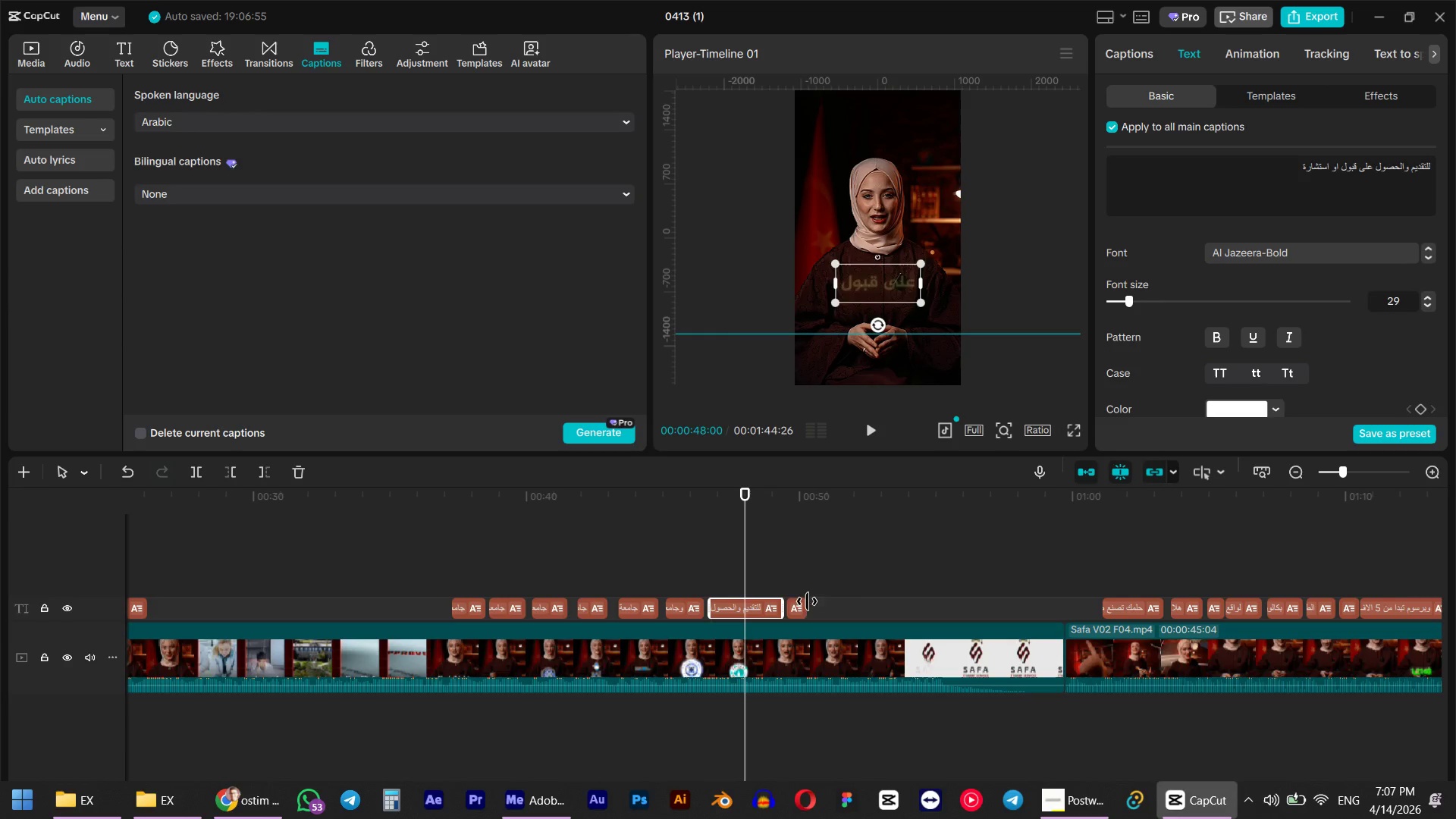 
hold_key(key=ControlLeft, duration=0.61)
scroll: coordinate [924, 559], scroll_direction: down, amount: 5.0
 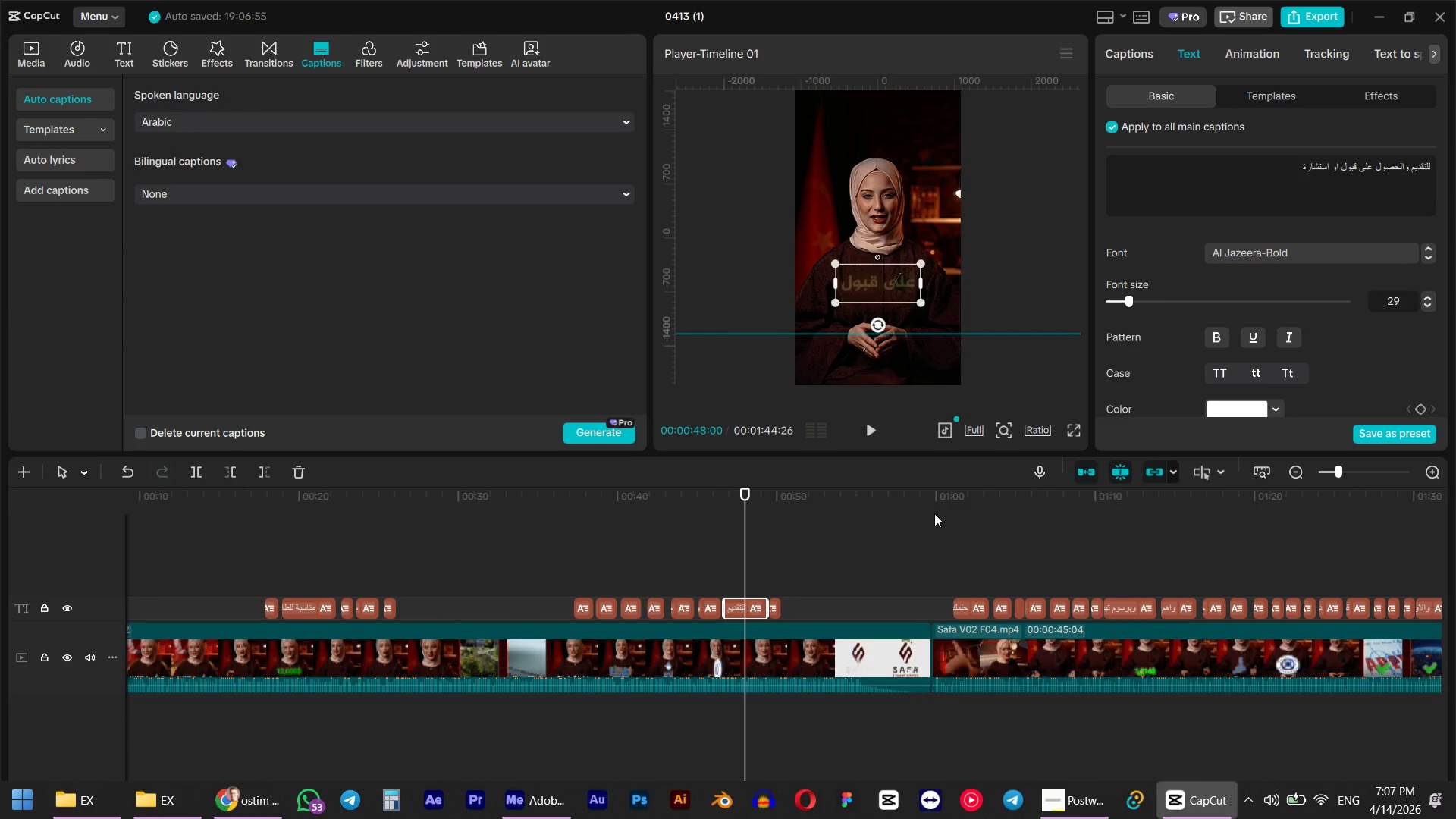 
left_click_drag(start_coordinate=[937, 508], to_coordinate=[943, 507])
 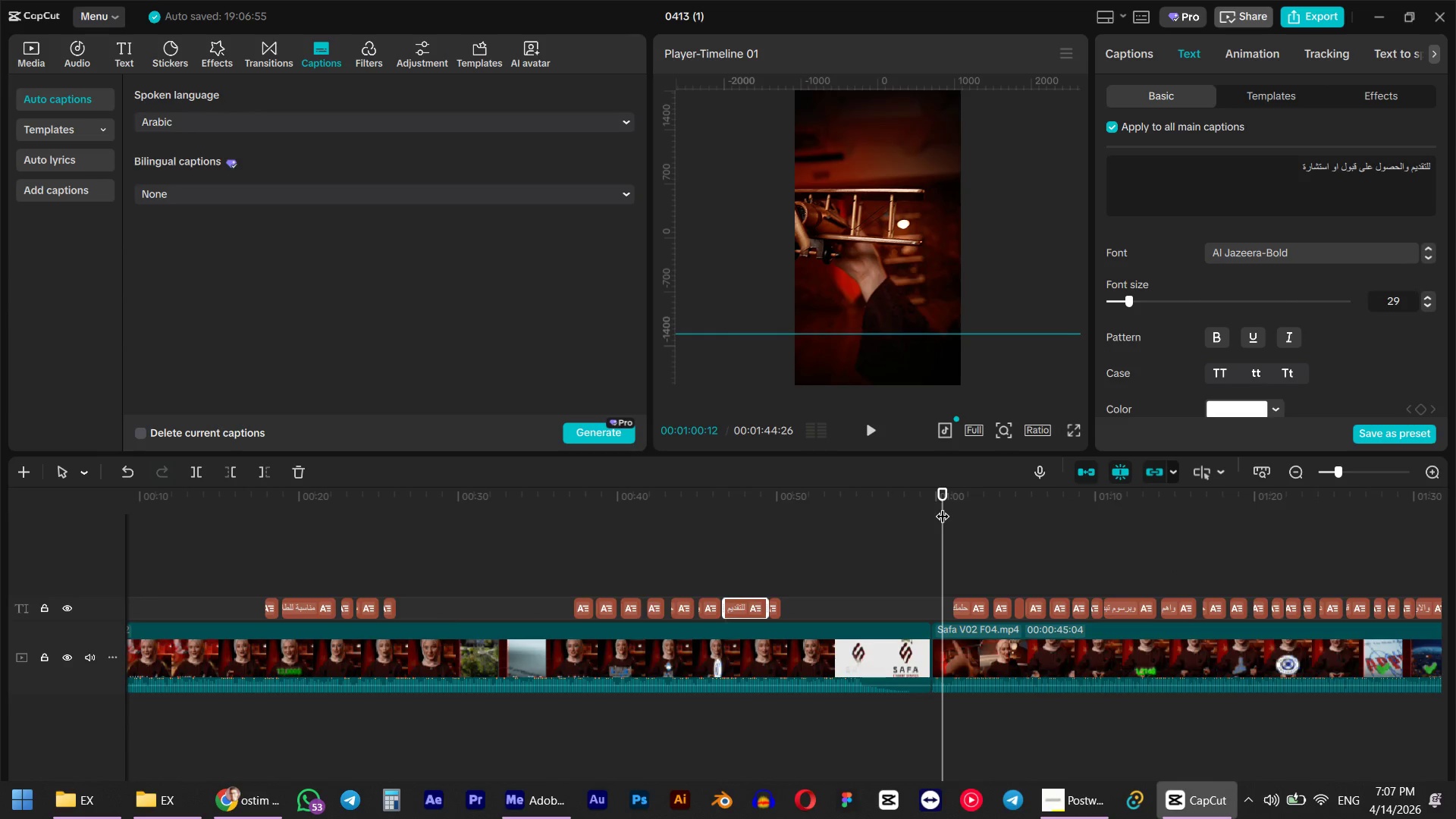 
key(Space)
 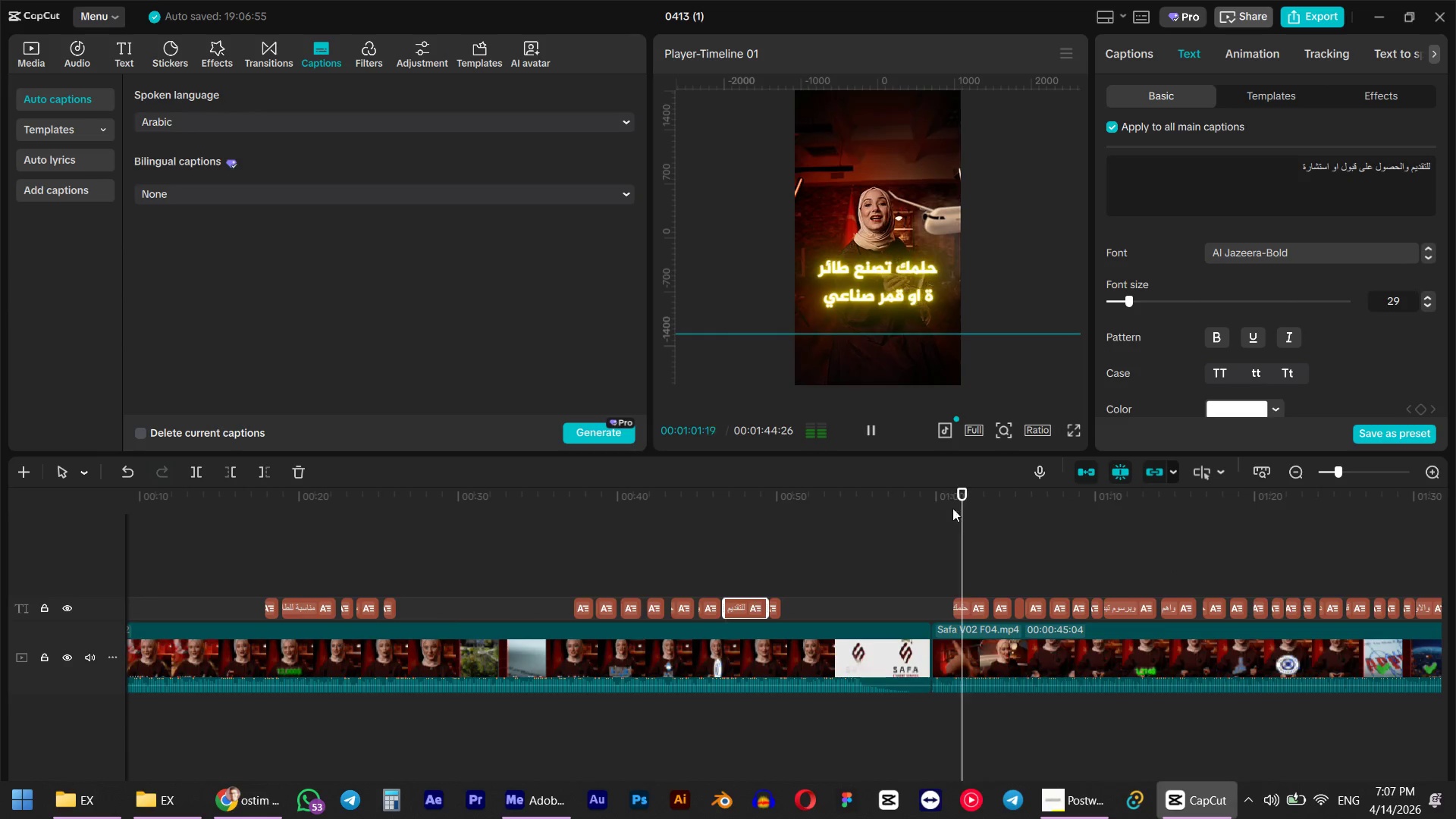 
key(Space)
 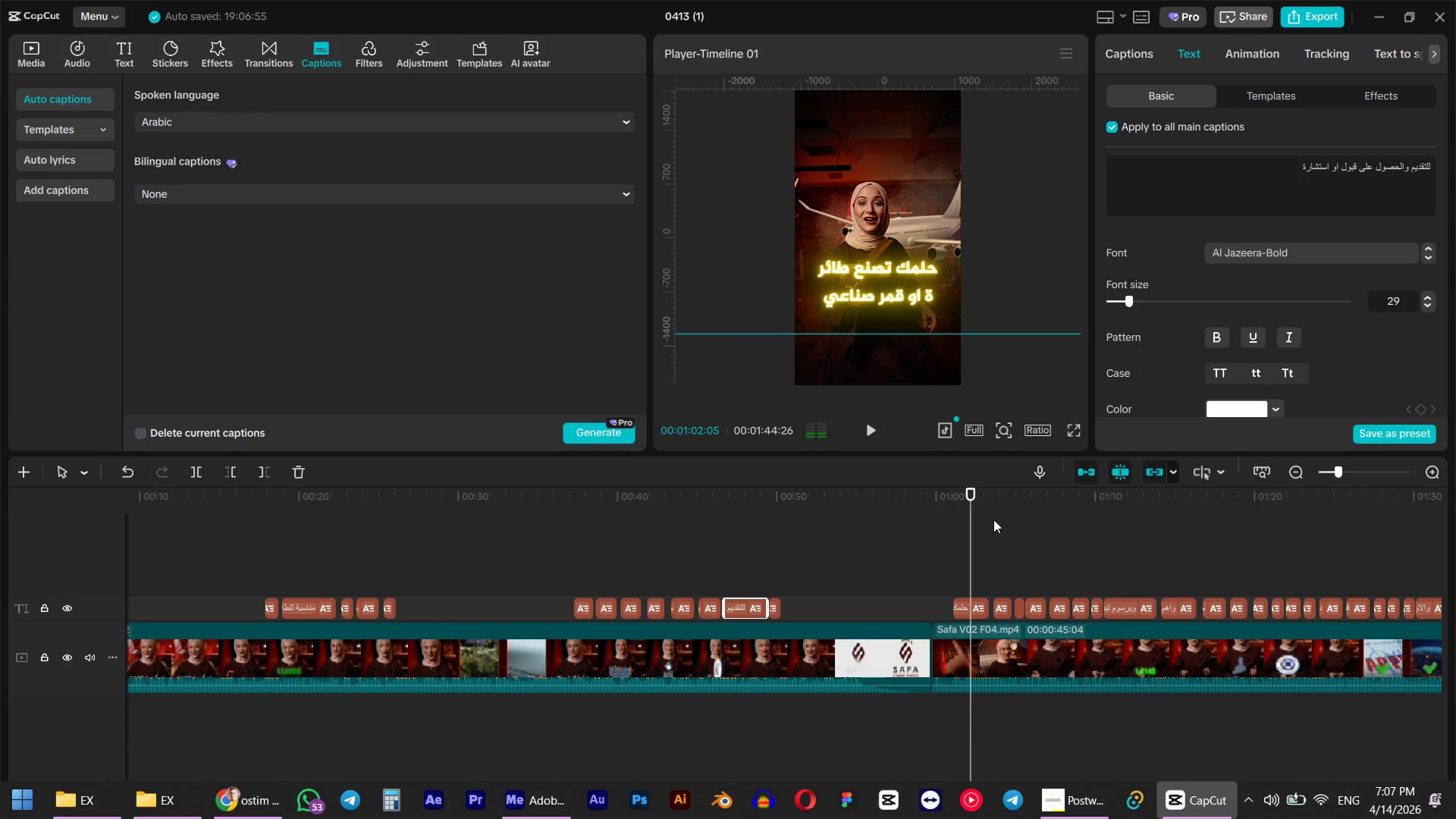 
hold_key(key=AltLeft, duration=0.33)
 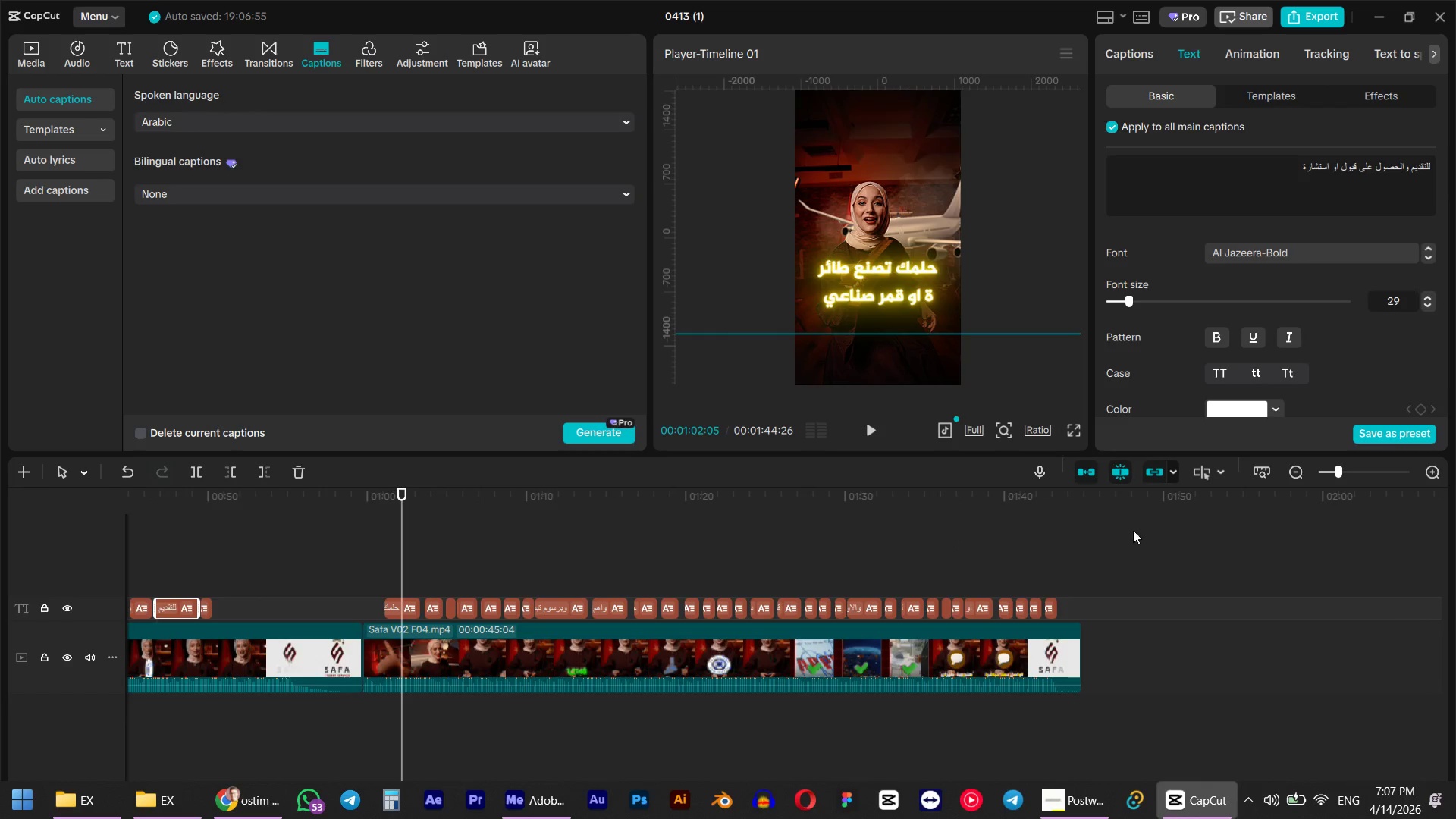 
scroll: coordinate [944, 534], scroll_direction: down, amount: 10.0
 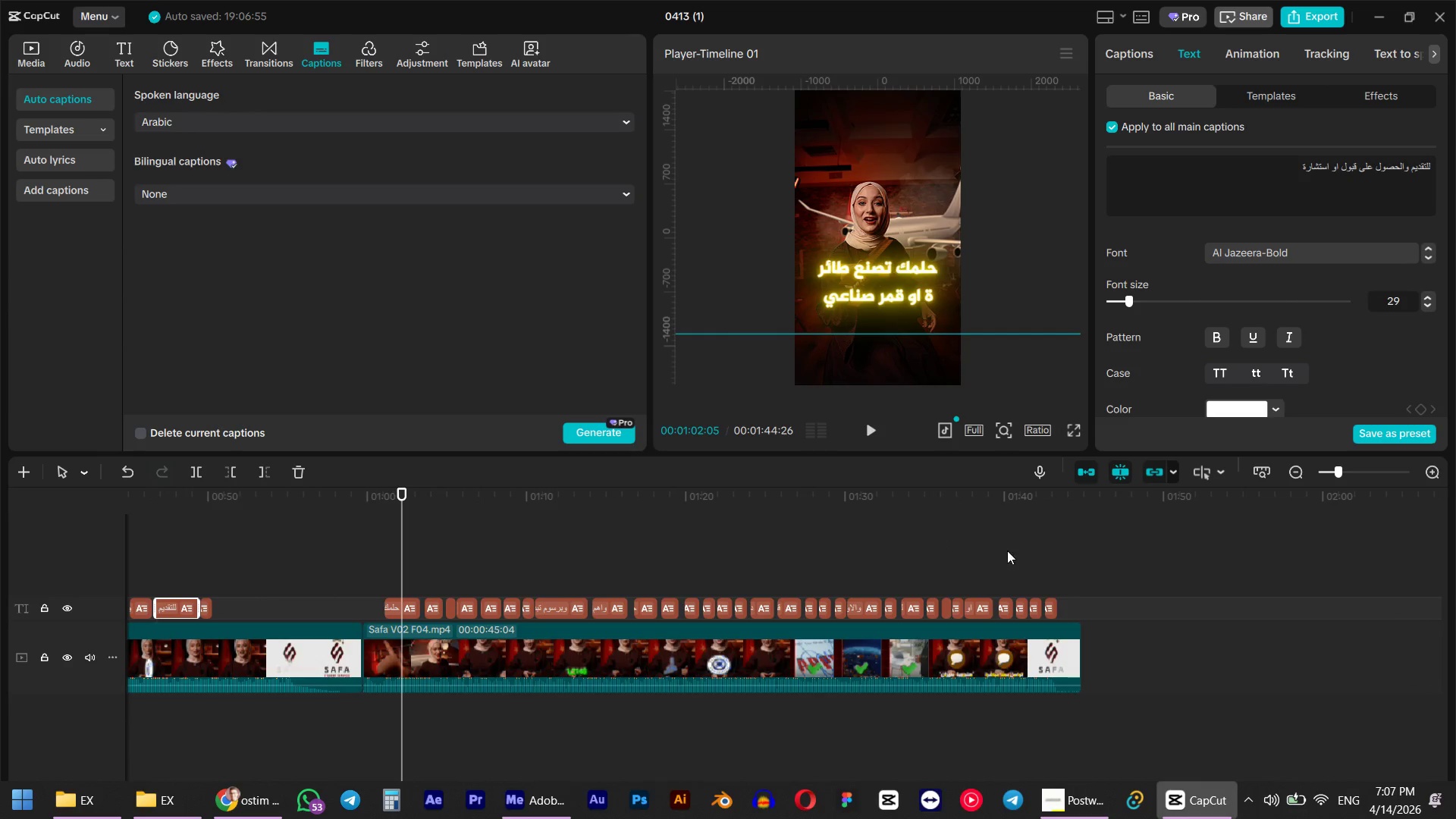 
left_click_drag(start_coordinate=[1126, 532], to_coordinate=[388, 609])
 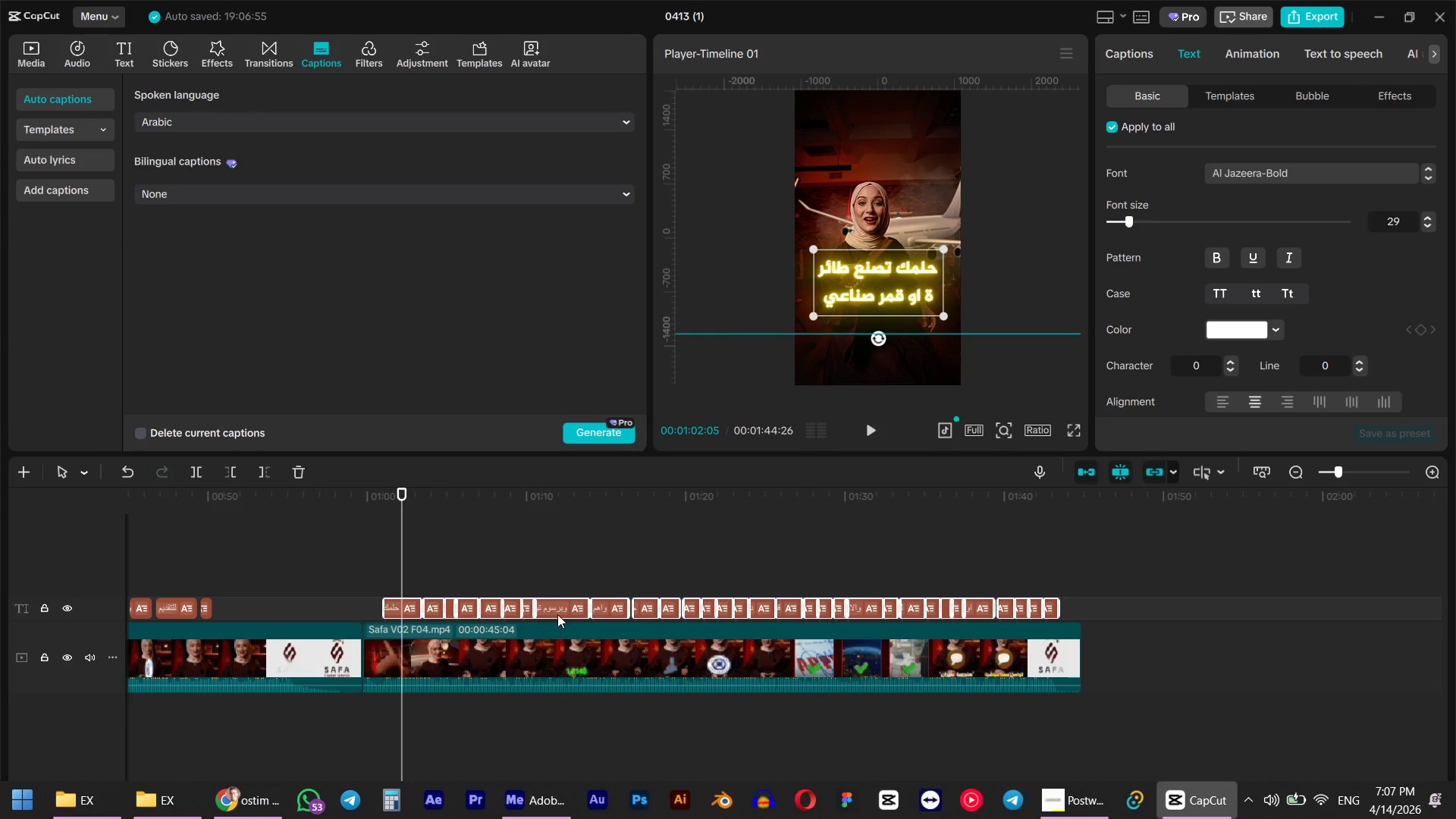 
left_click_drag(start_coordinate=[557, 614], to_coordinate=[557, 592])
 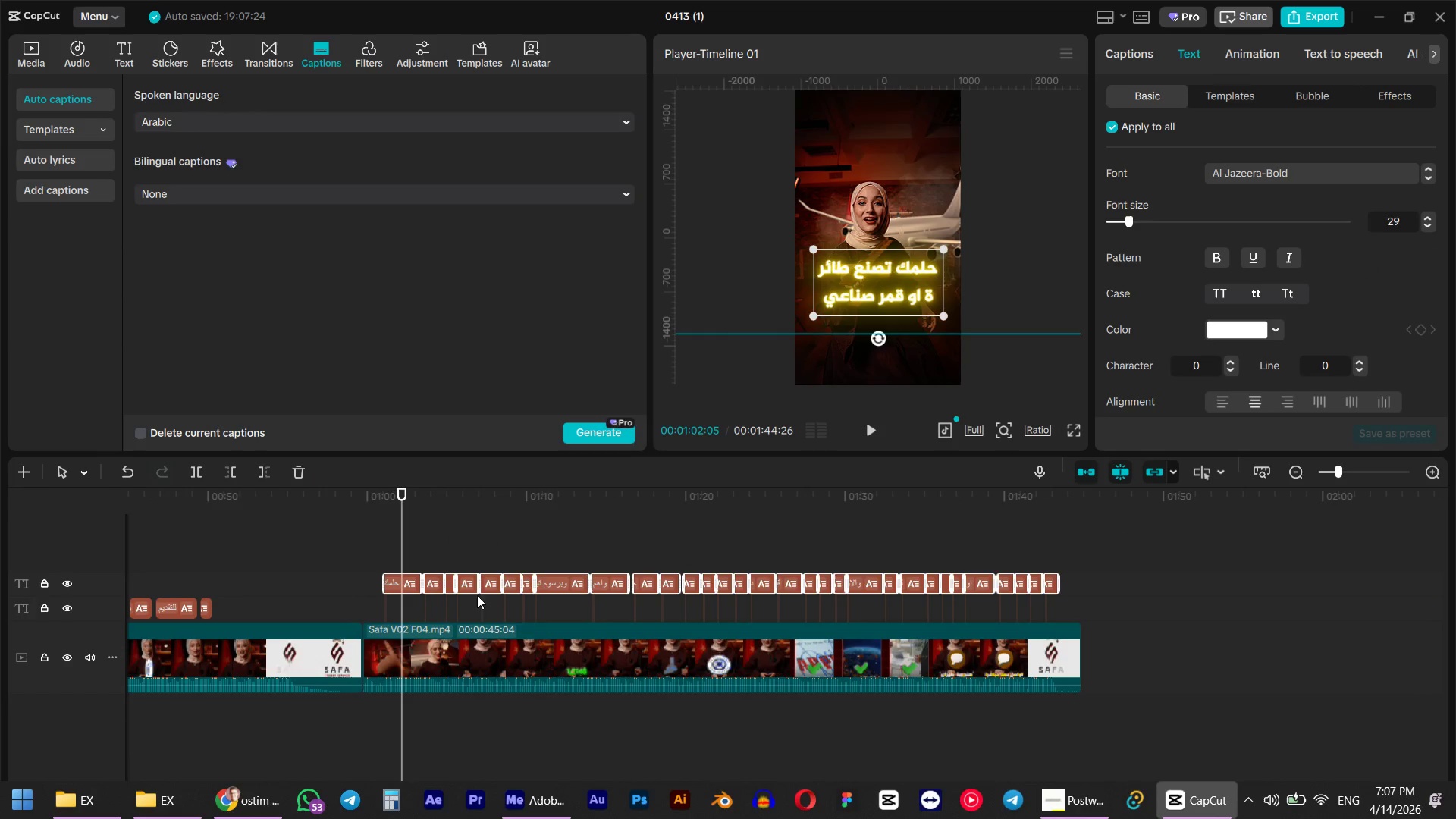 
hold_key(key=ShiftLeft, duration=0.52)
 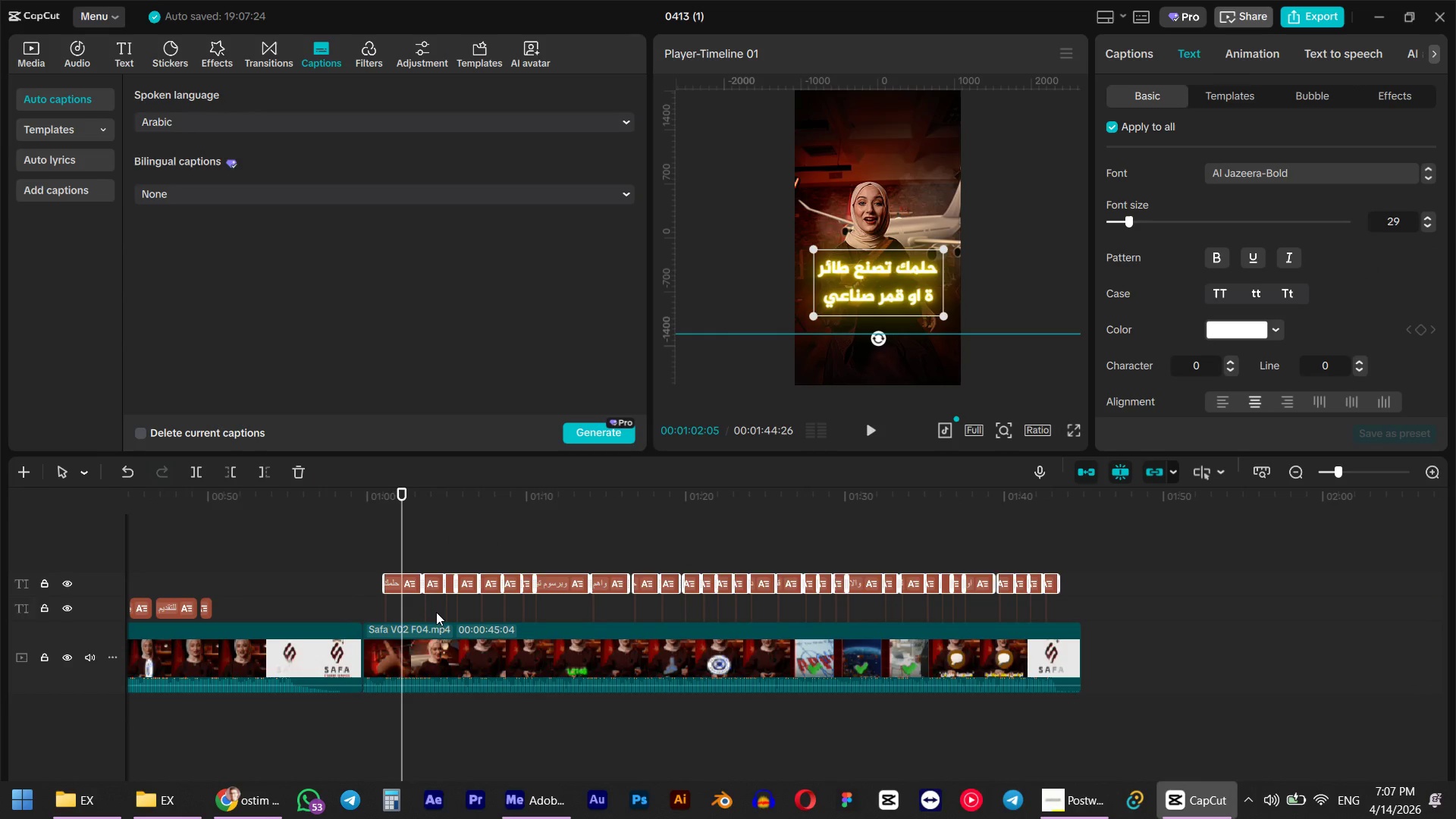 
left_click([417, 606])
 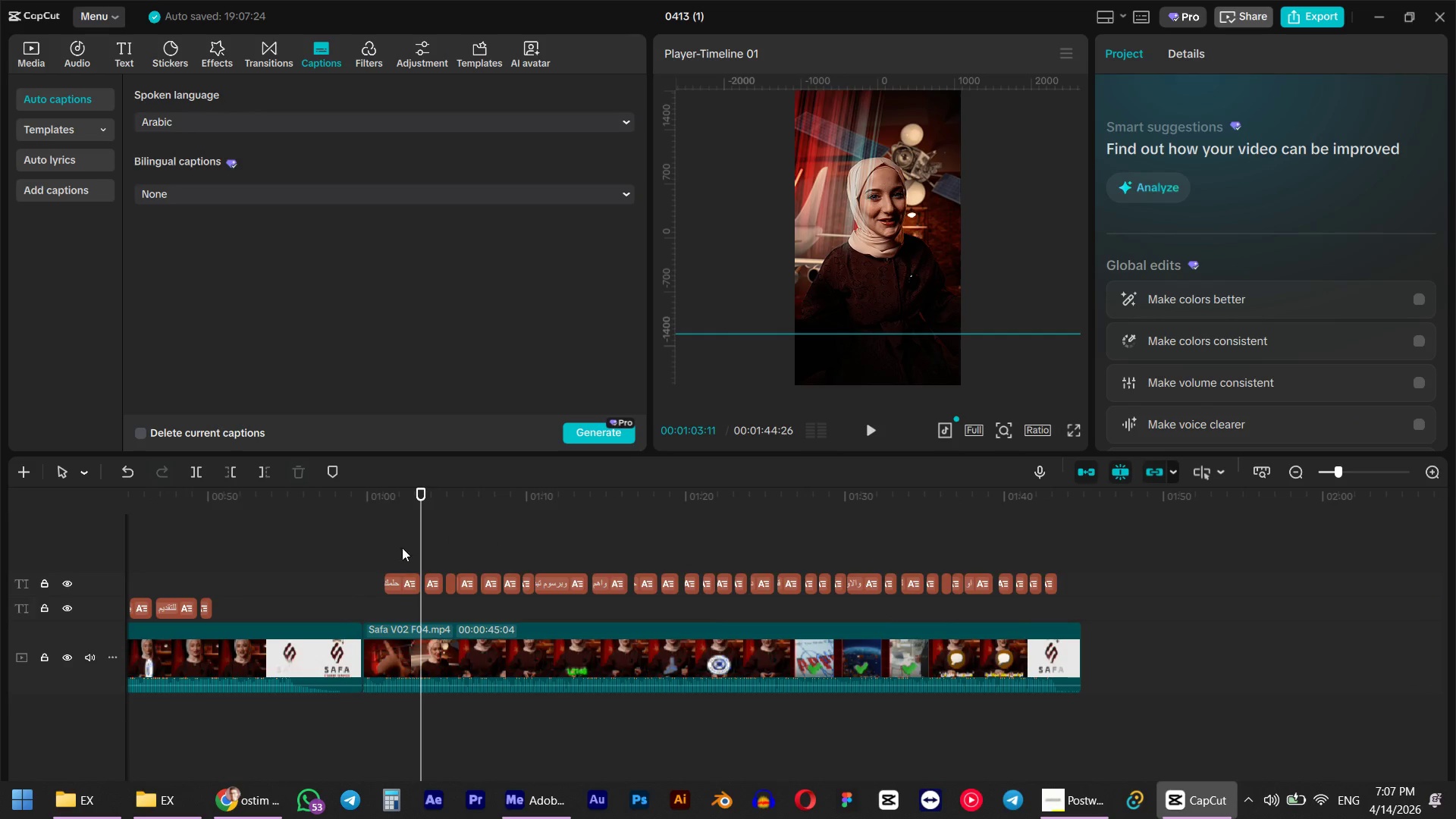 
left_click([402, 510])
 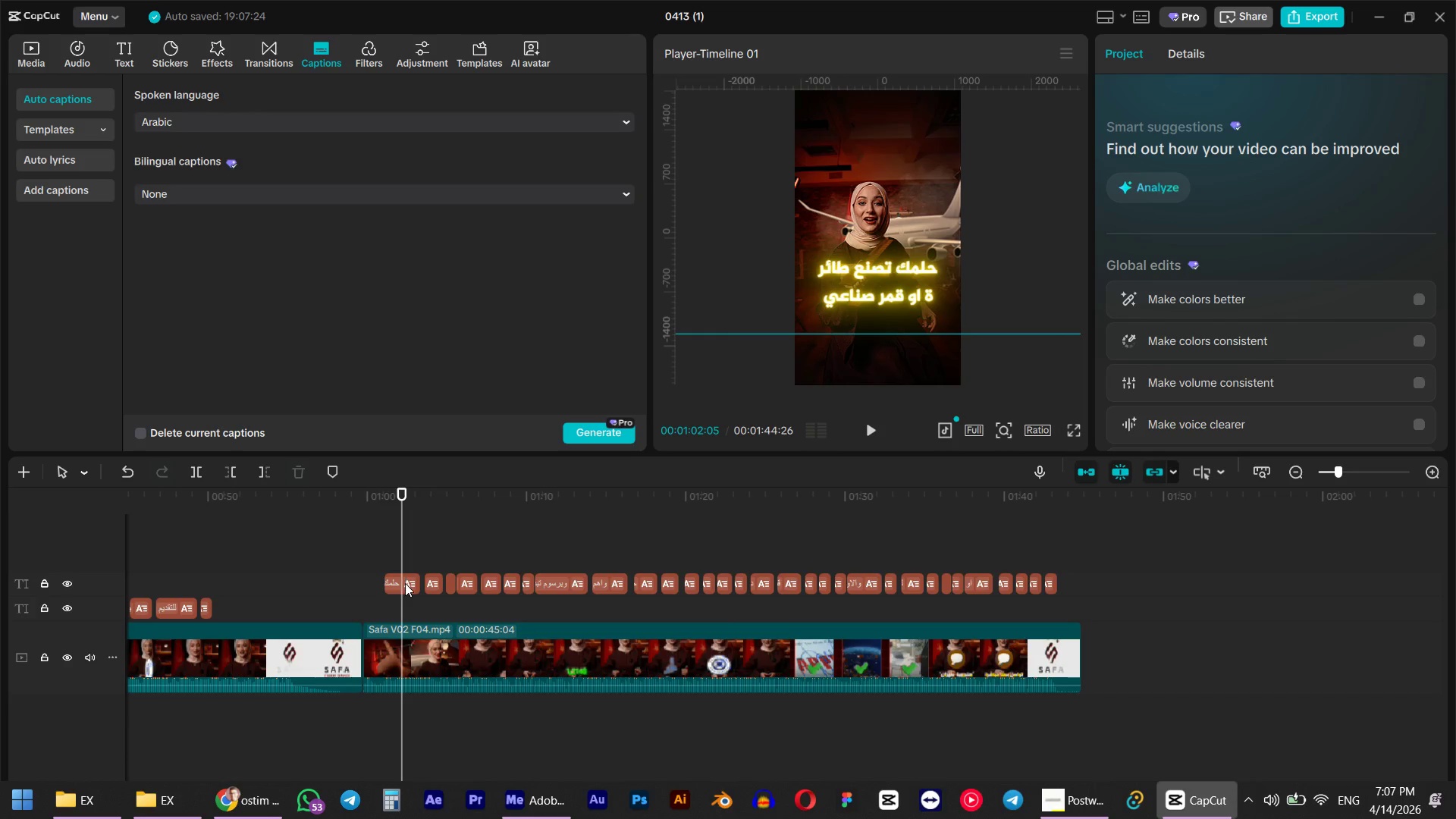 
left_click([405, 583])
 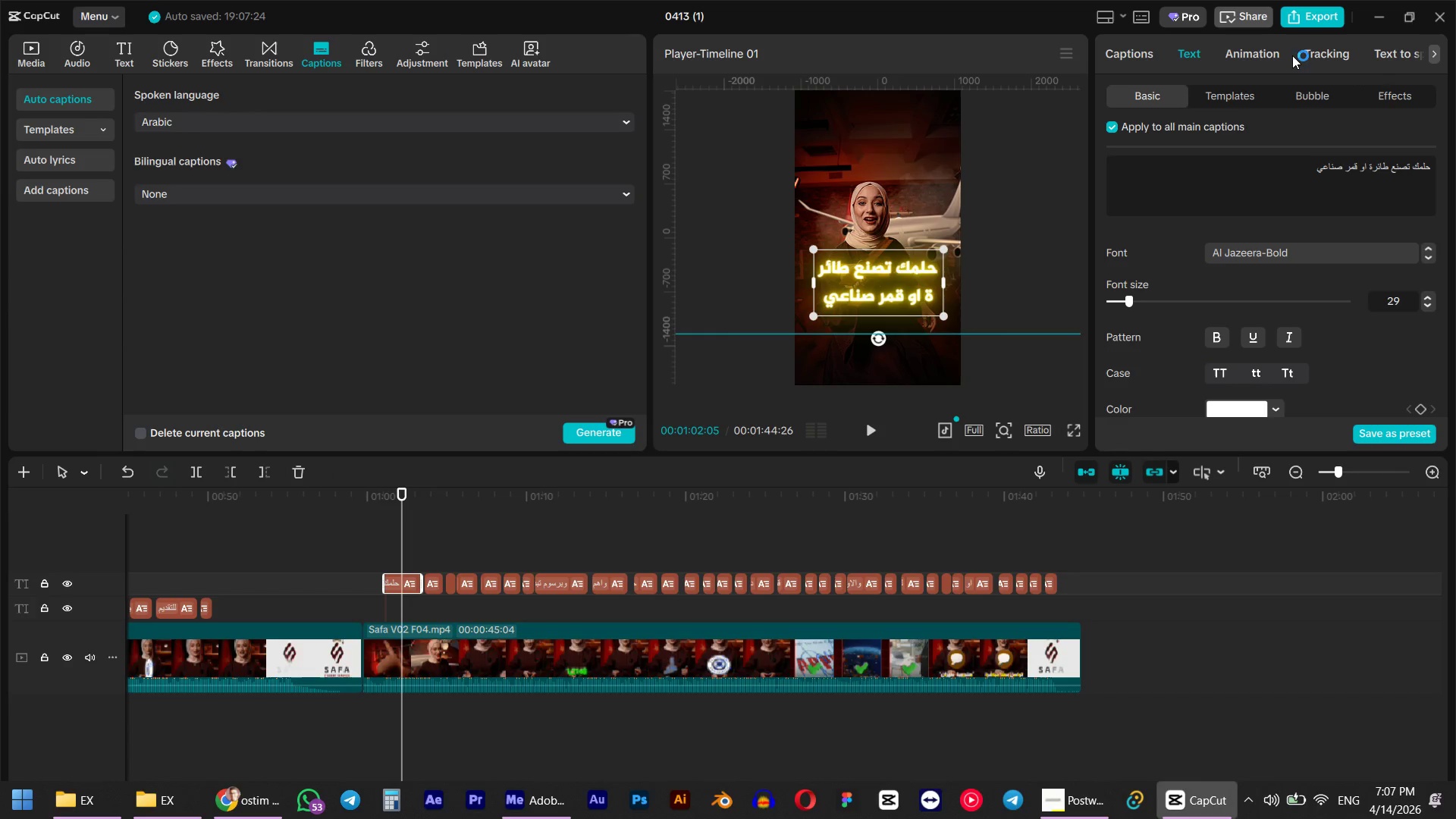 
left_click([1230, 93])
 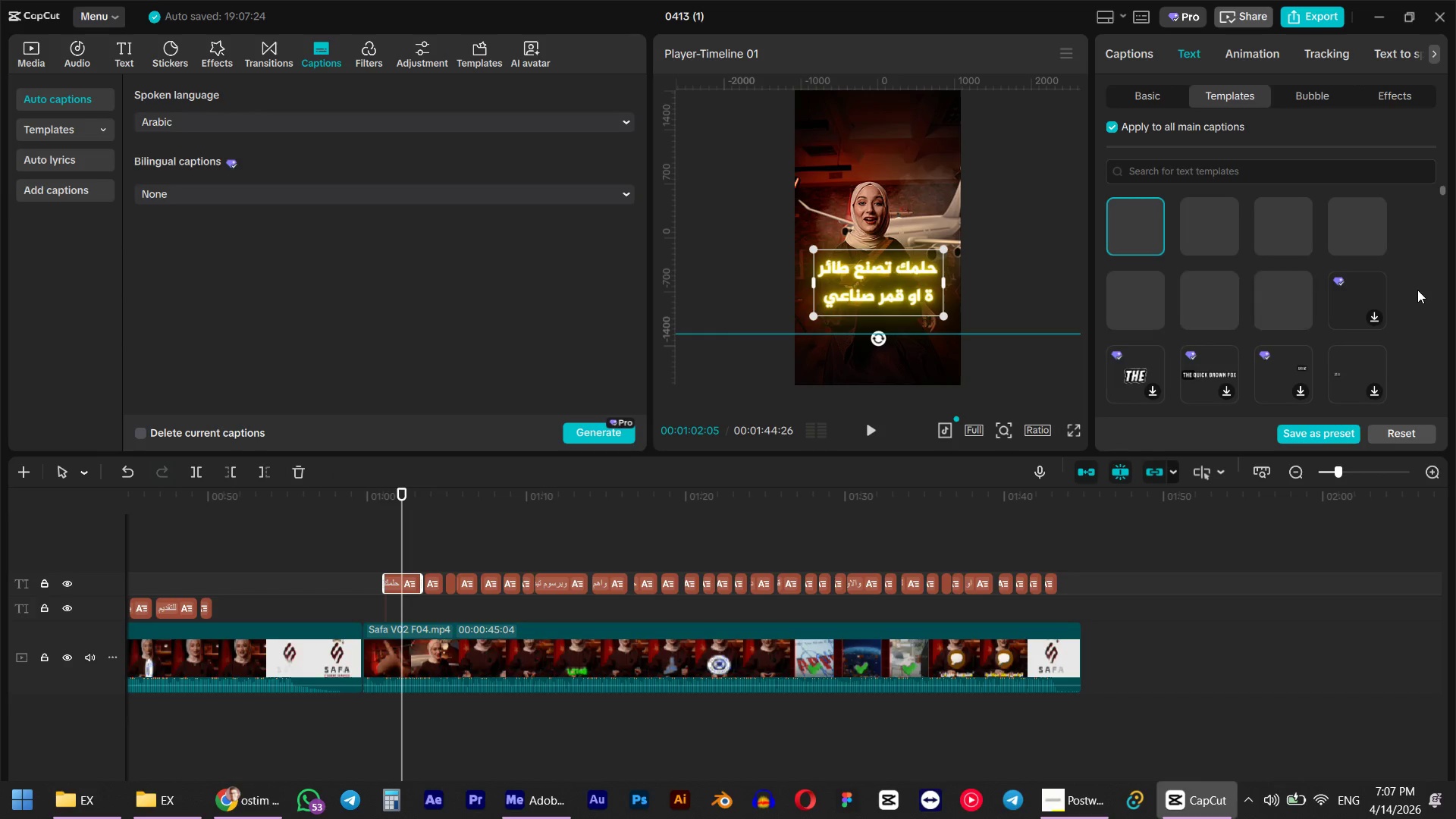 
scroll: coordinate [1382, 288], scroll_direction: down, amount: 2.0
 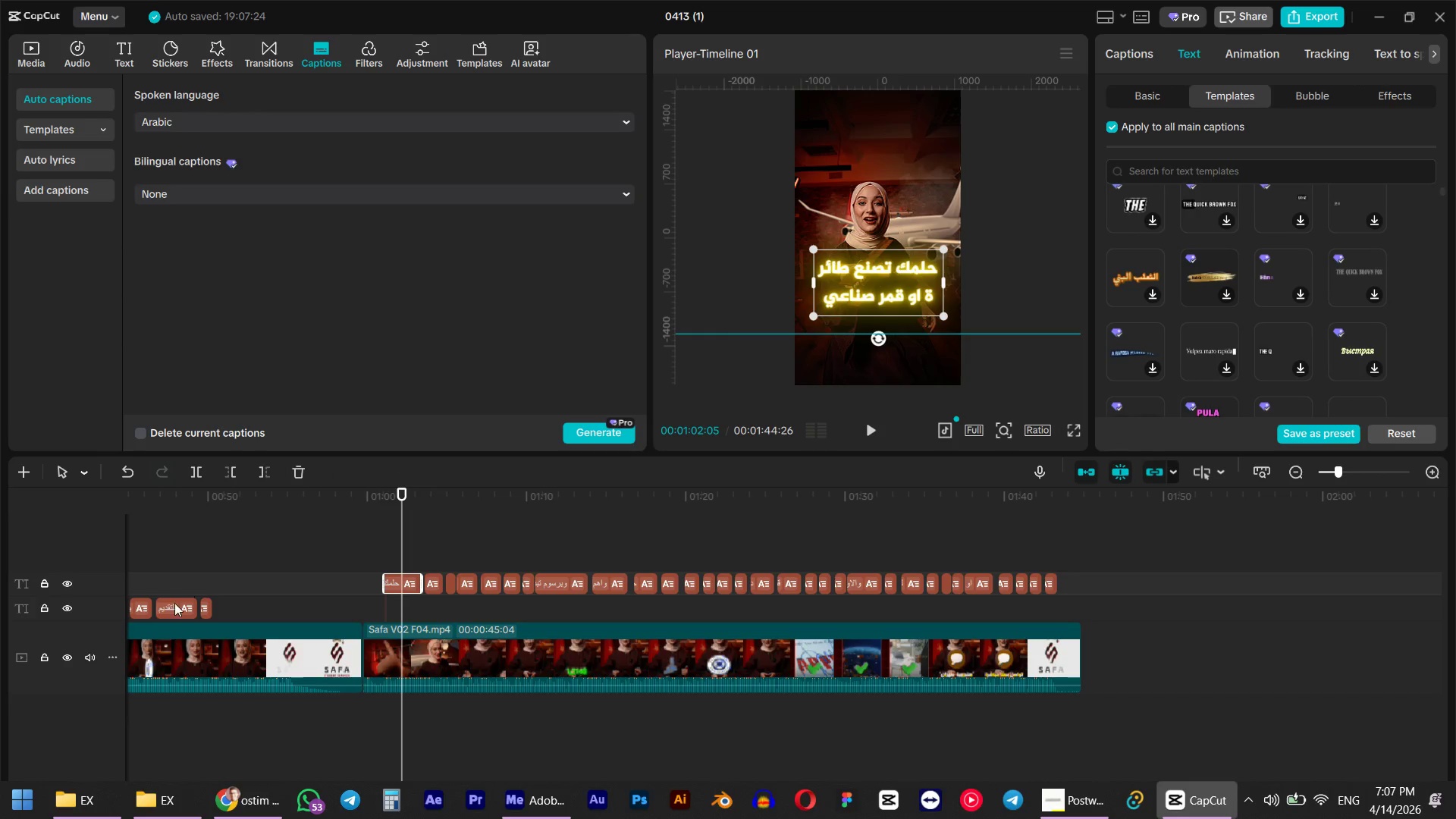 
left_click([171, 607])
 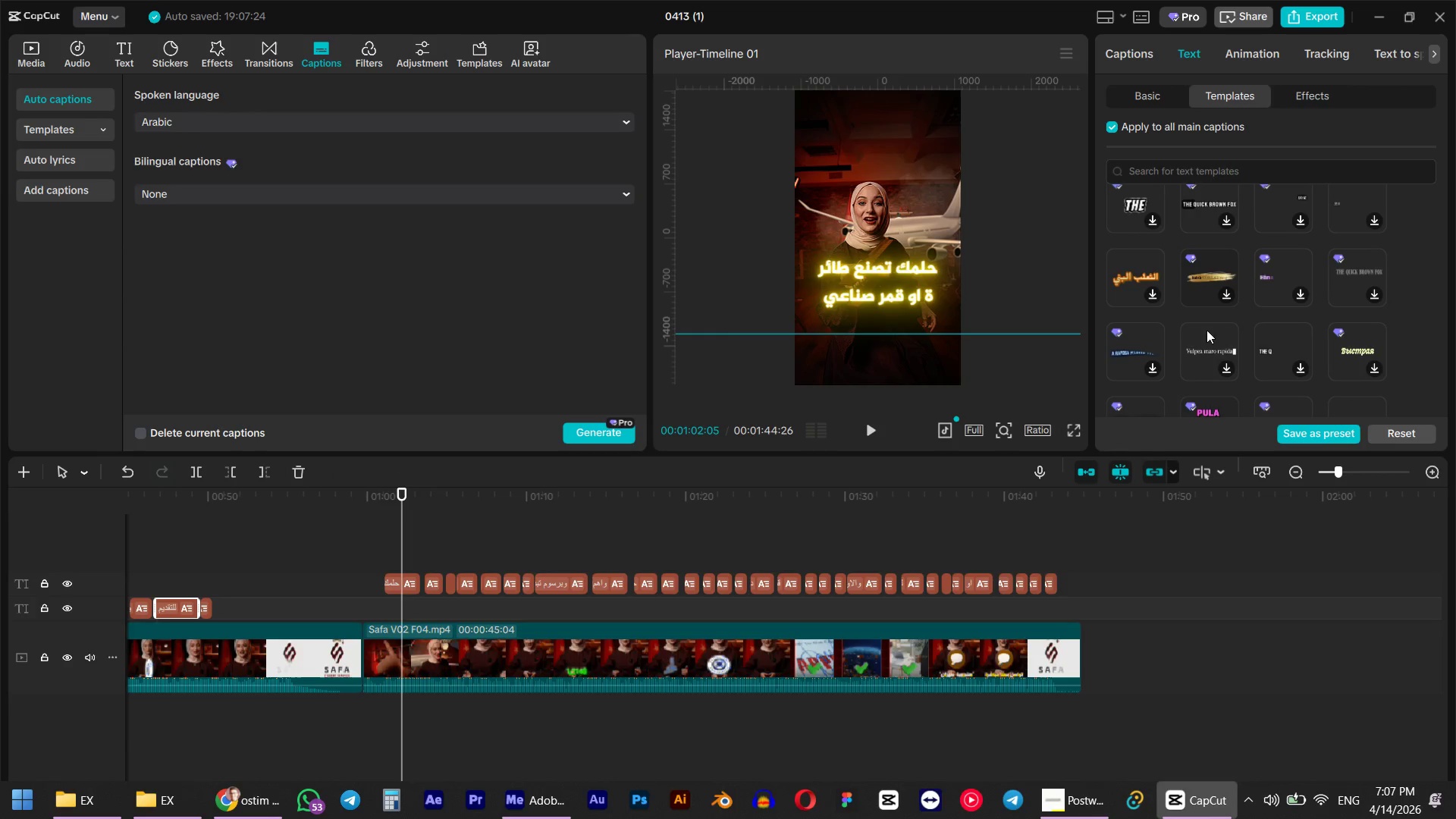 
scroll: coordinate [1176, 328], scroll_direction: down, amount: 5.0
 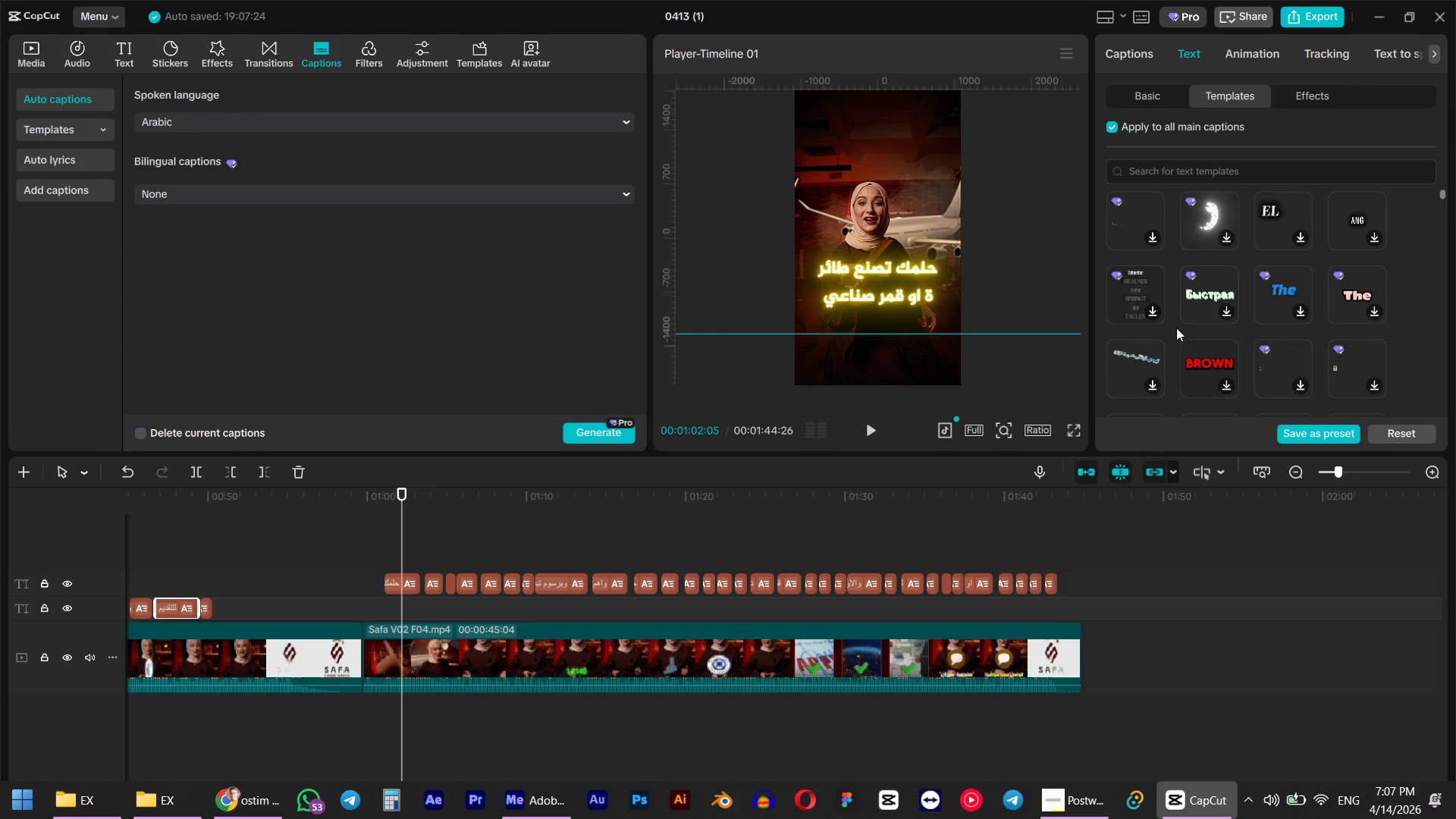 
scroll: coordinate [1178, 328], scroll_direction: up, amount: 2.0
 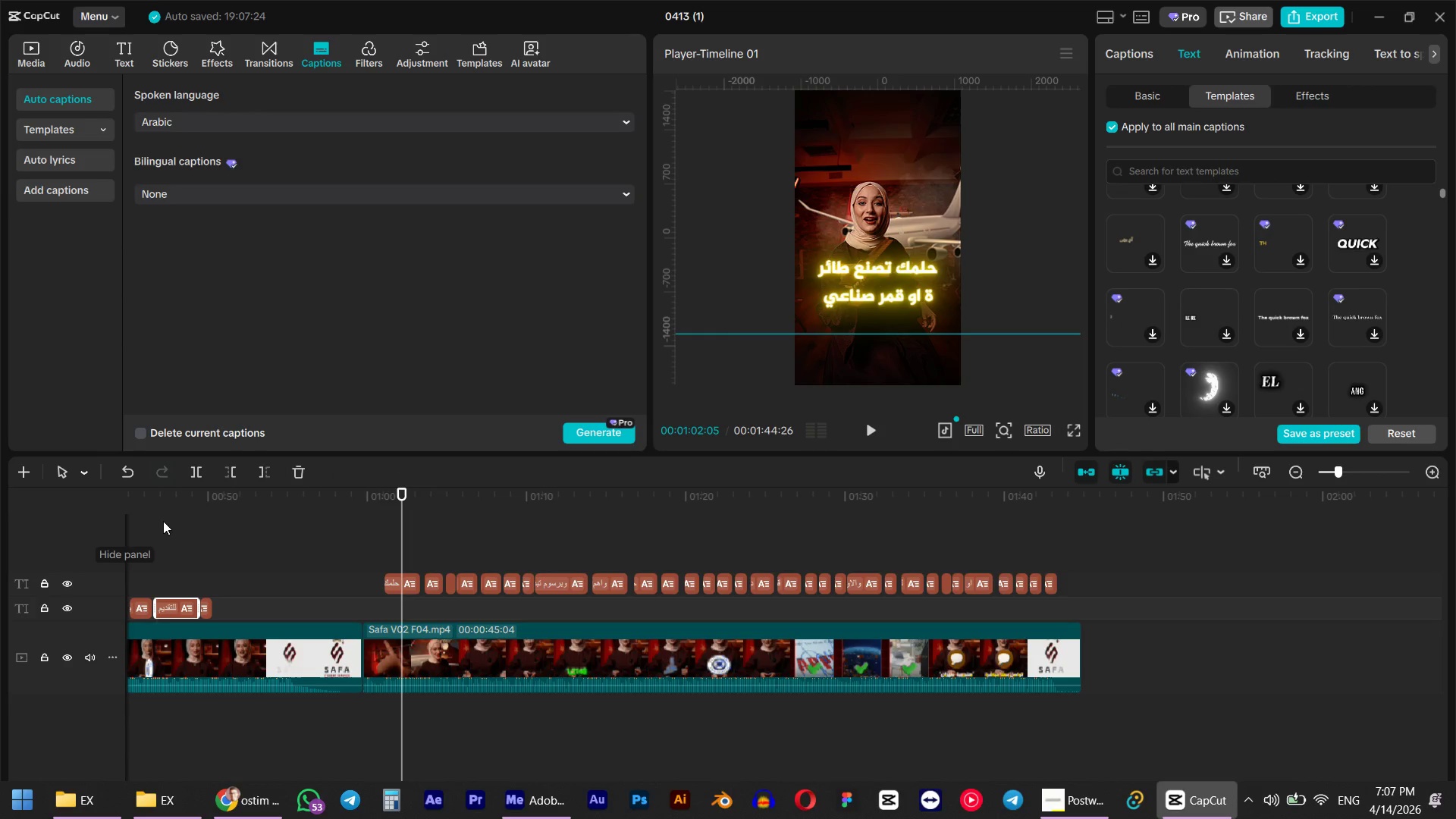 
left_click([174, 506])
 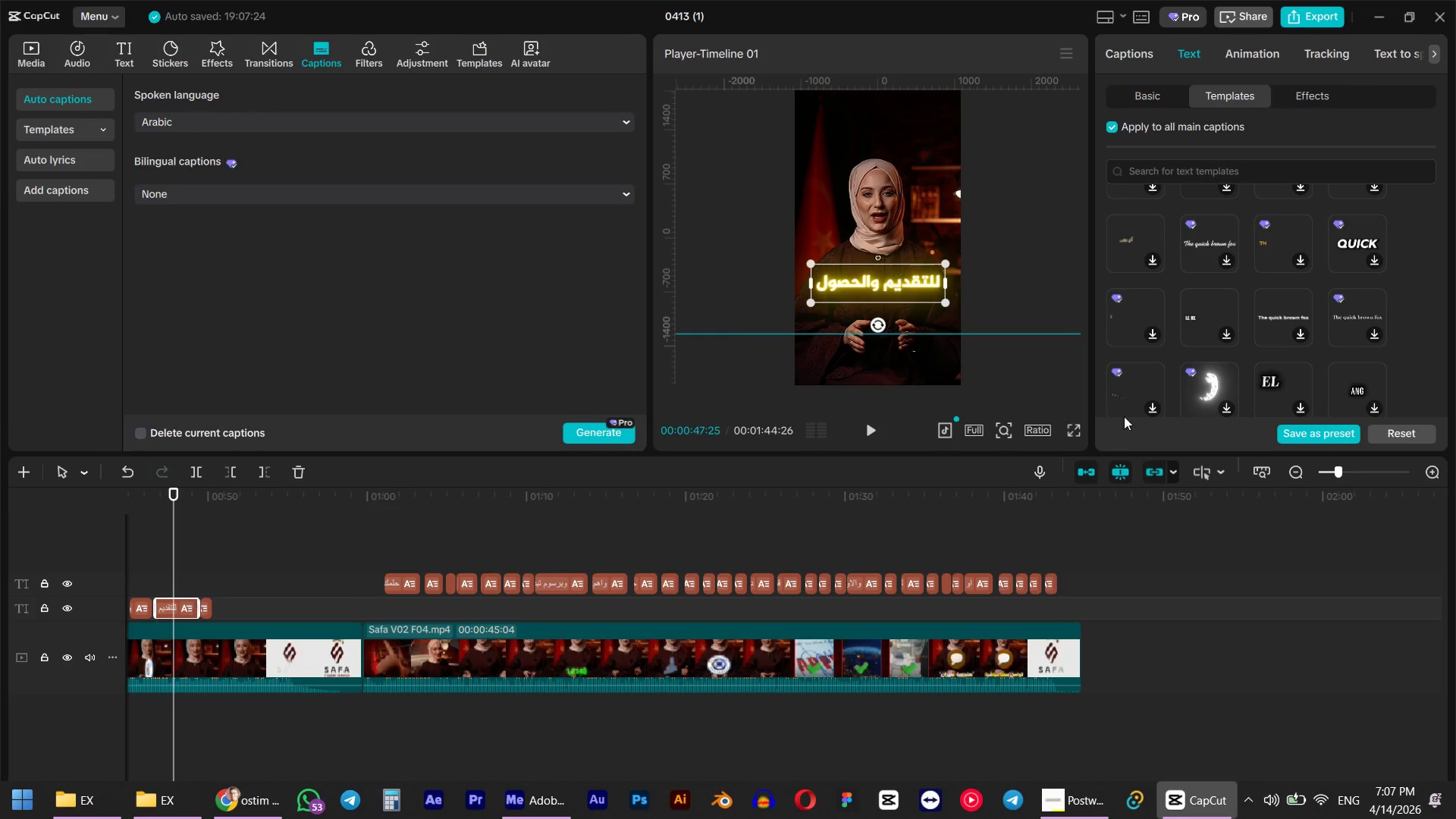 
scroll: coordinate [1215, 325], scroll_direction: down, amount: 34.0
 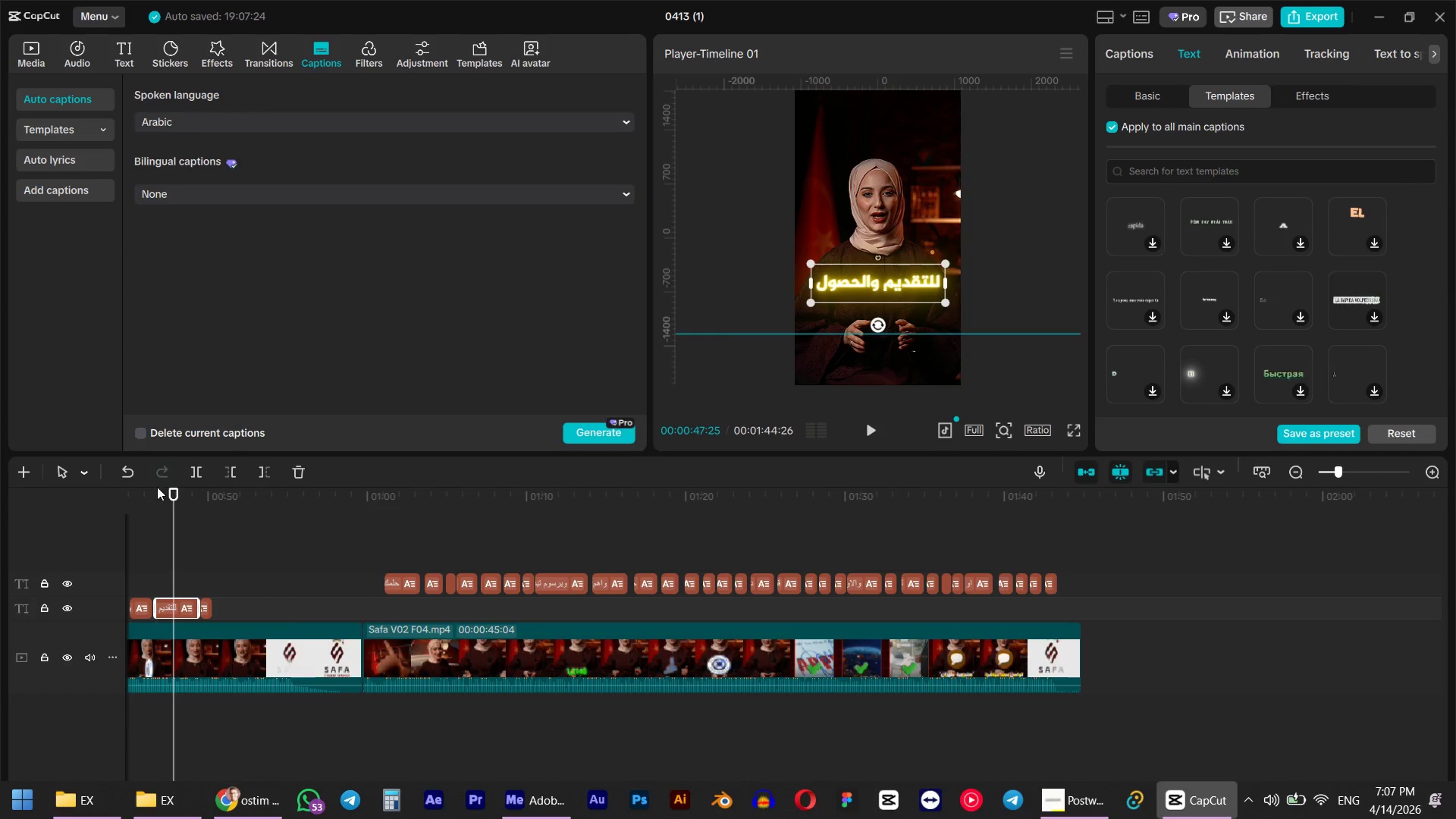 
left_click_drag(start_coordinate=[158, 495], to_coordinate=[235, 514])
 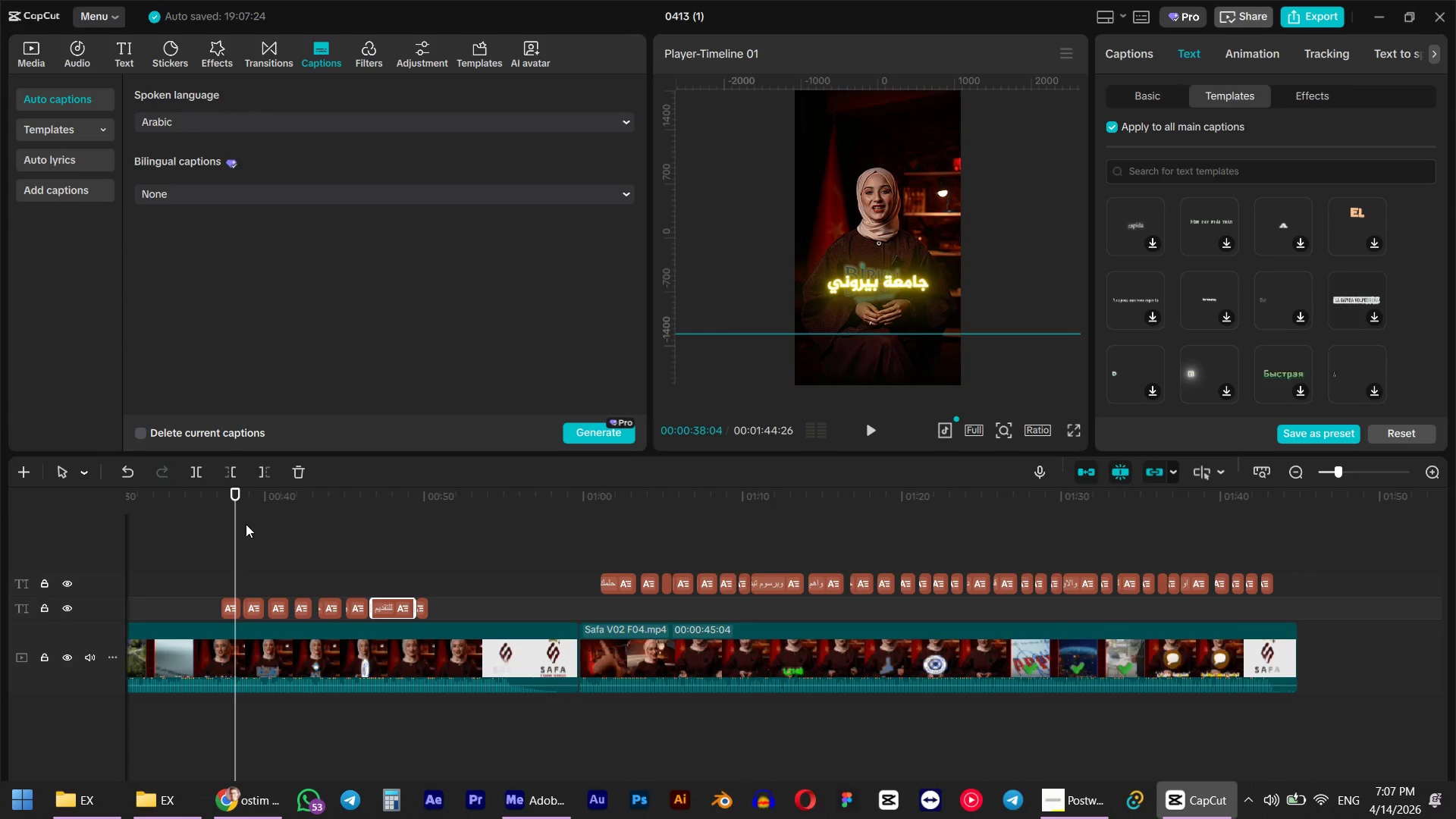 
key(Space)
 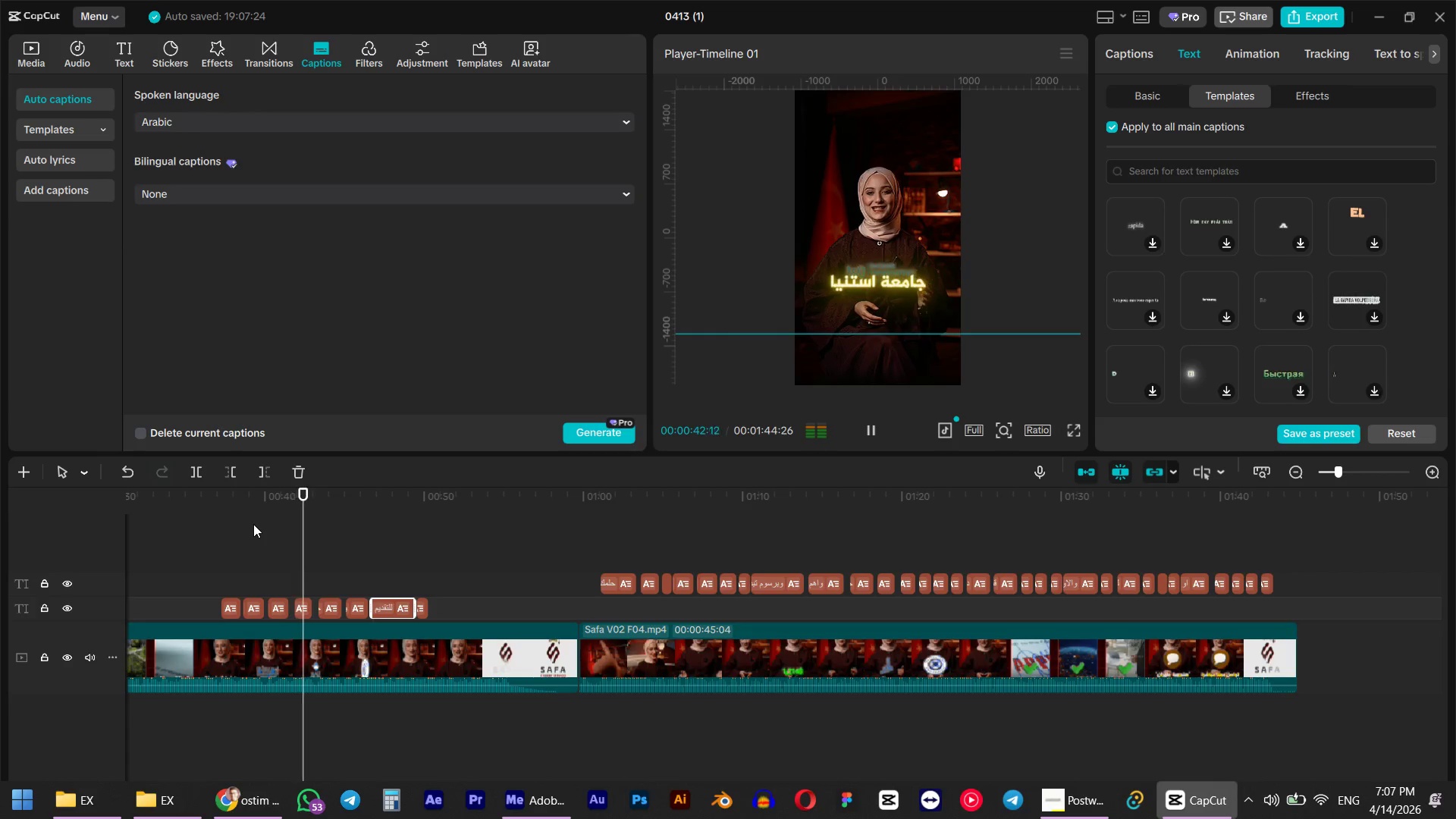 
wait(5.83)
 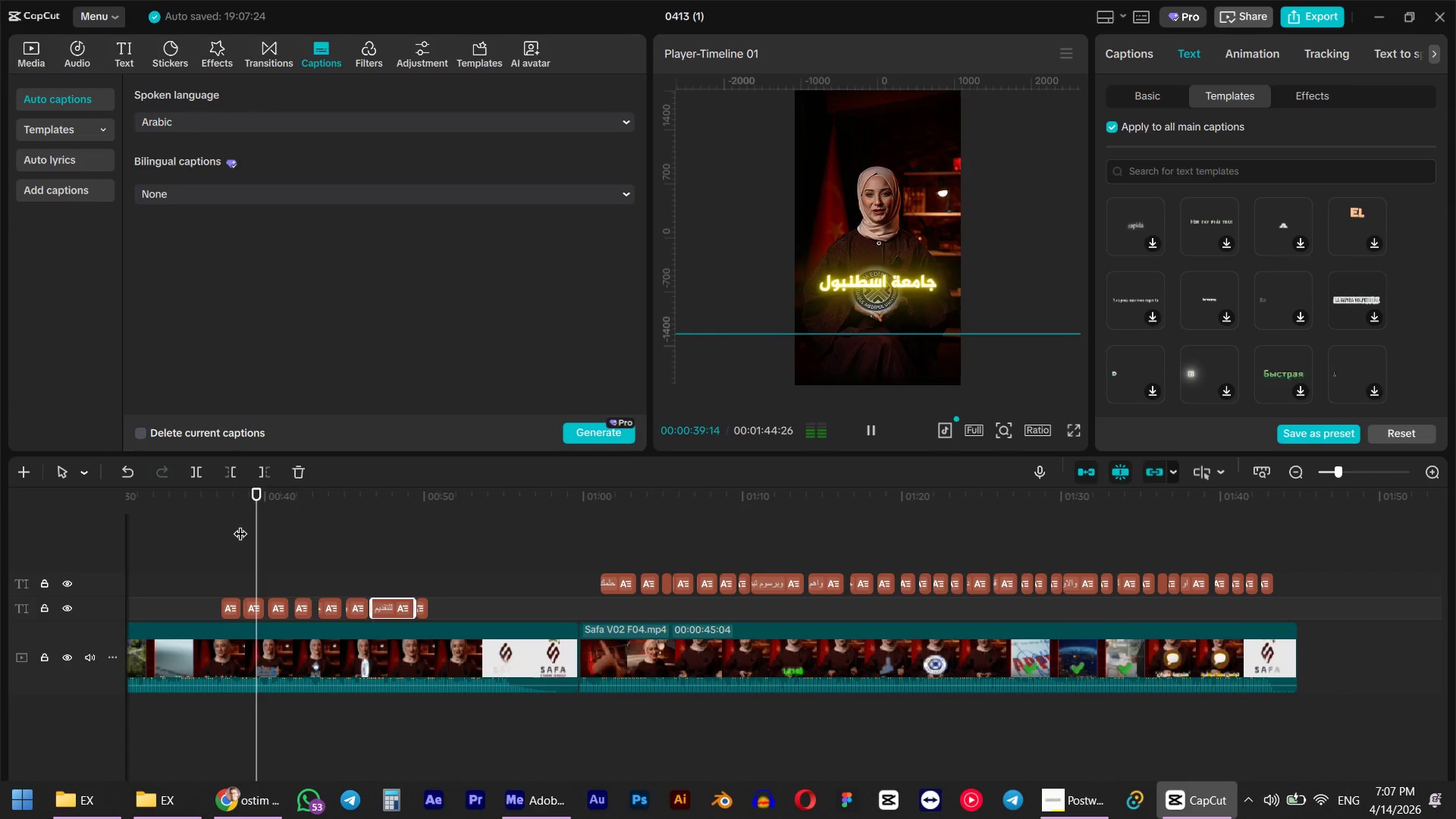 
key(Space)
 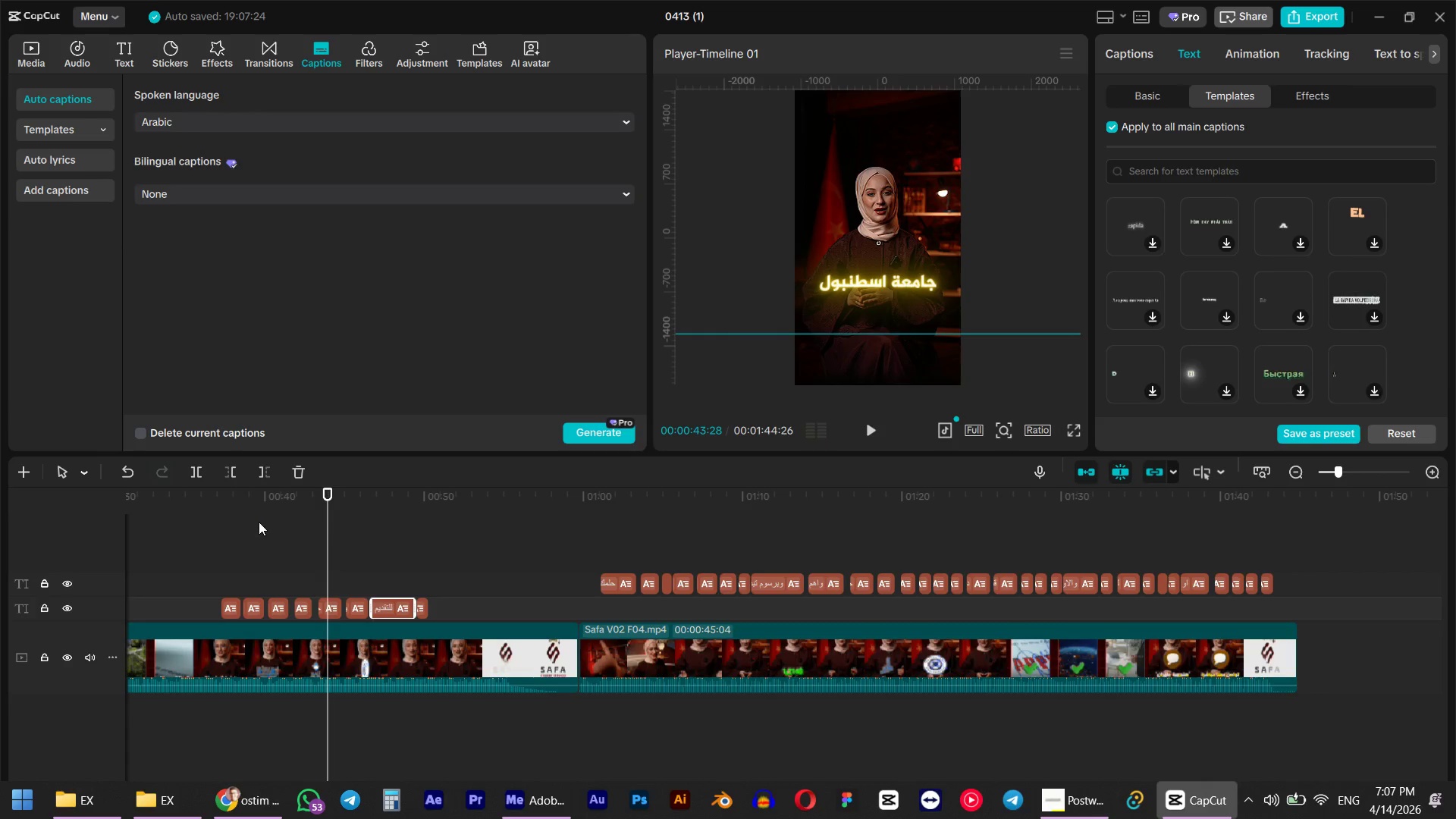 
left_click([595, 509])
 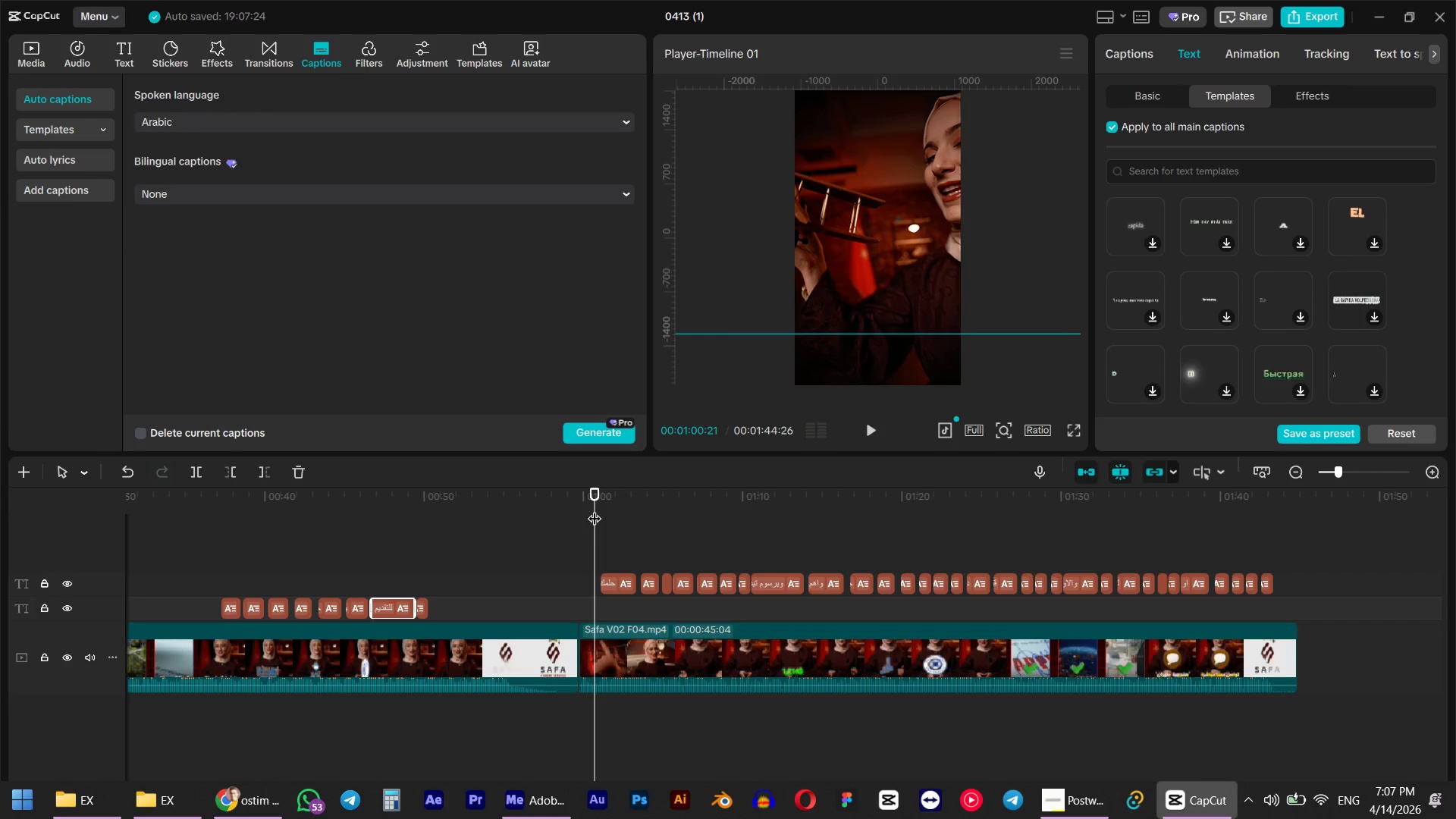 
key(Space)
 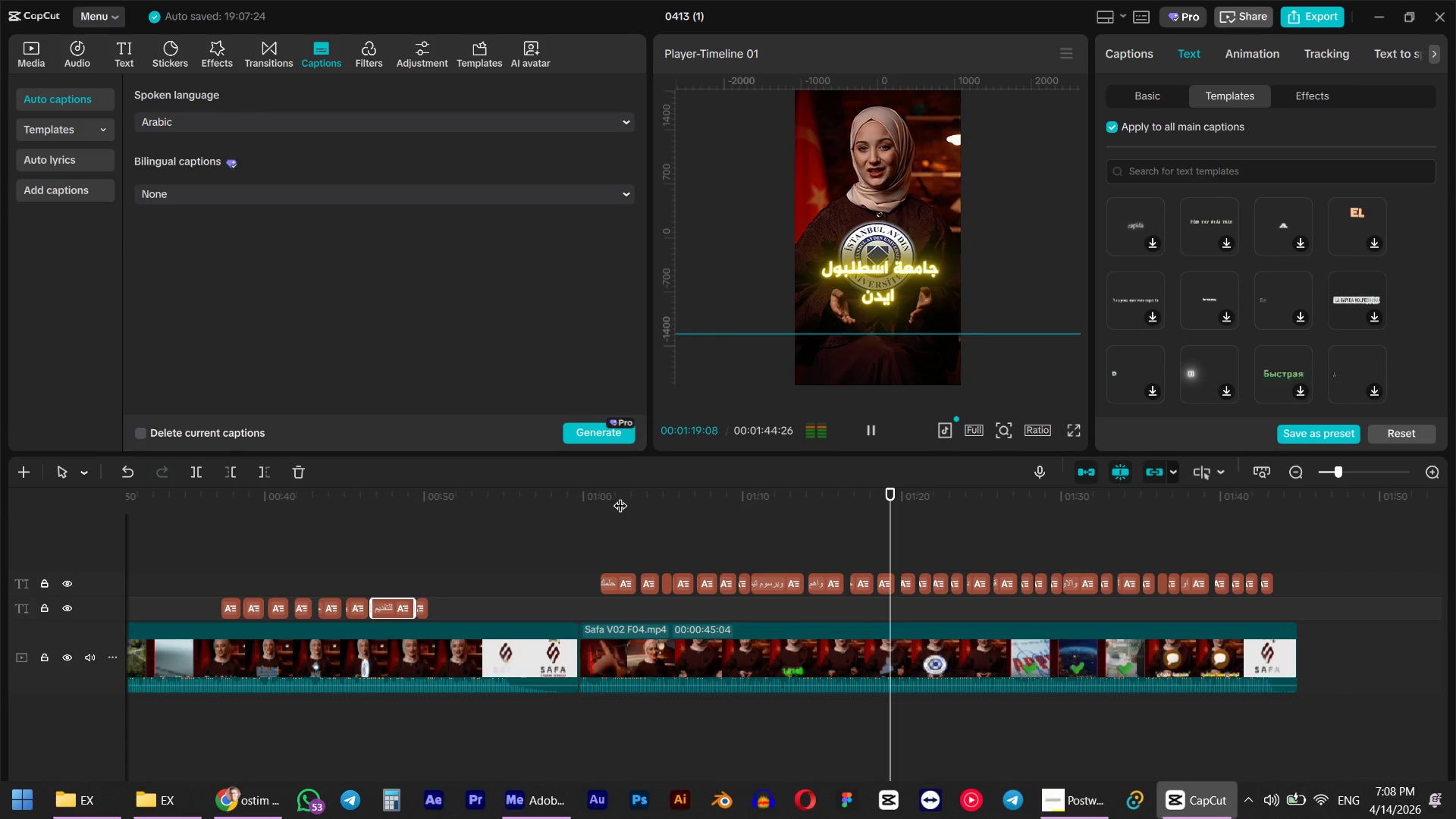 
wait(23.64)
 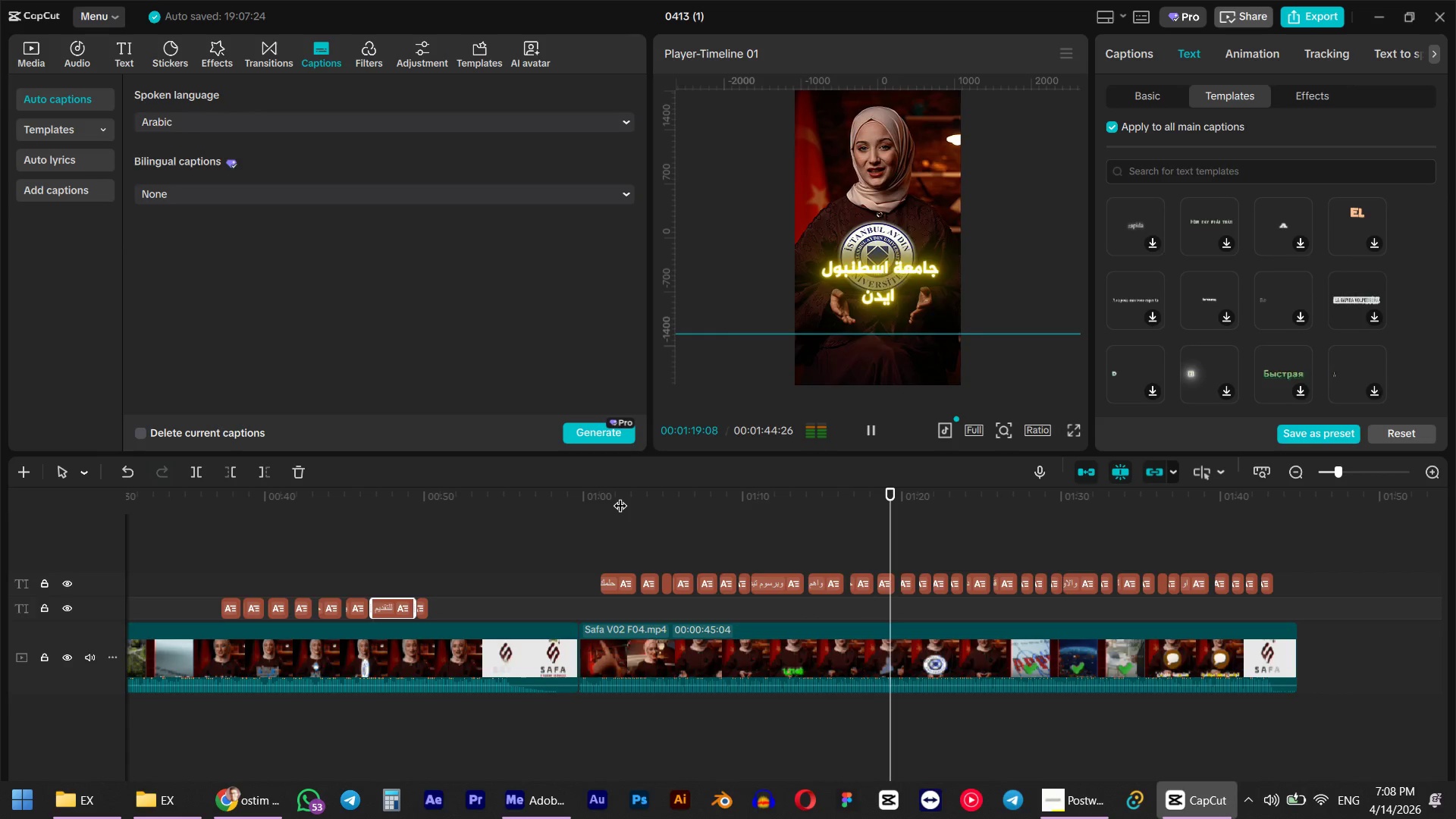 
left_click([610, 498])
 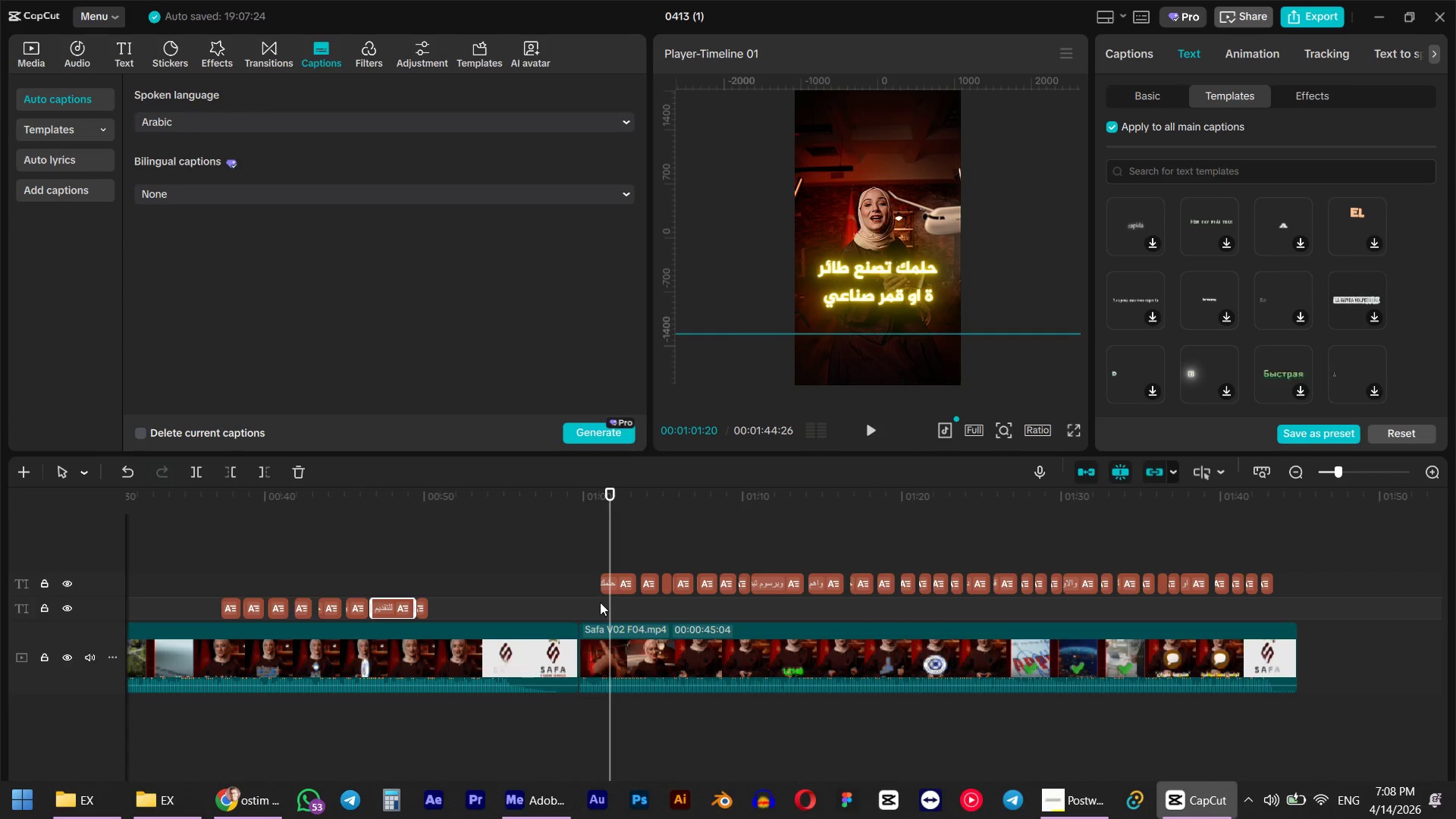 
hold_key(key=ControlLeft, duration=1.27)
scroll: coordinate [607, 582], scroll_direction: up, amount: 11.0
 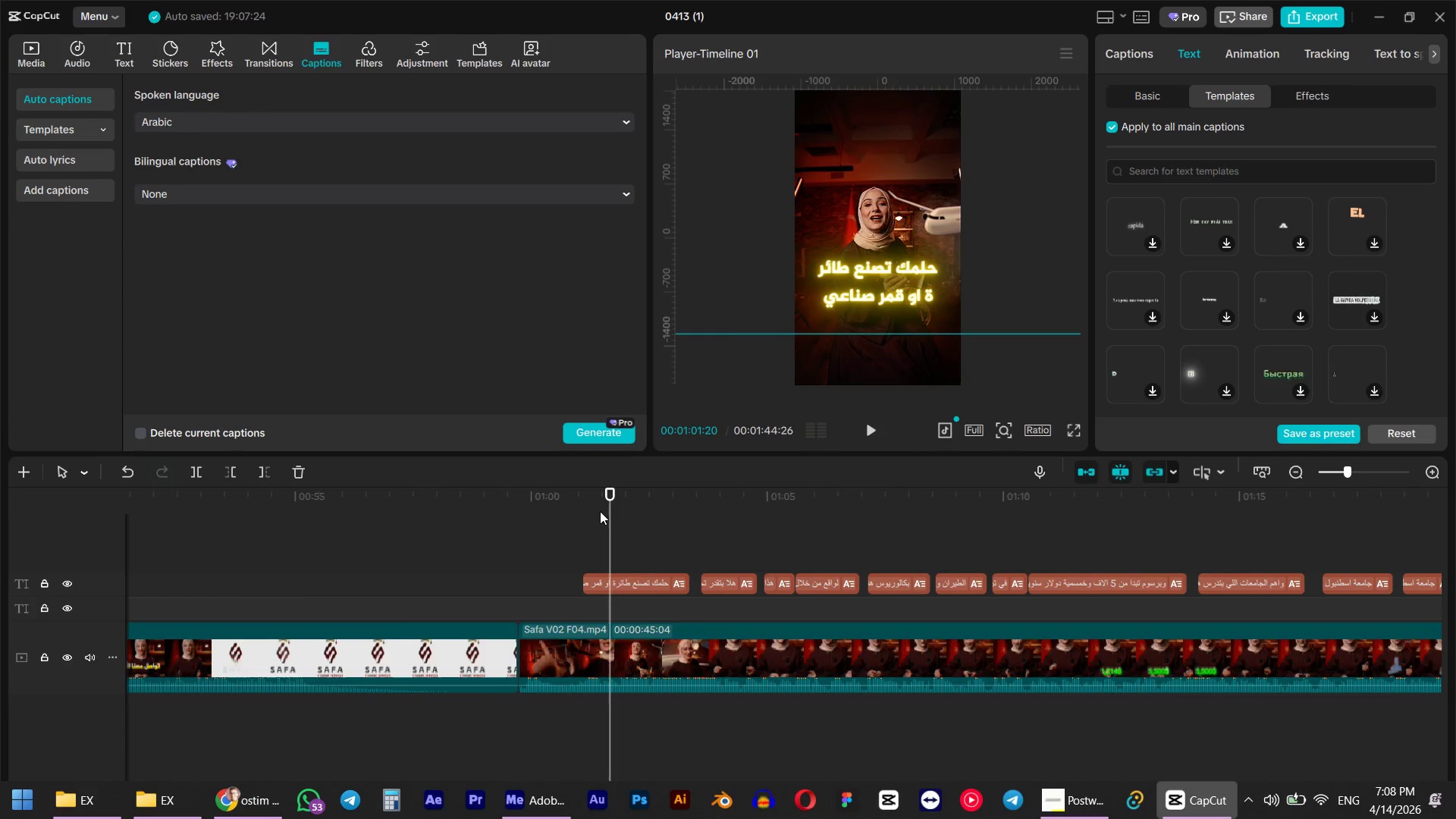 
double_click([579, 503])
 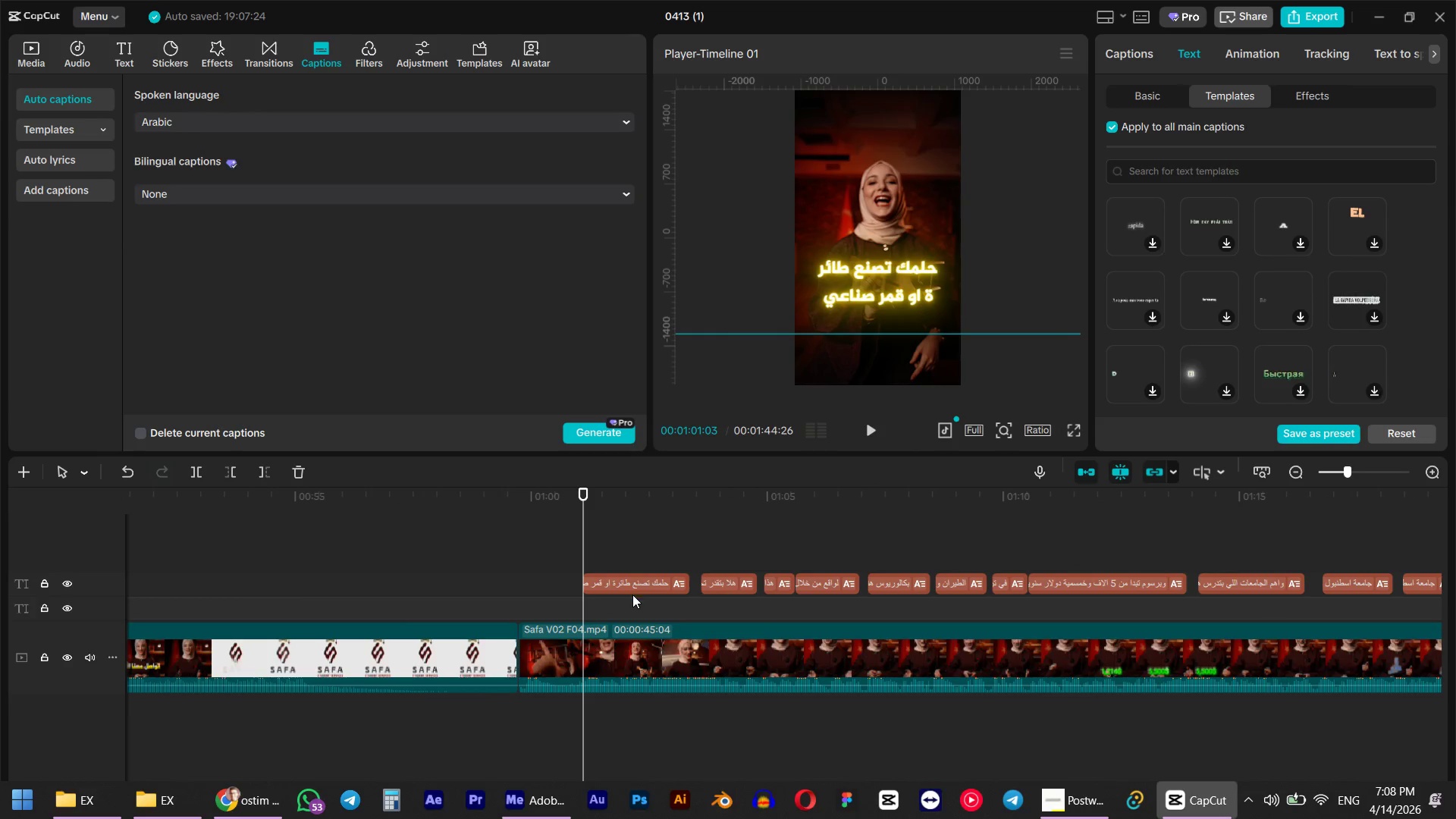 
left_click([632, 592])
 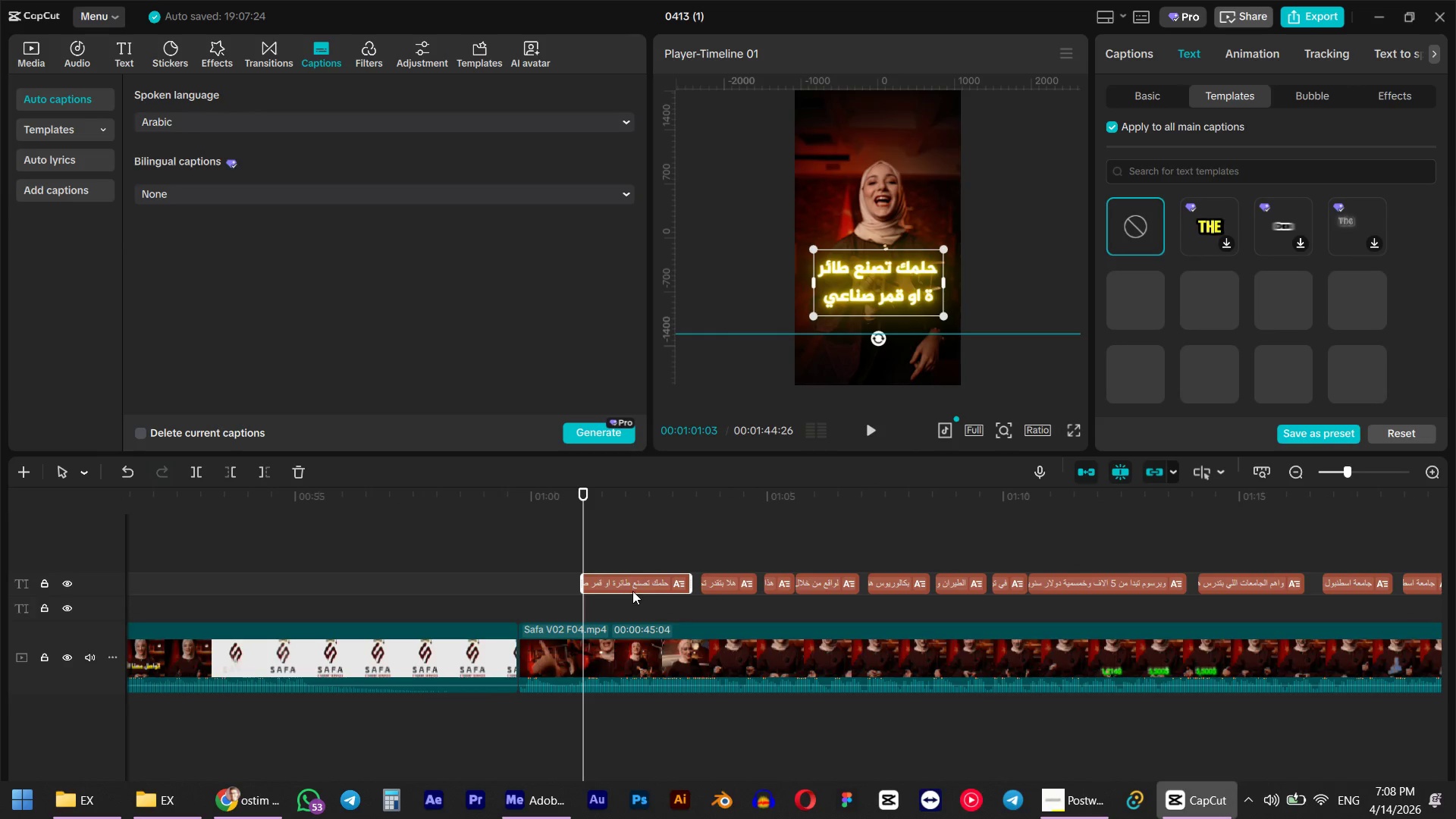 
key(Space)
 